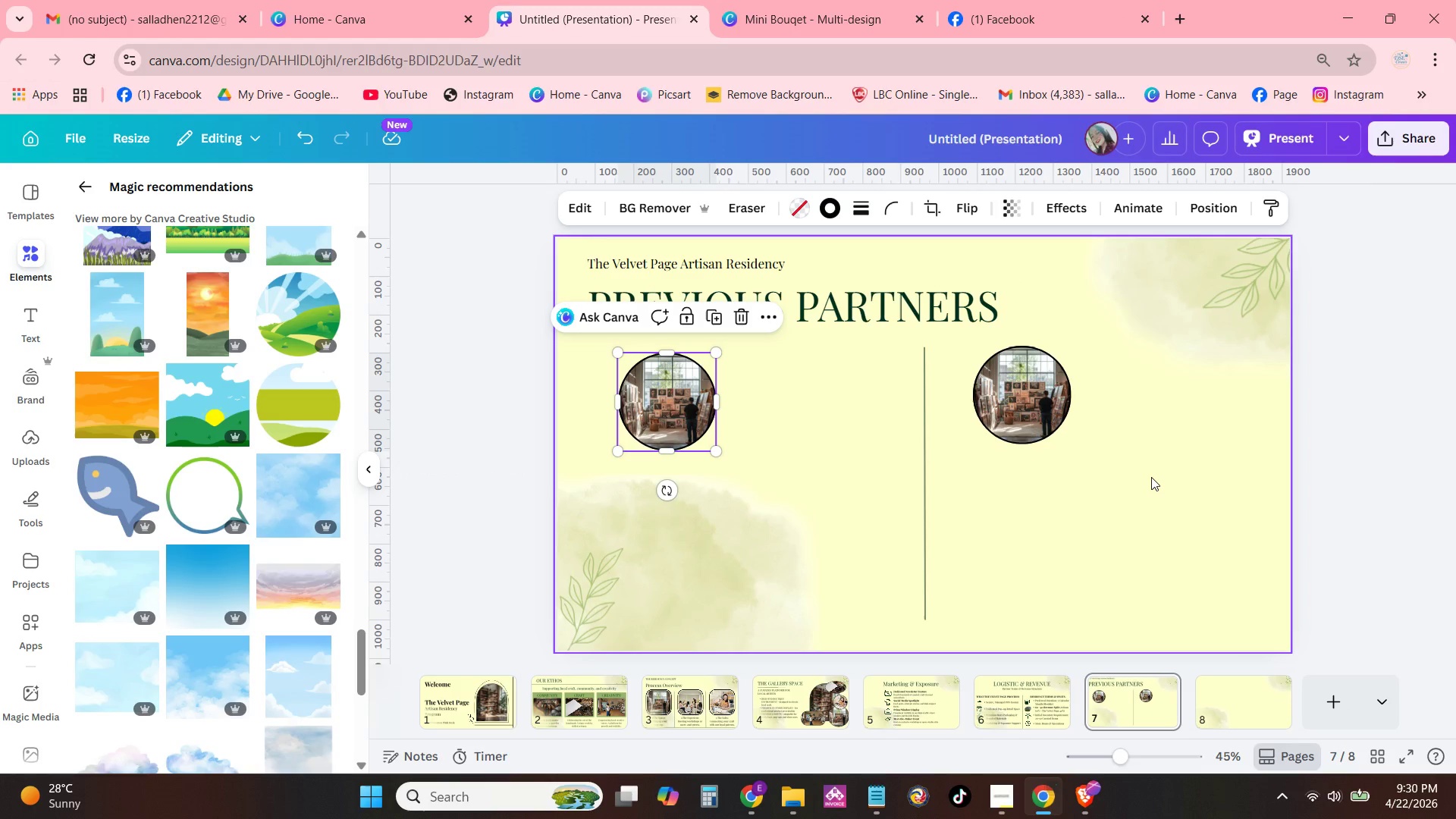 
left_click([1151, 477])
 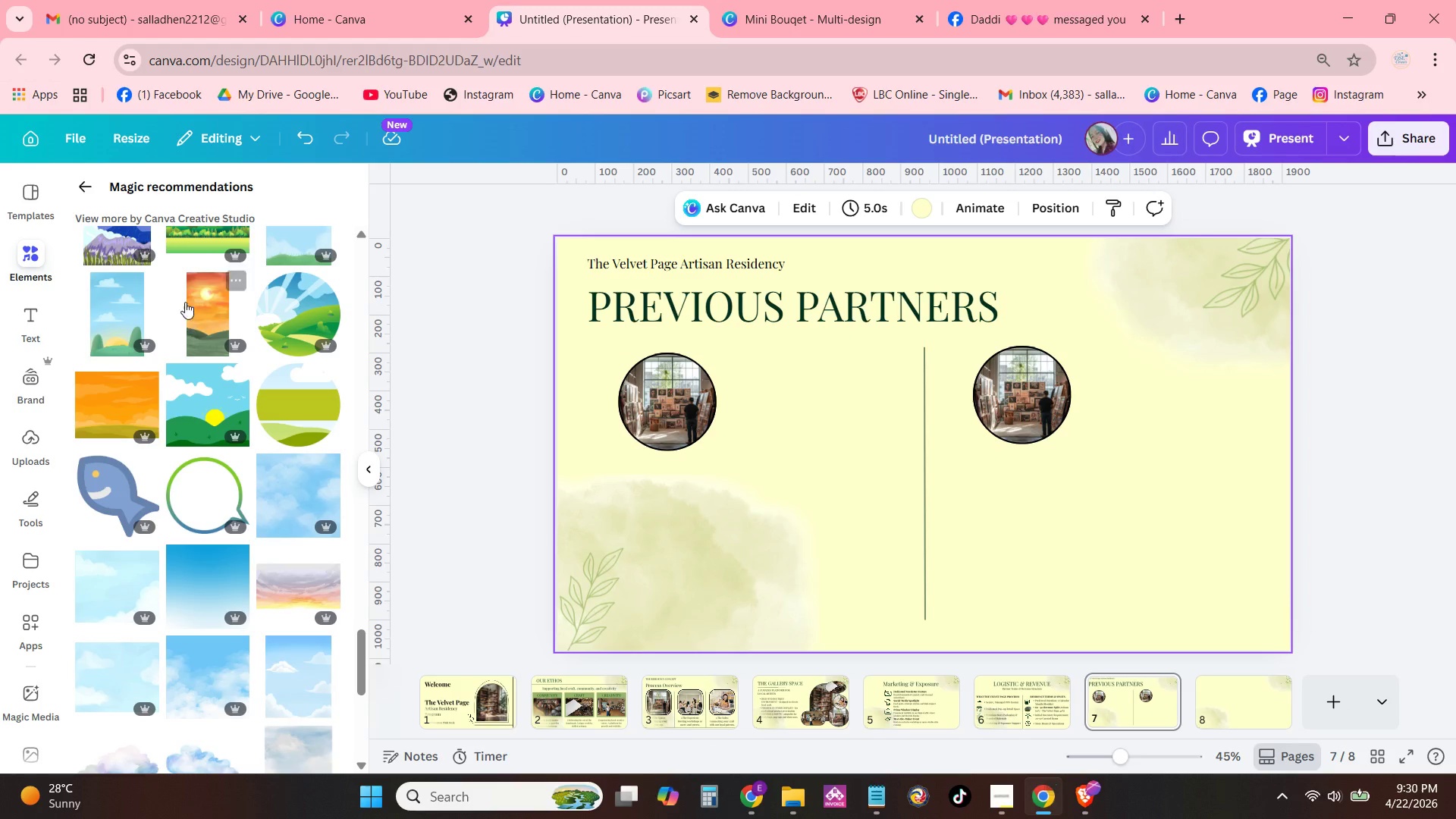 
scroll: coordinate [206, 406], scroll_direction: up, amount: 5.0
 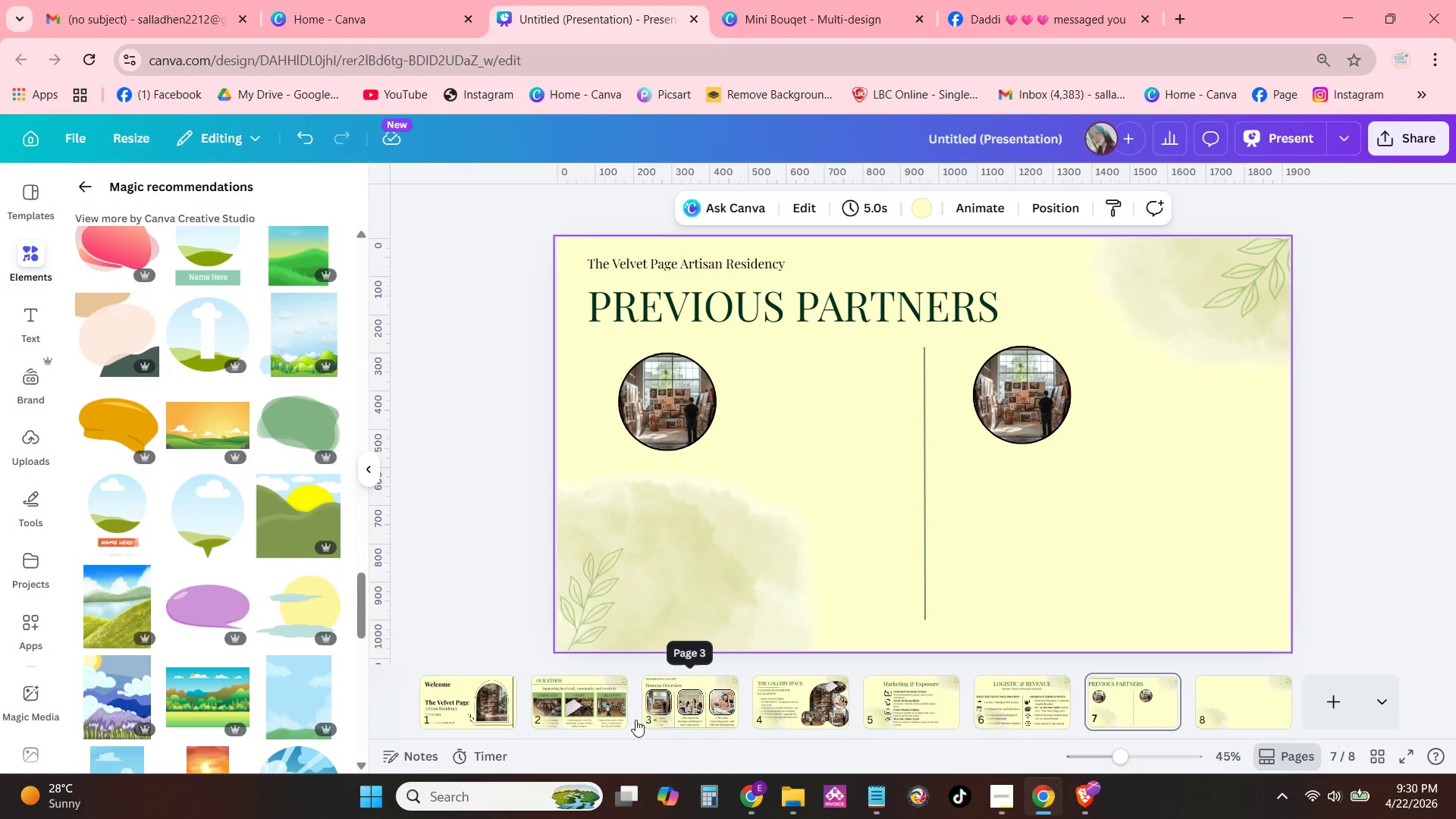 
left_click([587, 721])
 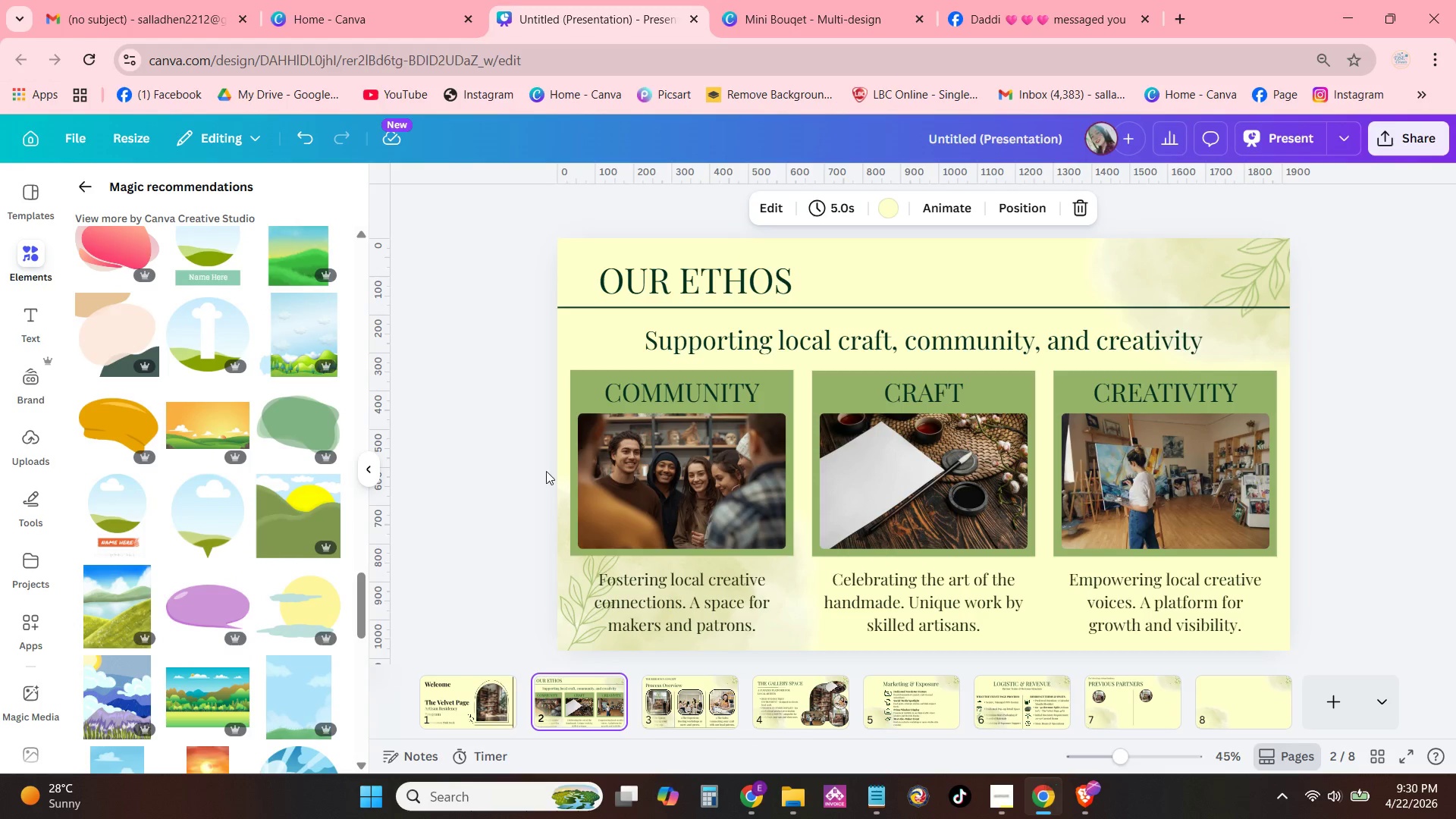 
left_click([676, 461])
 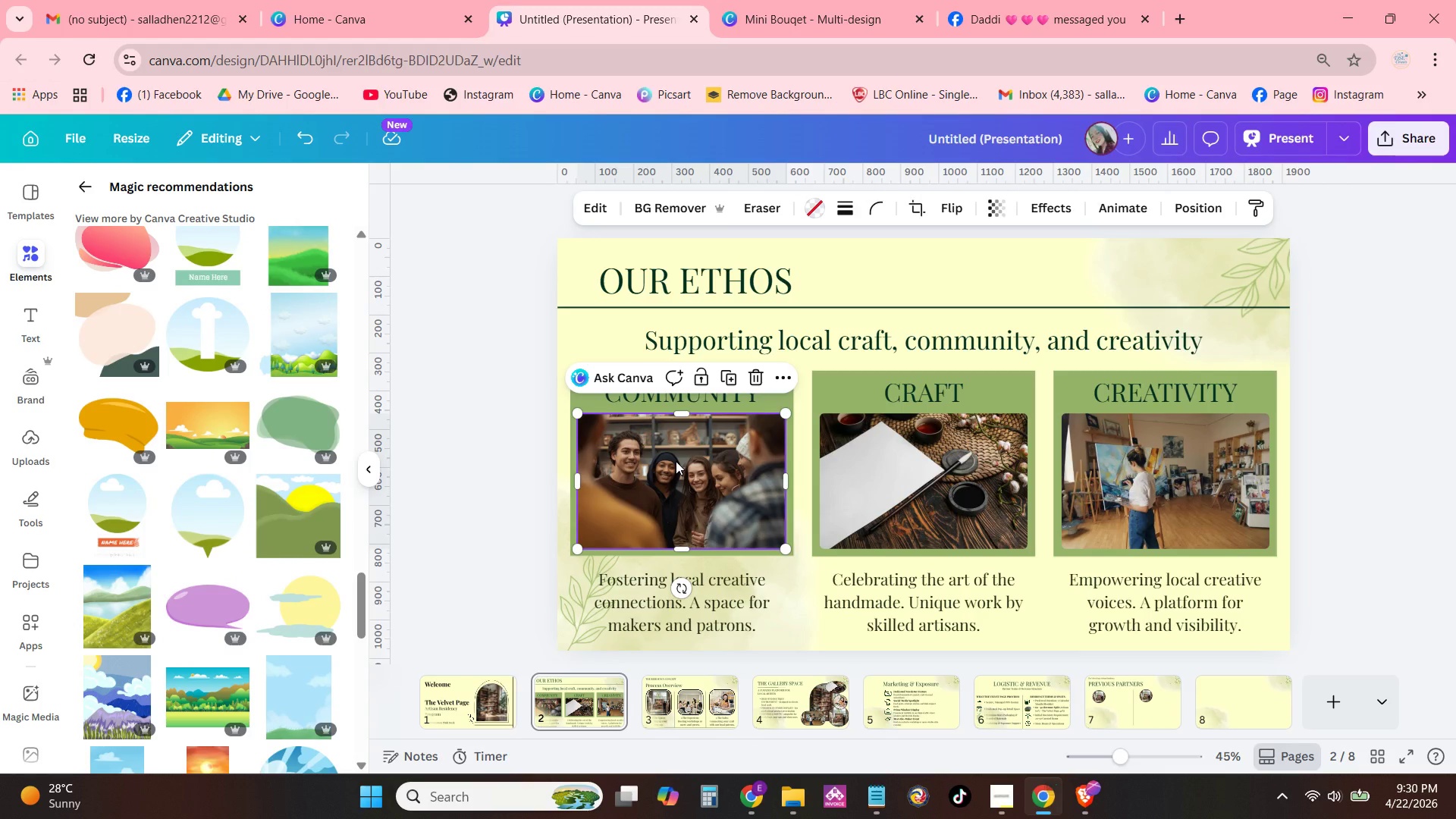 
key(Control+C)
 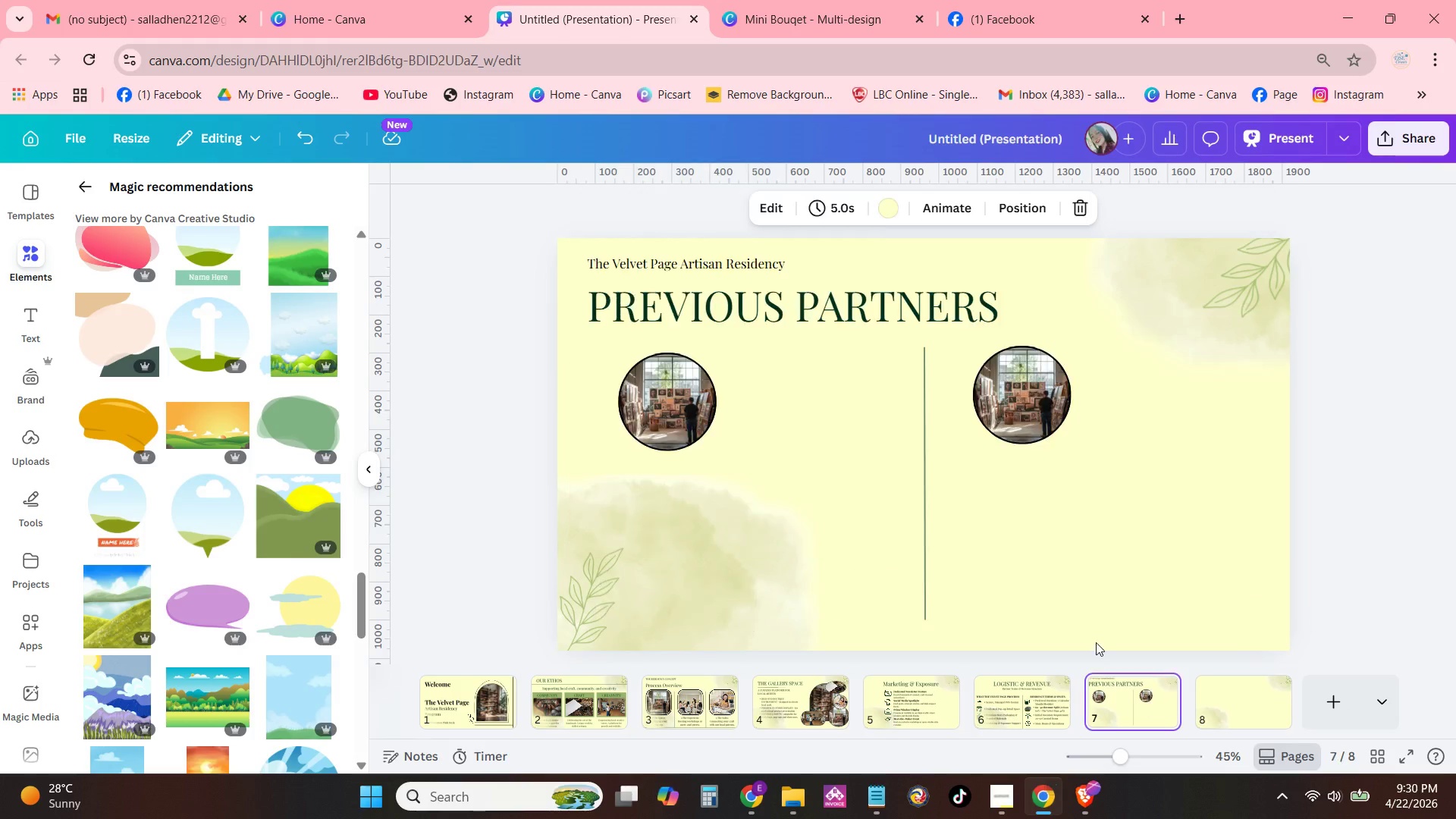 
left_click([811, 497])
 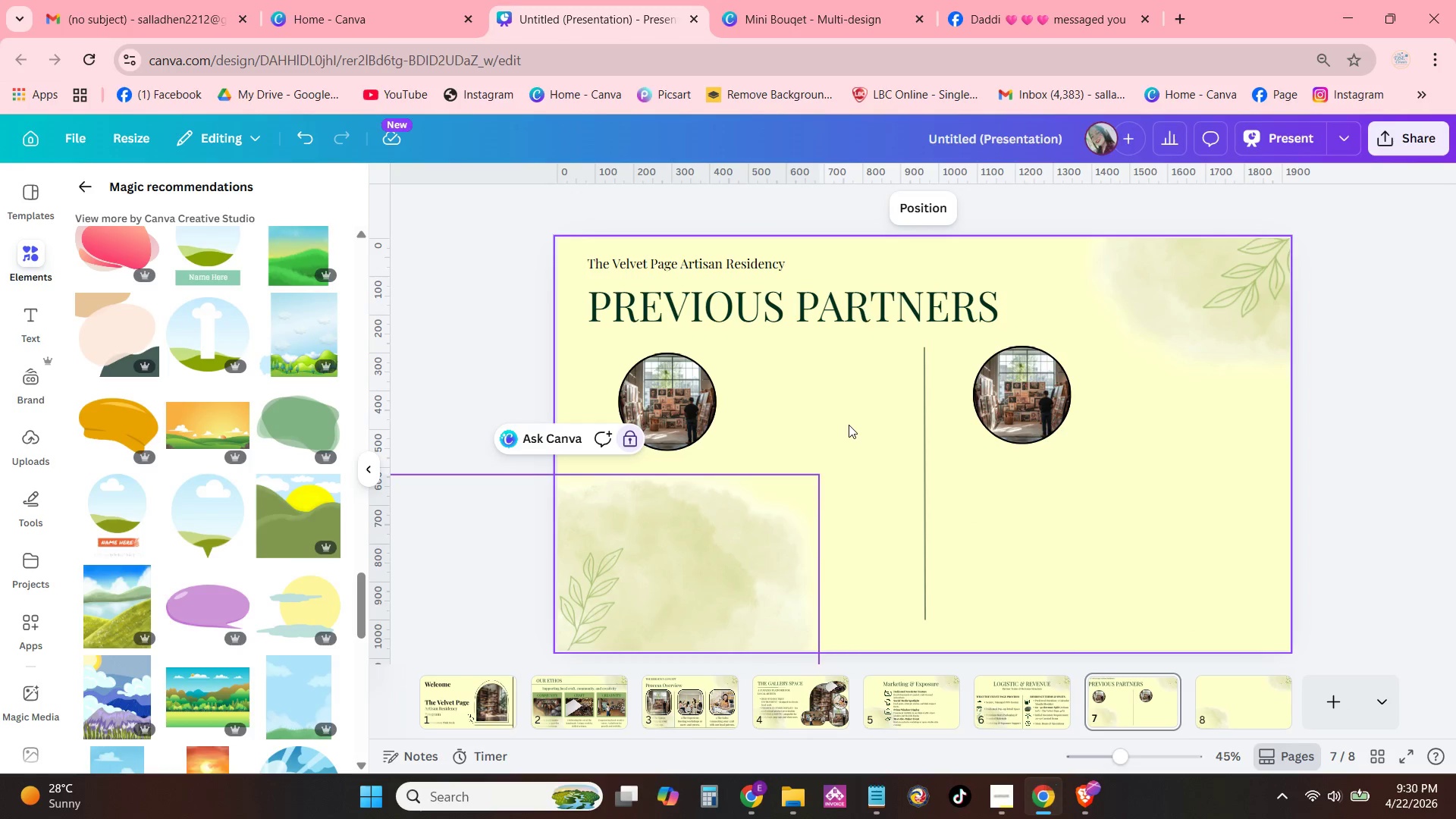 
left_click([852, 420])
 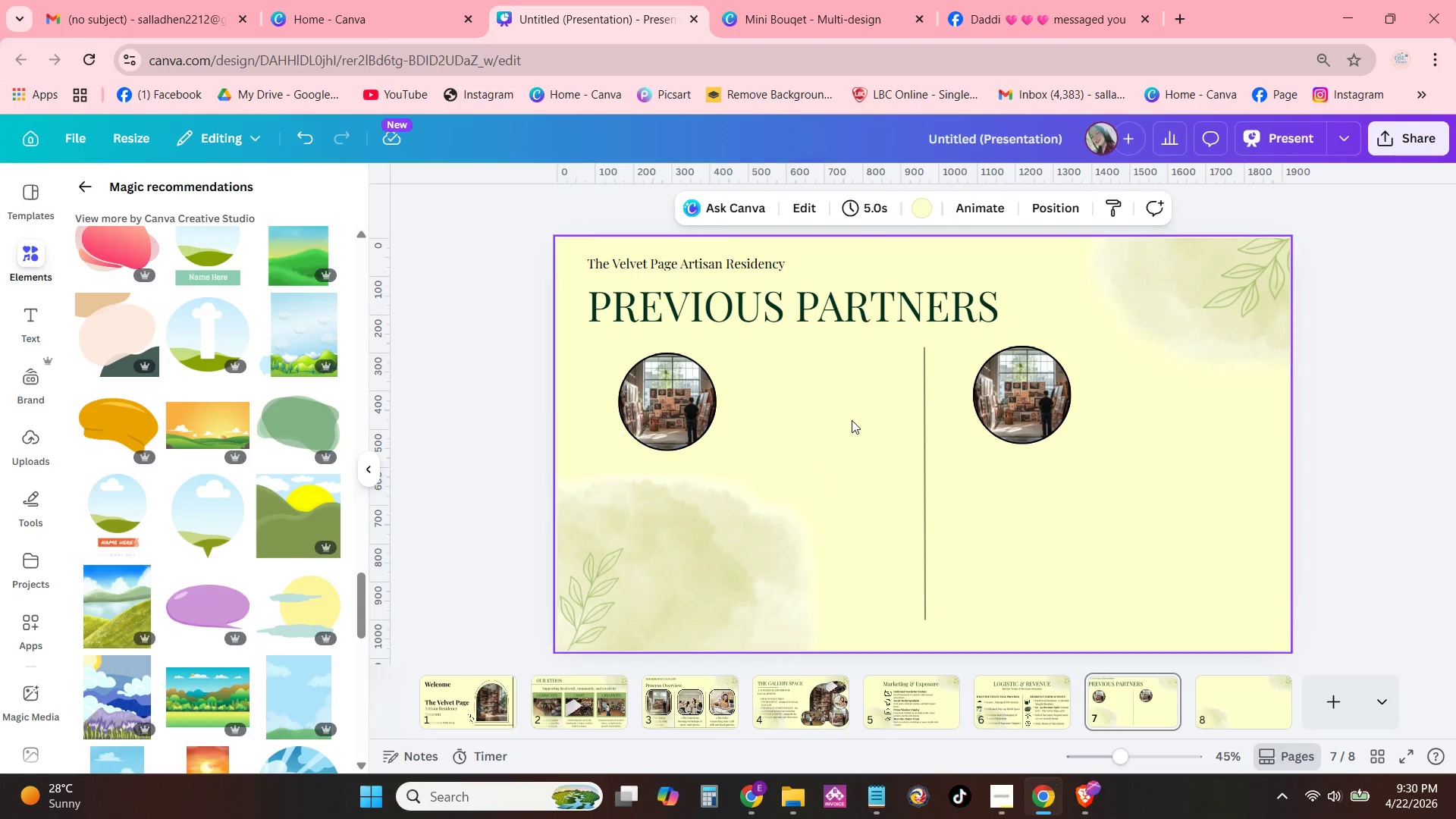 
key(Control+V)
 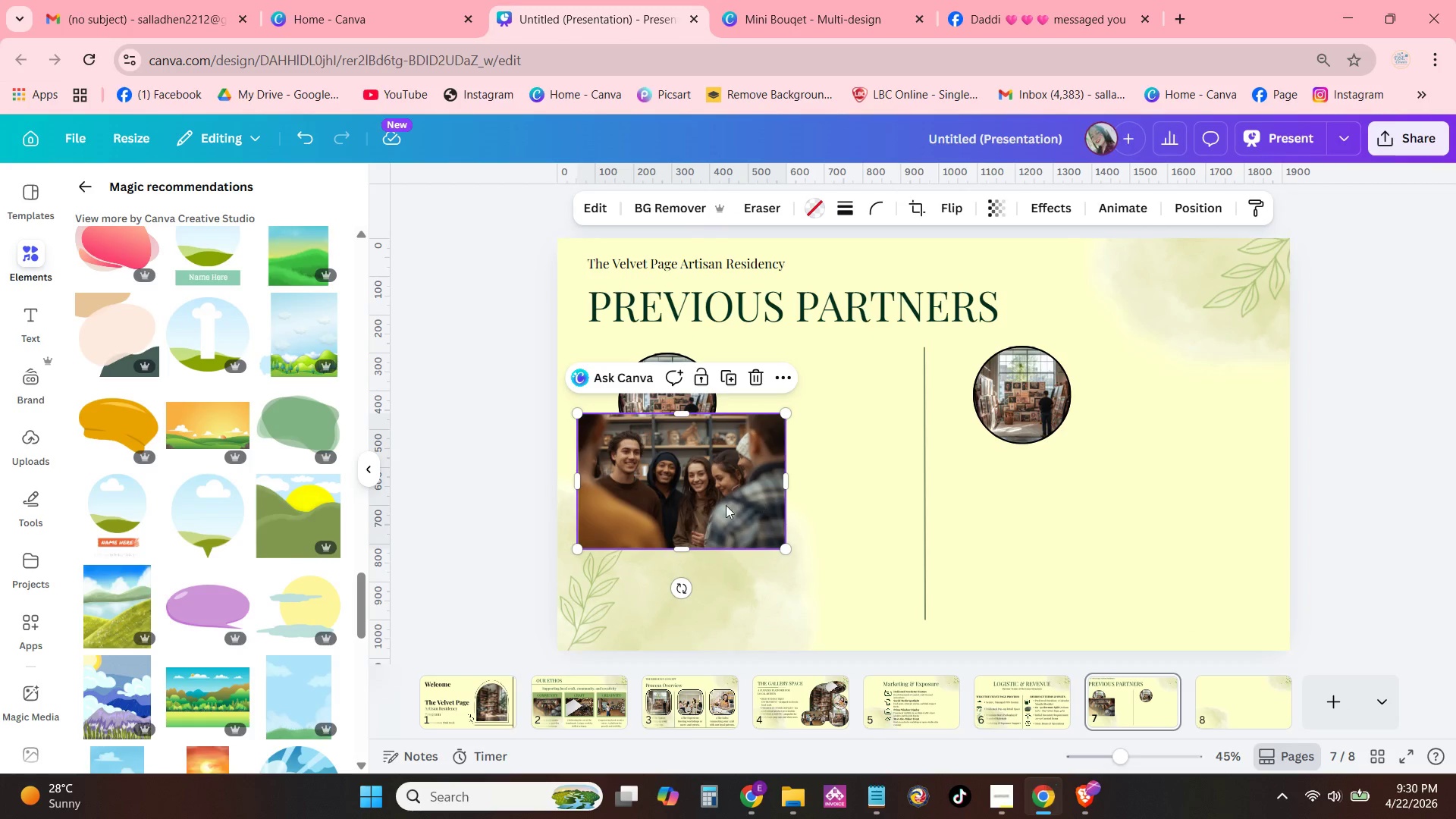 
left_click_drag(start_coordinate=[680, 499], to_coordinate=[849, 439])
 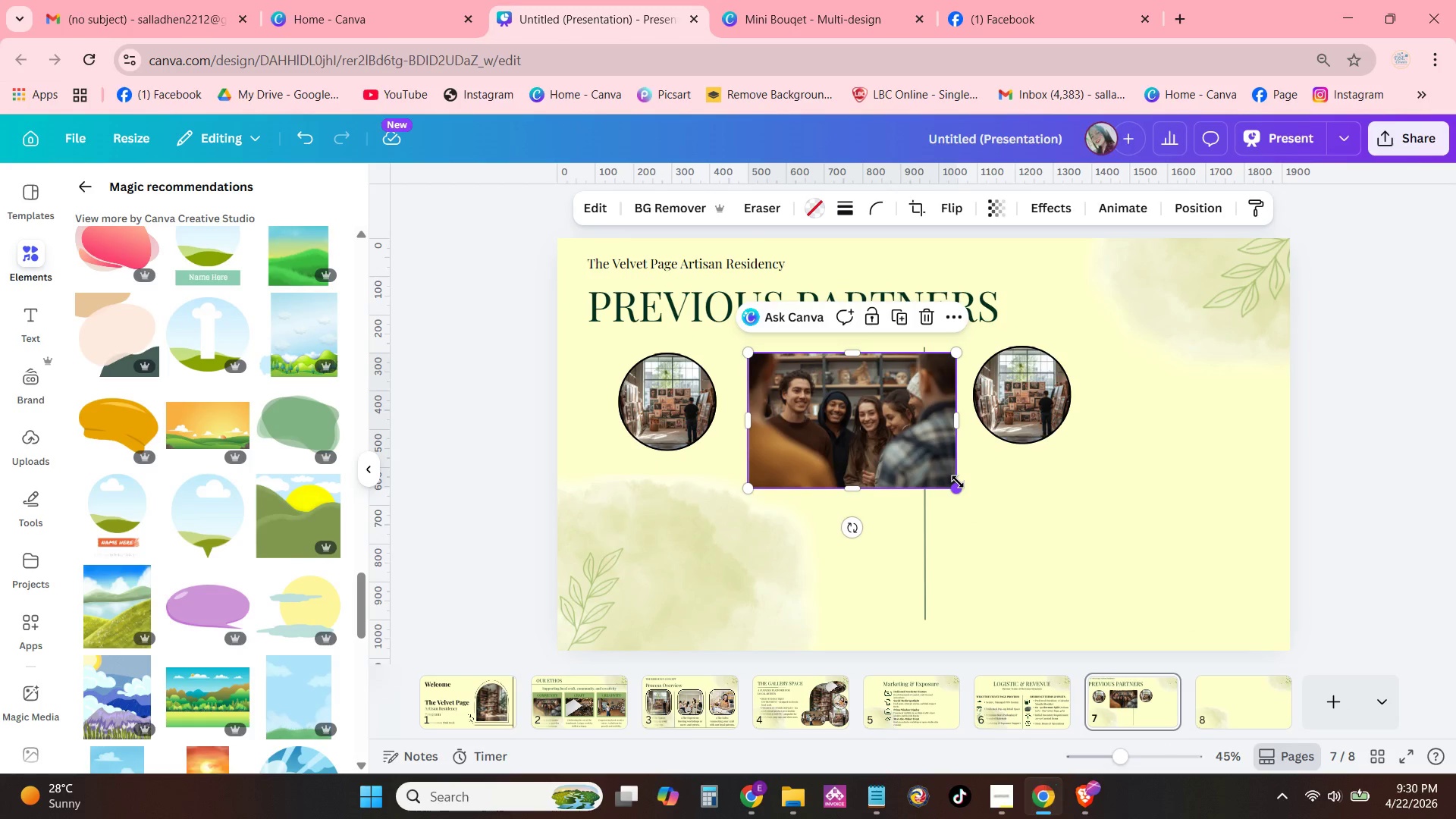 
left_click_drag(start_coordinate=[958, 482], to_coordinate=[903, 442])
 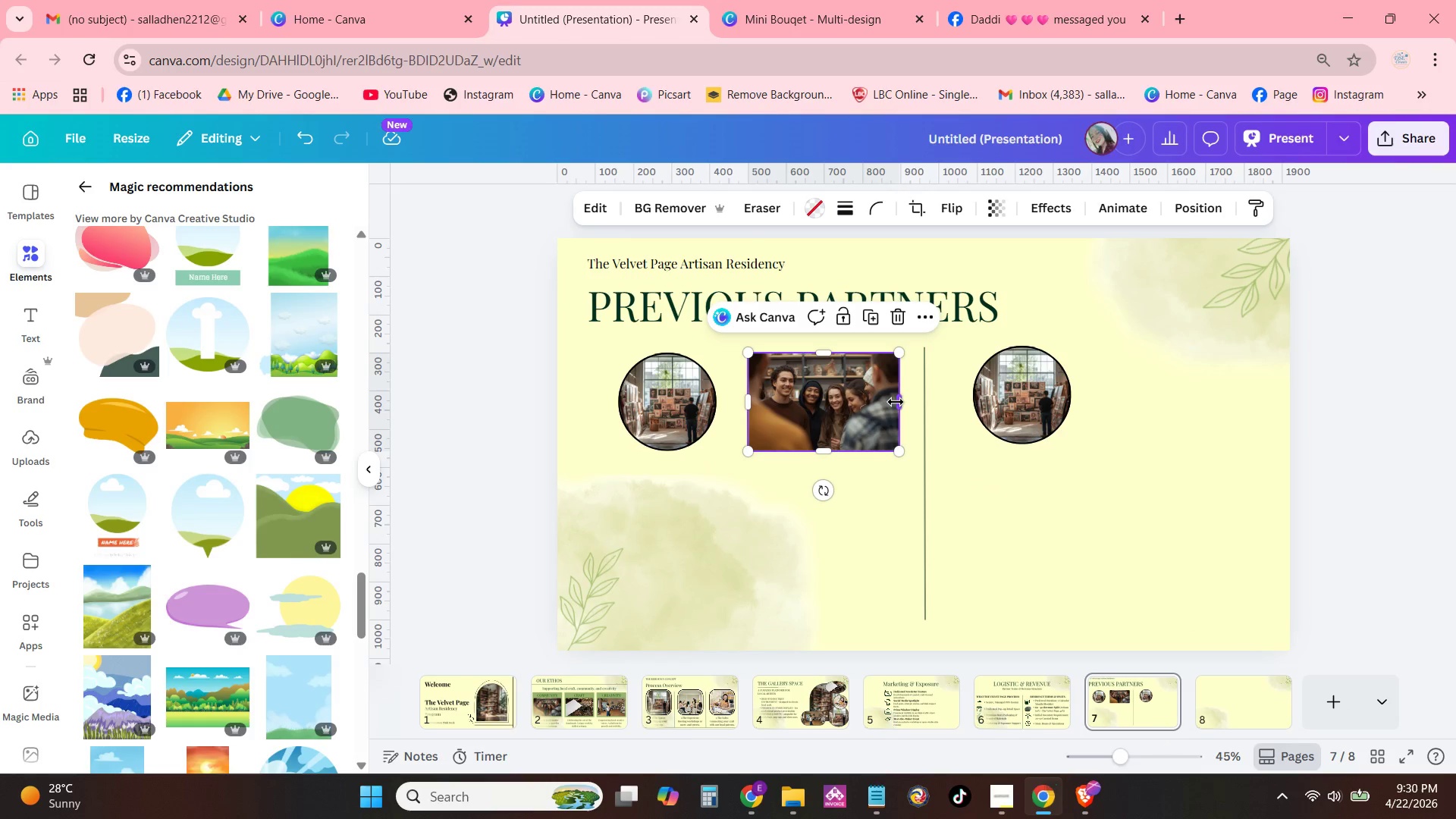 
left_click_drag(start_coordinate=[896, 402], to_coordinate=[843, 400])
 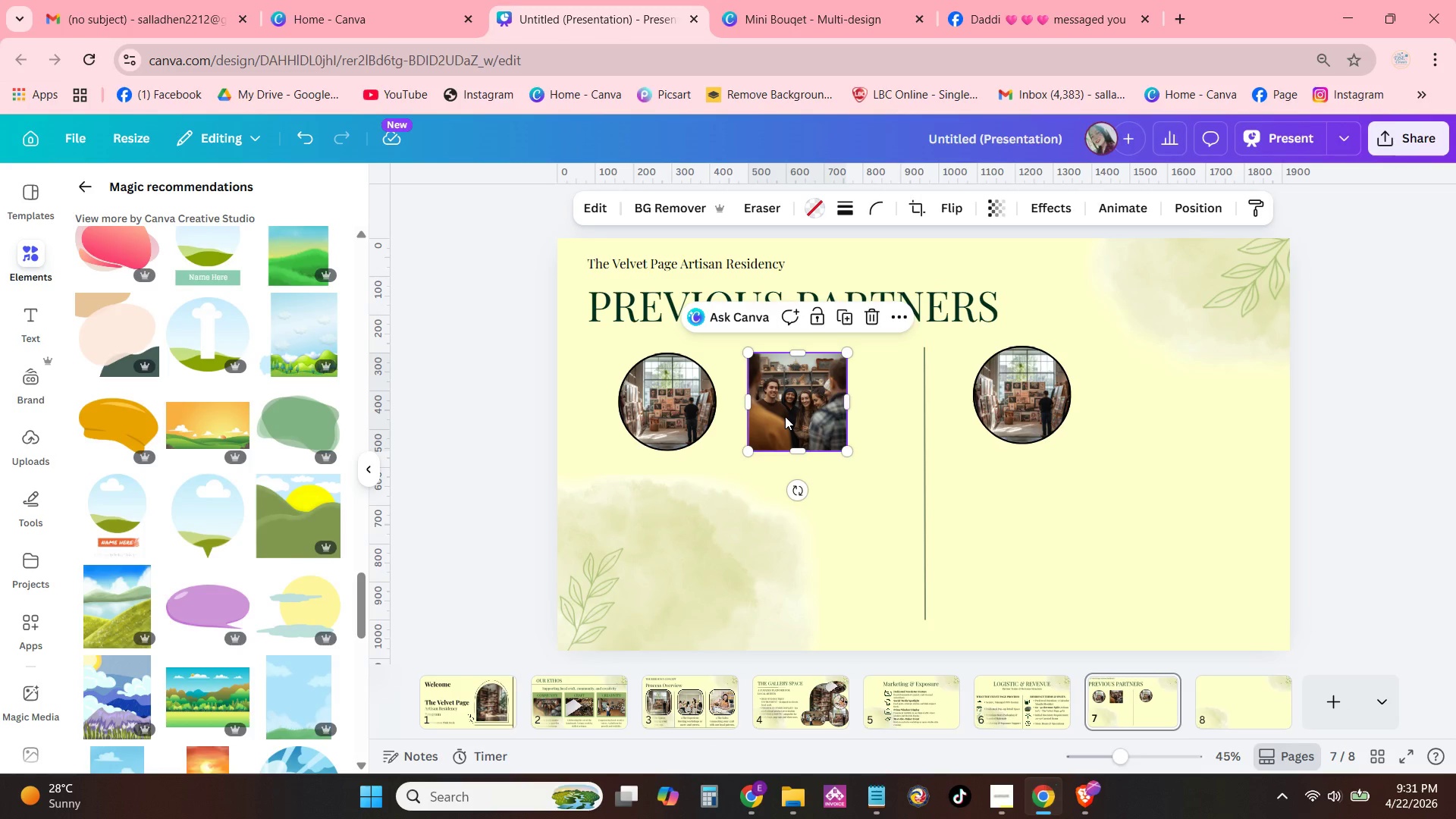 
left_click_drag(start_coordinate=[785, 416], to_coordinate=[808, 420])
 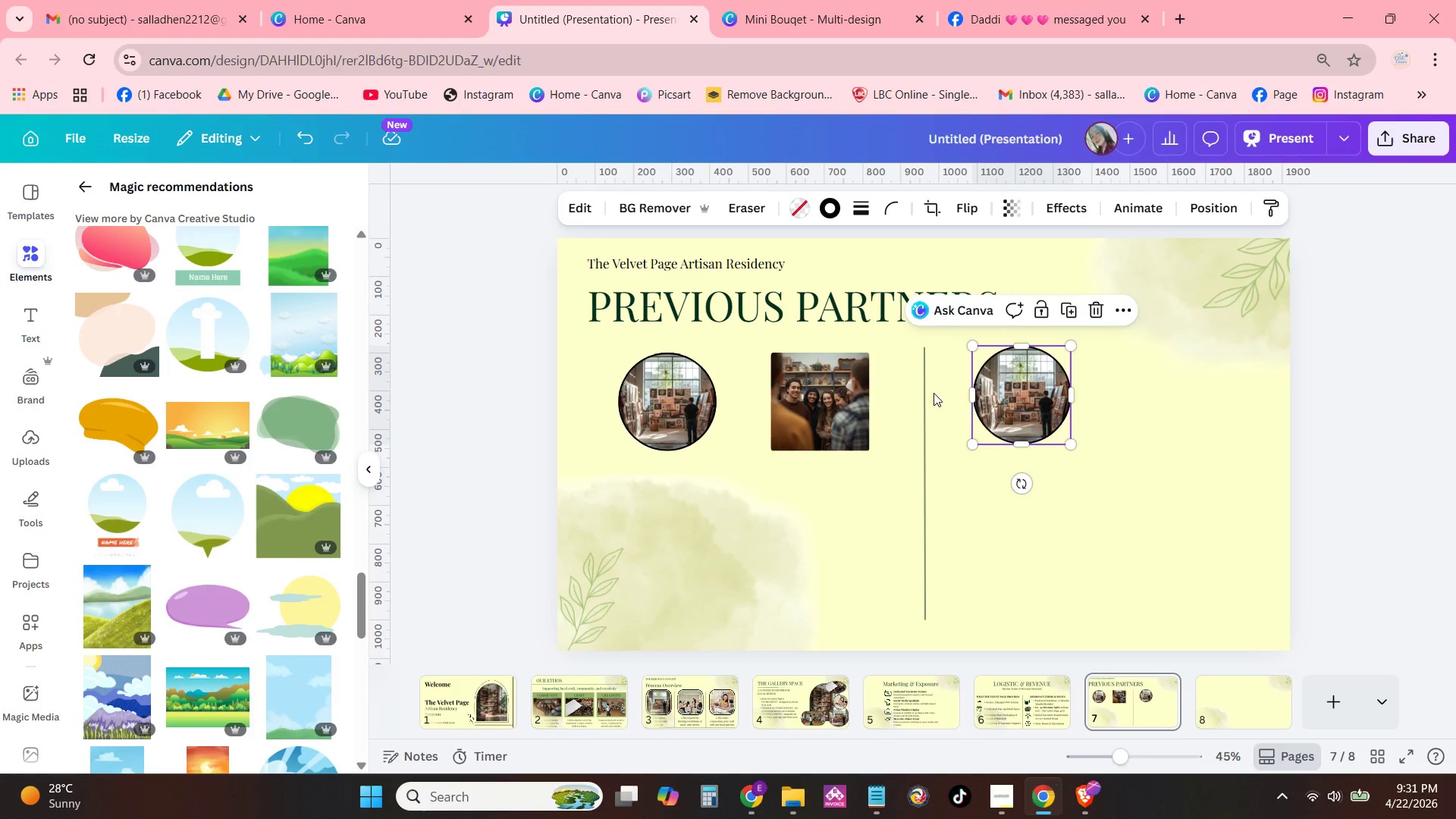 
double_click([836, 389])
 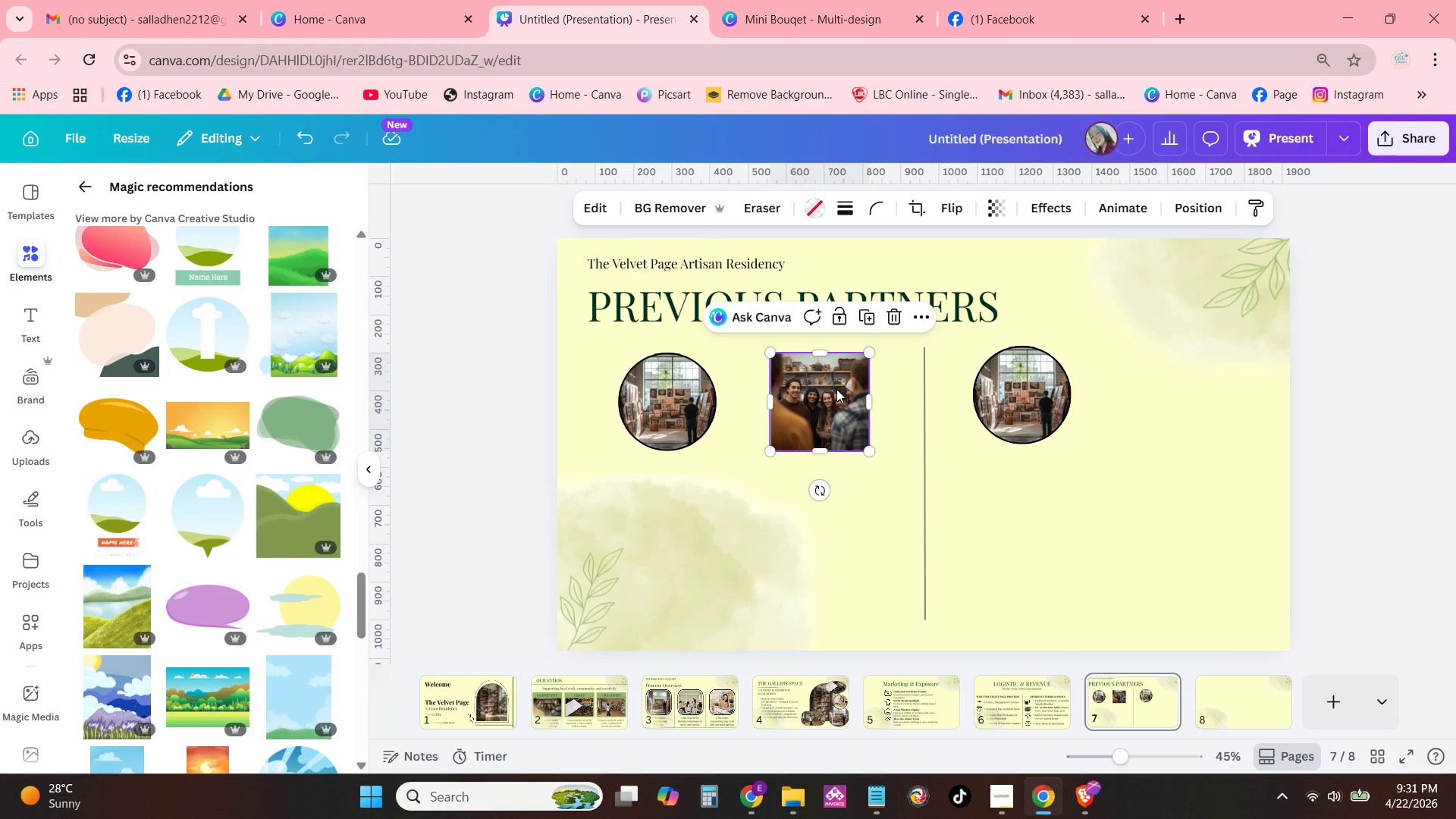 
key(Control+C)
 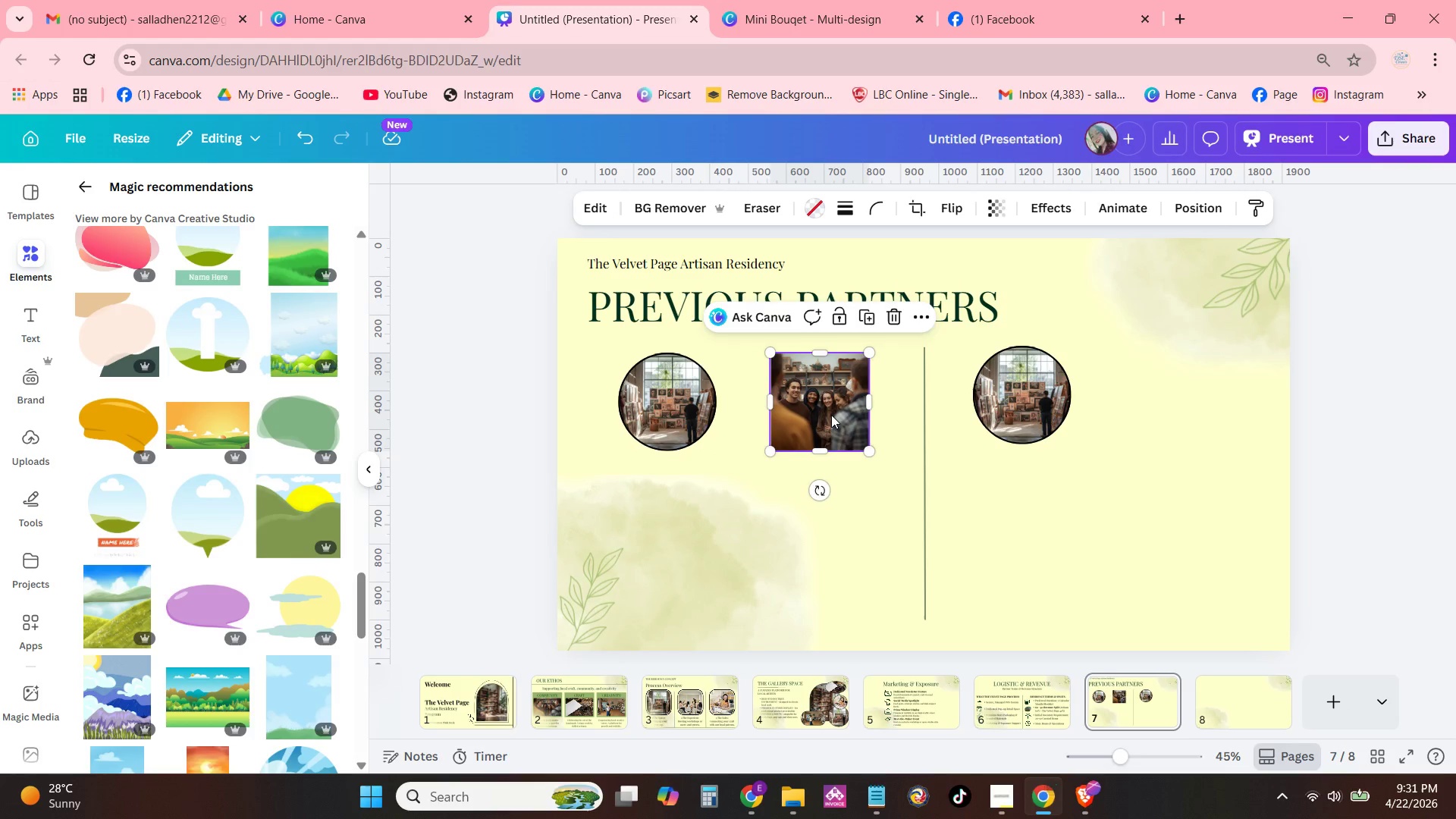 
key(Control+V)
 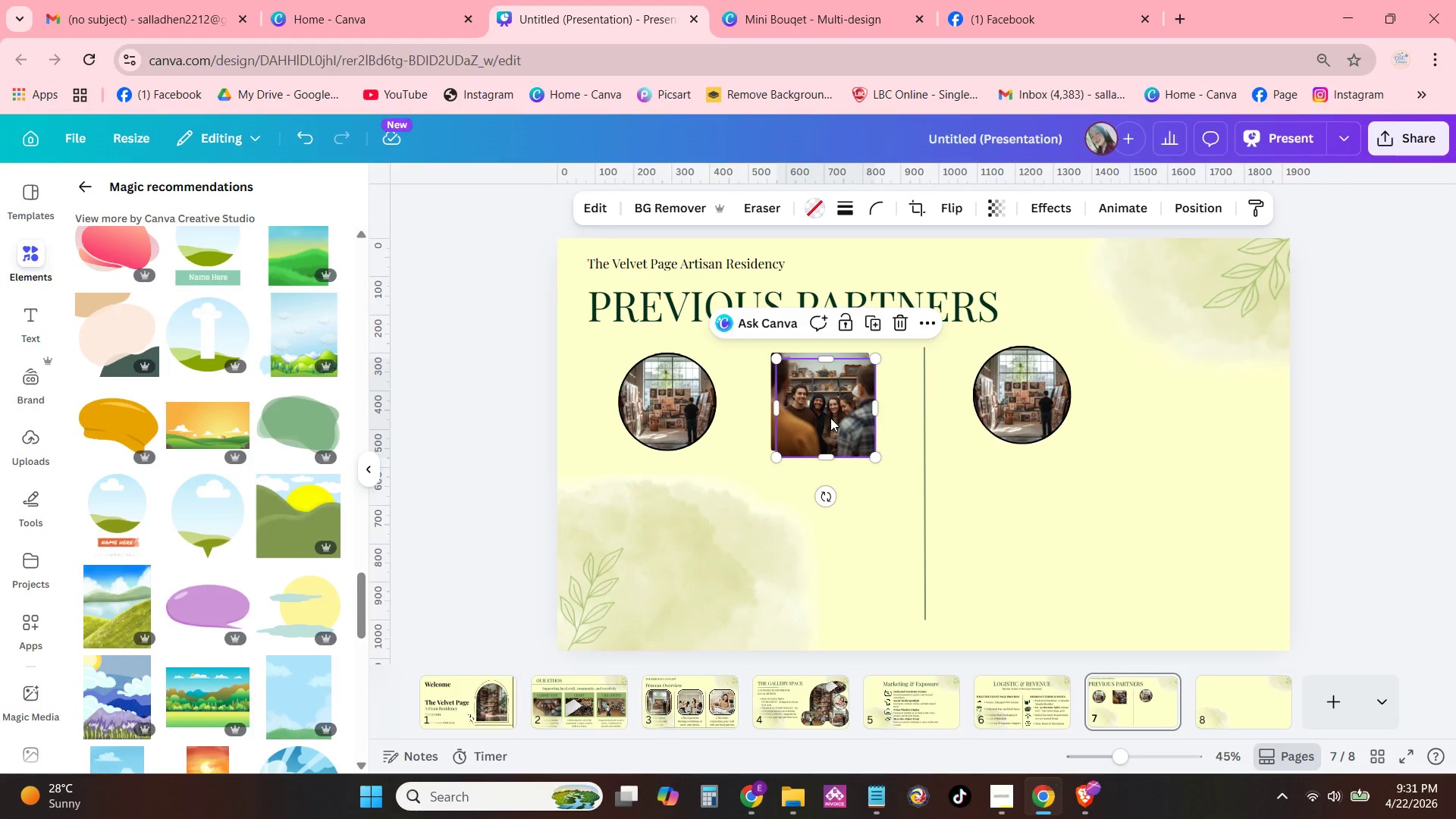 
left_click_drag(start_coordinate=[830, 418], to_coordinate=[1196, 403])
 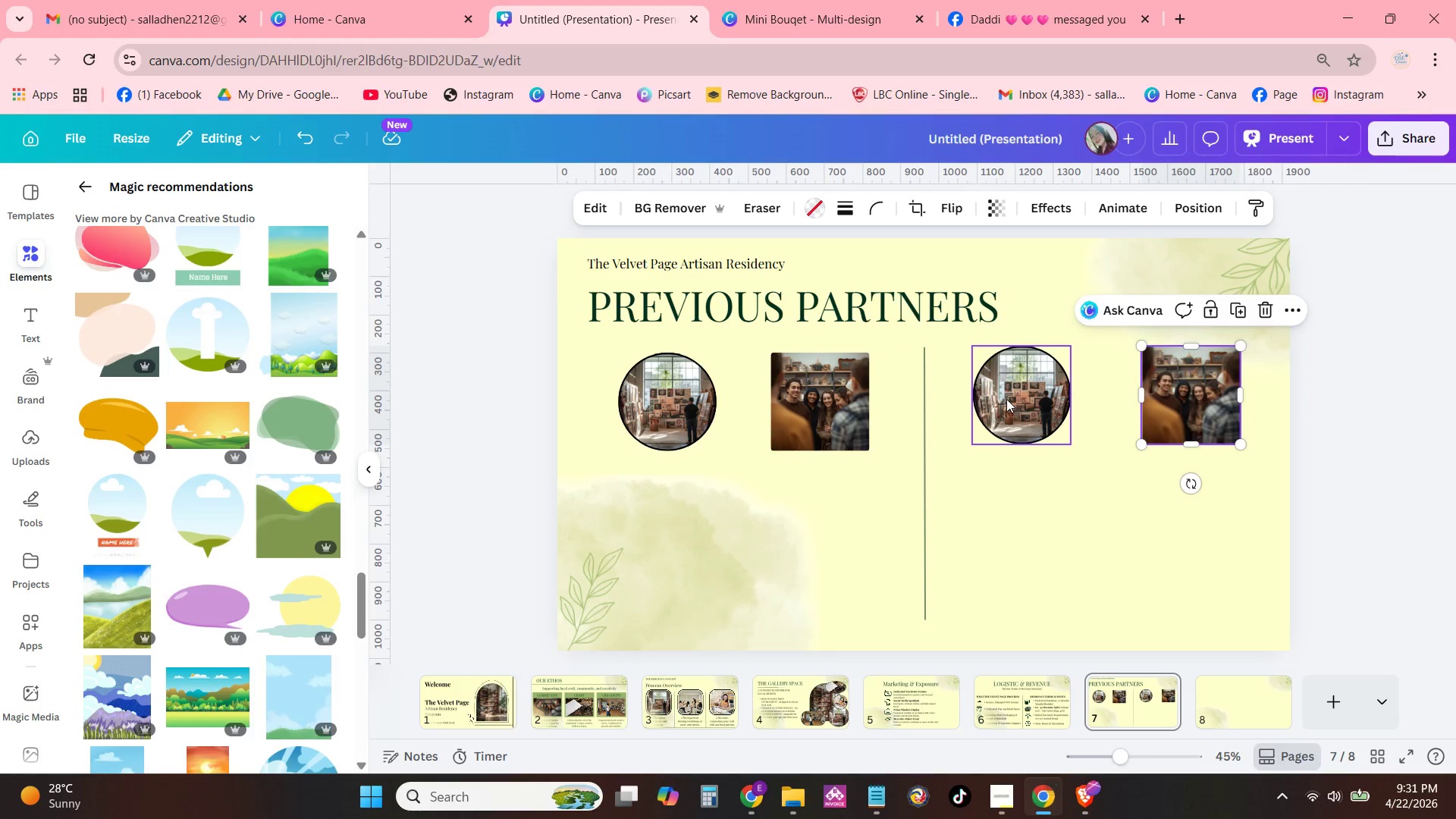 
left_click_drag(start_coordinate=[1006, 399], to_coordinate=[1011, 397])
 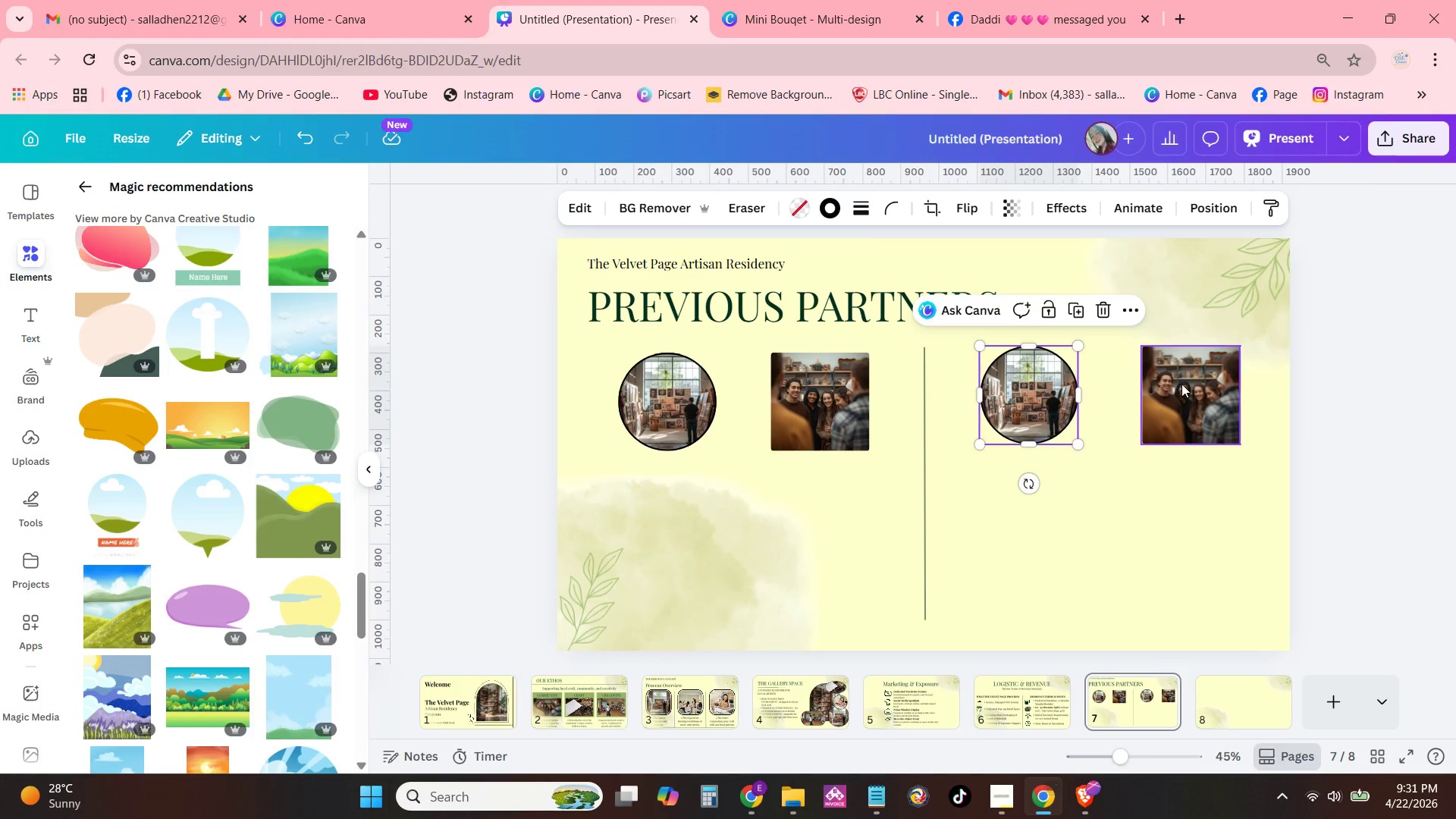 
left_click_drag(start_coordinate=[1181, 384], to_coordinate=[1177, 384])
 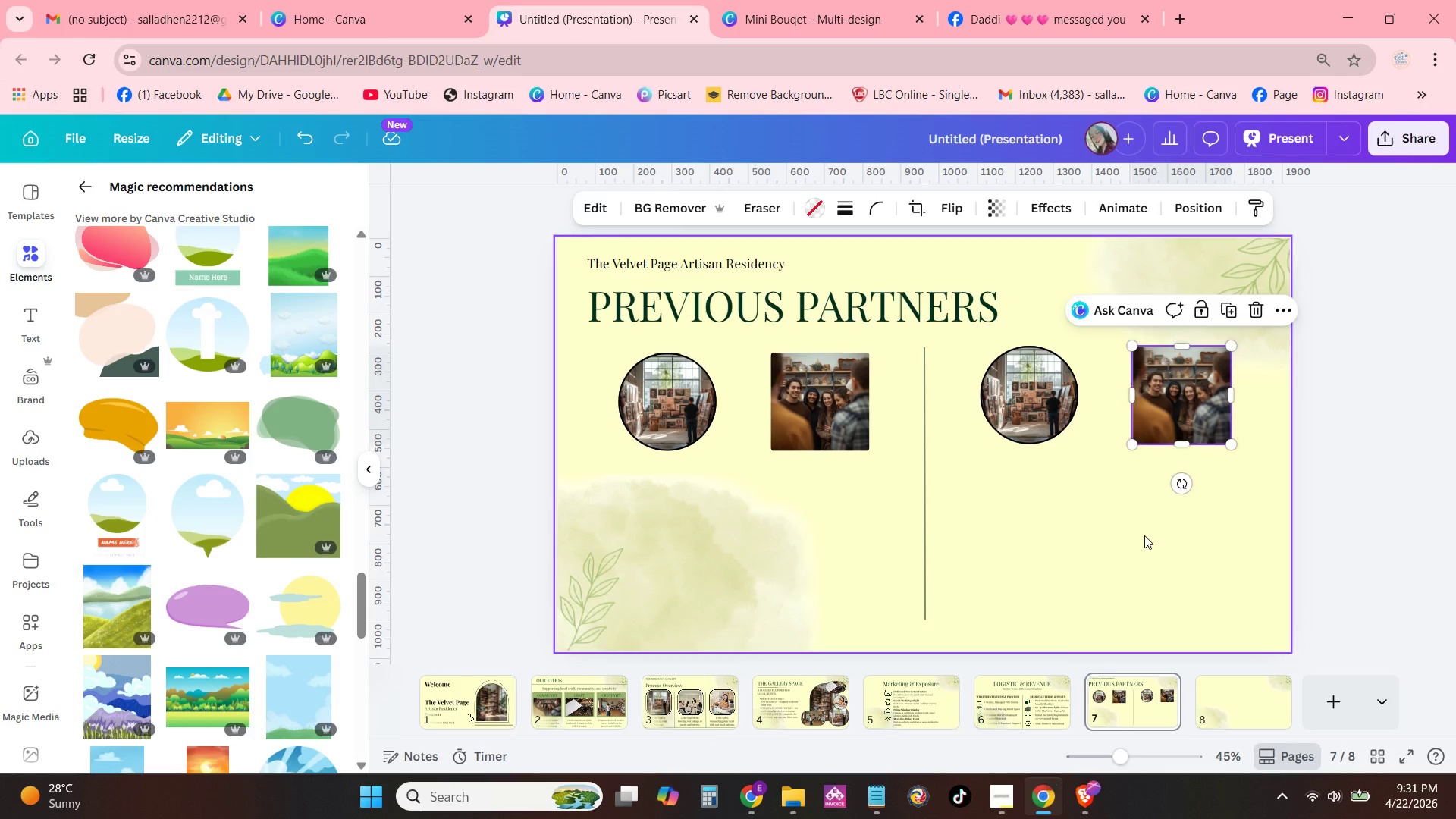 
left_click([1144, 535])
 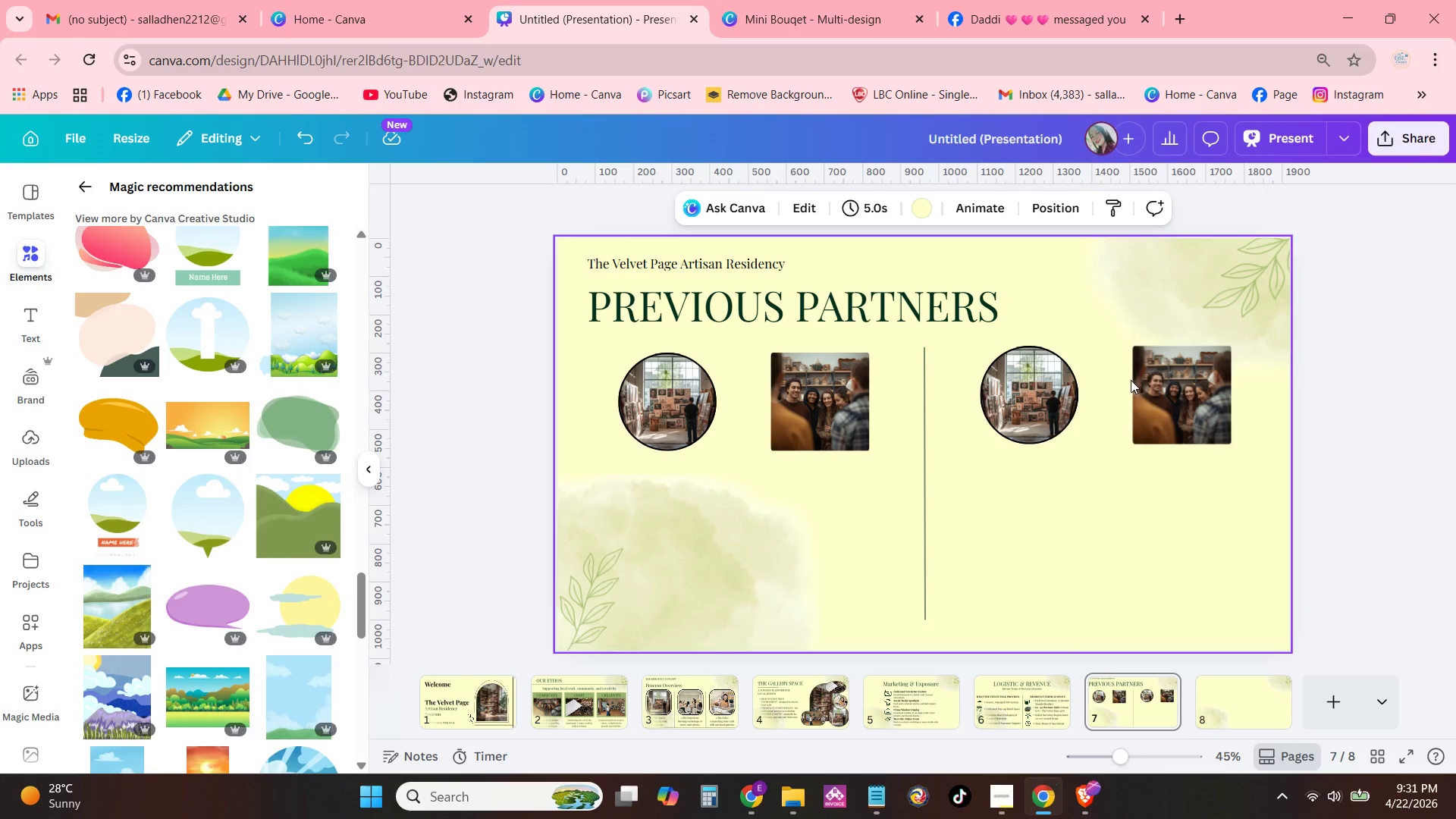 
left_click_drag(start_coordinate=[1159, 394], to_coordinate=[1159, 389])
 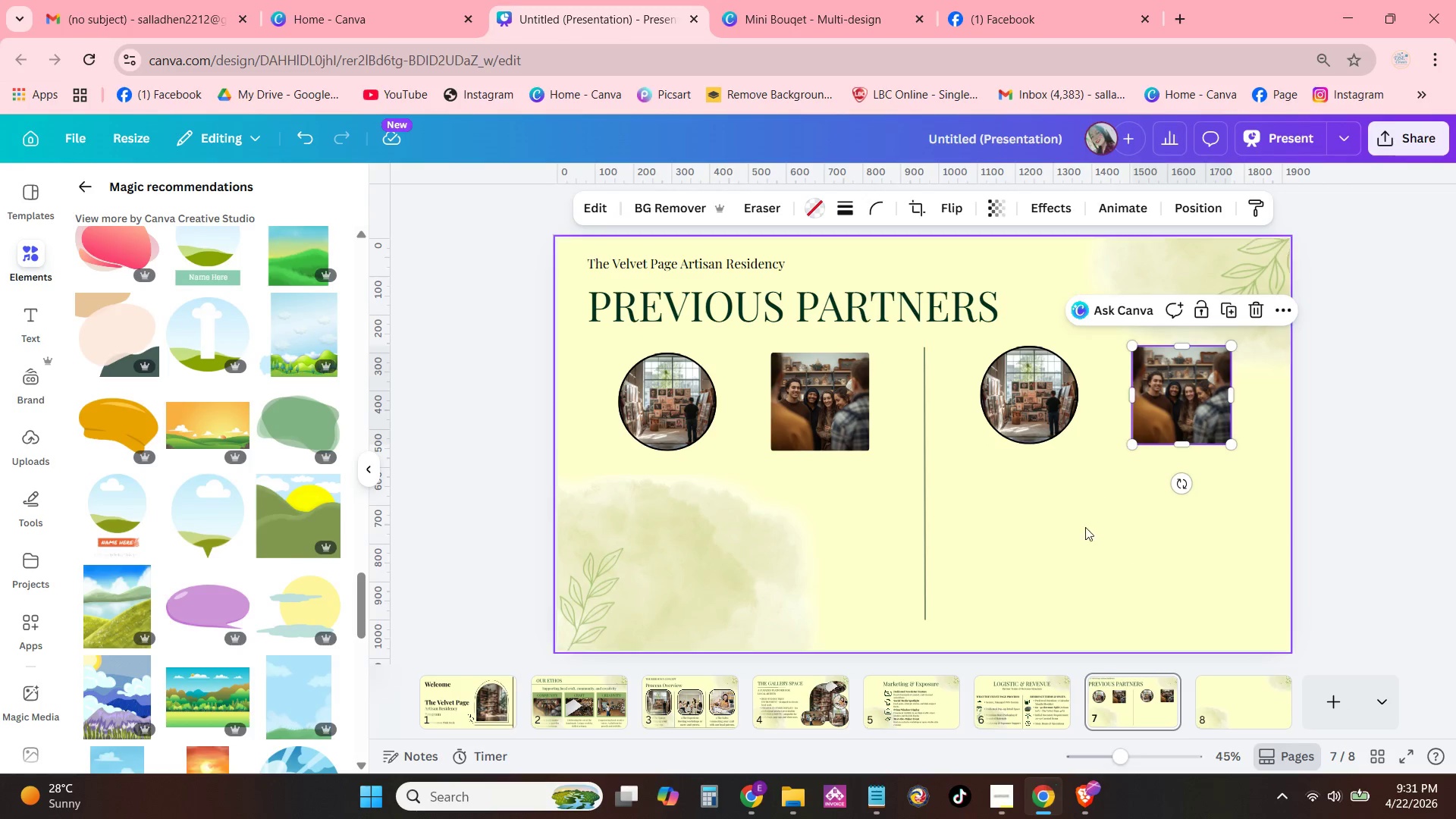 
left_click([1084, 535])
 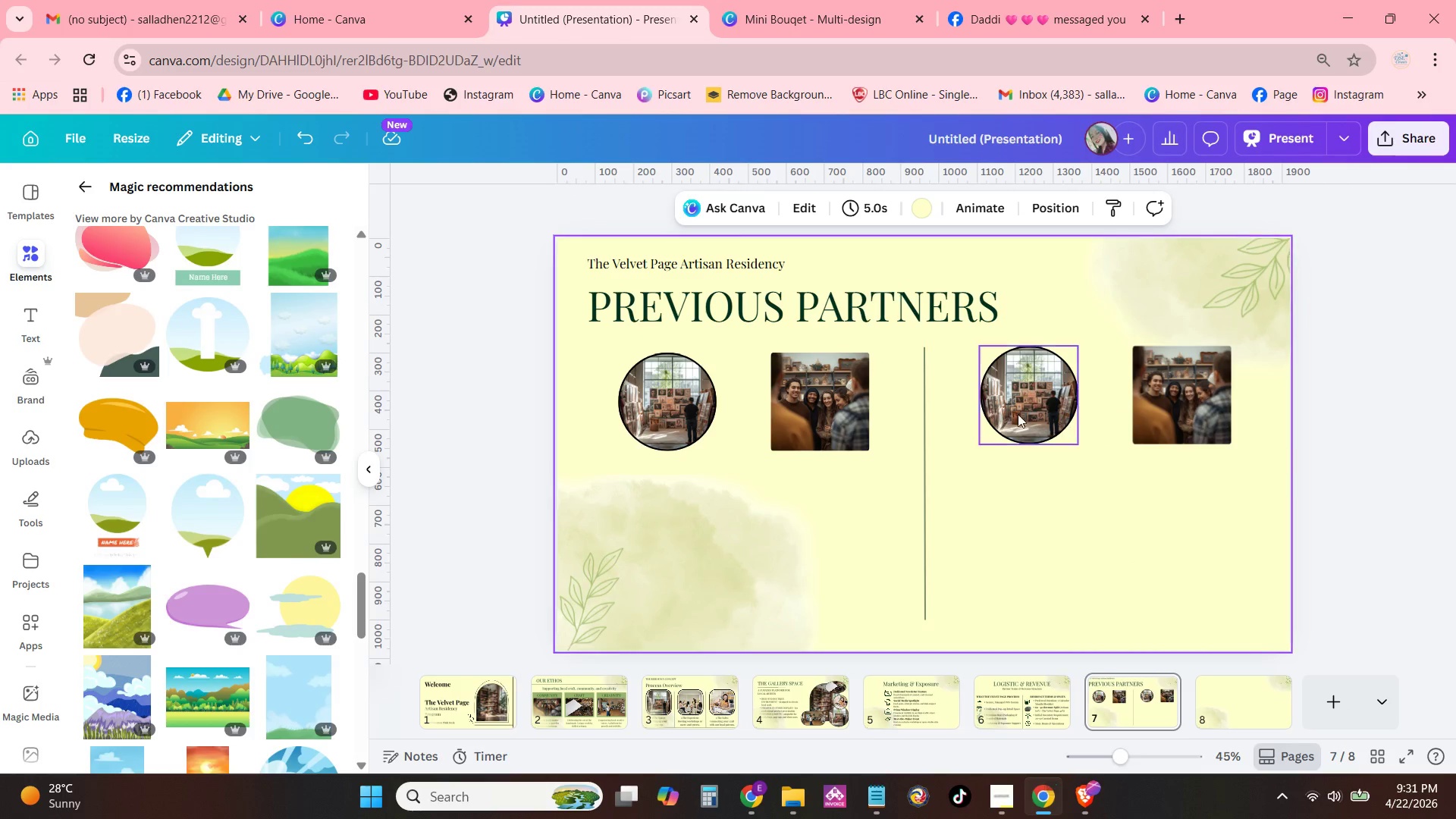 
left_click_drag(start_coordinate=[1023, 400], to_coordinate=[1023, 406])
 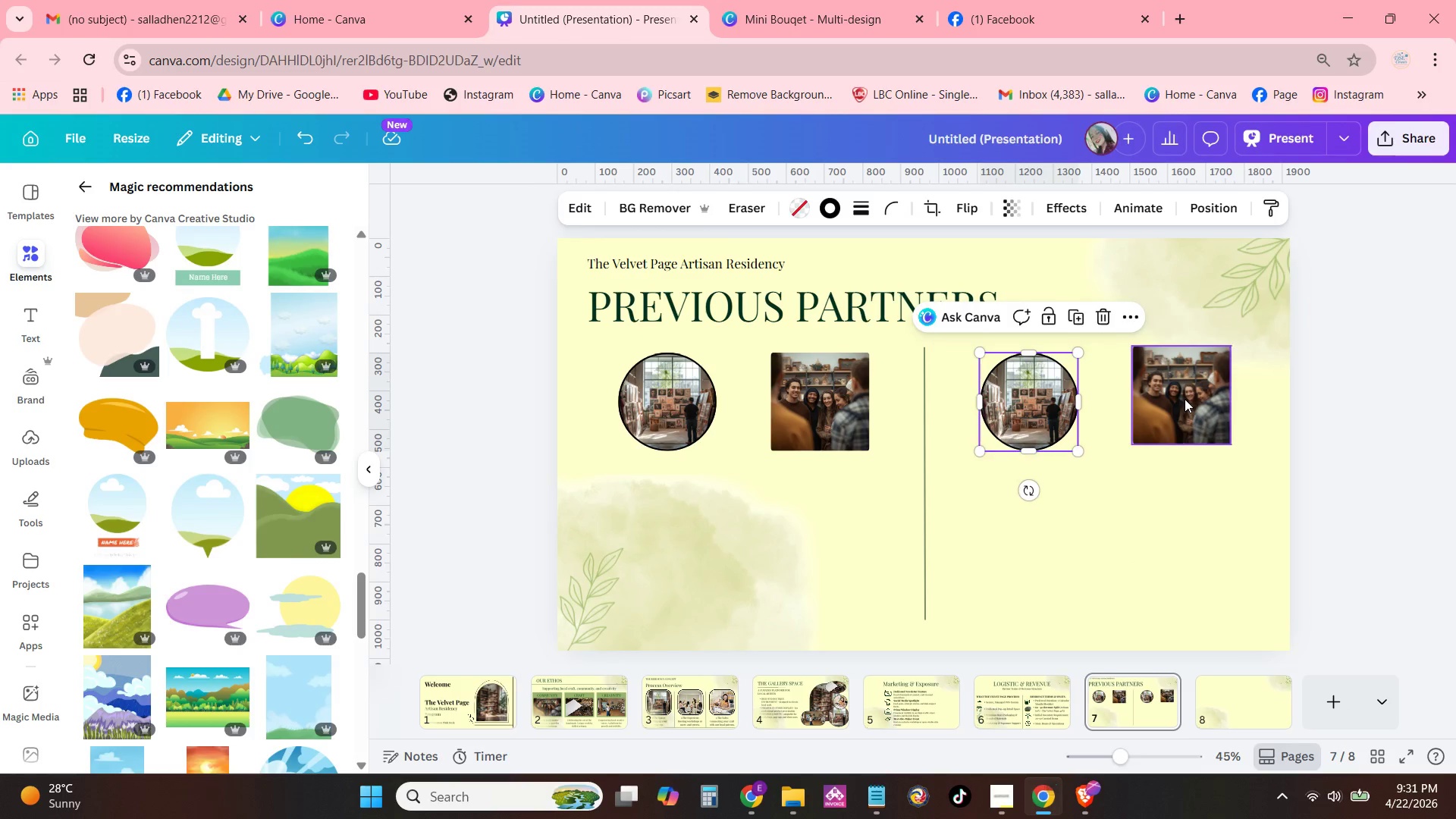 
left_click_drag(start_coordinate=[1185, 399], to_coordinate=[1185, 405])
 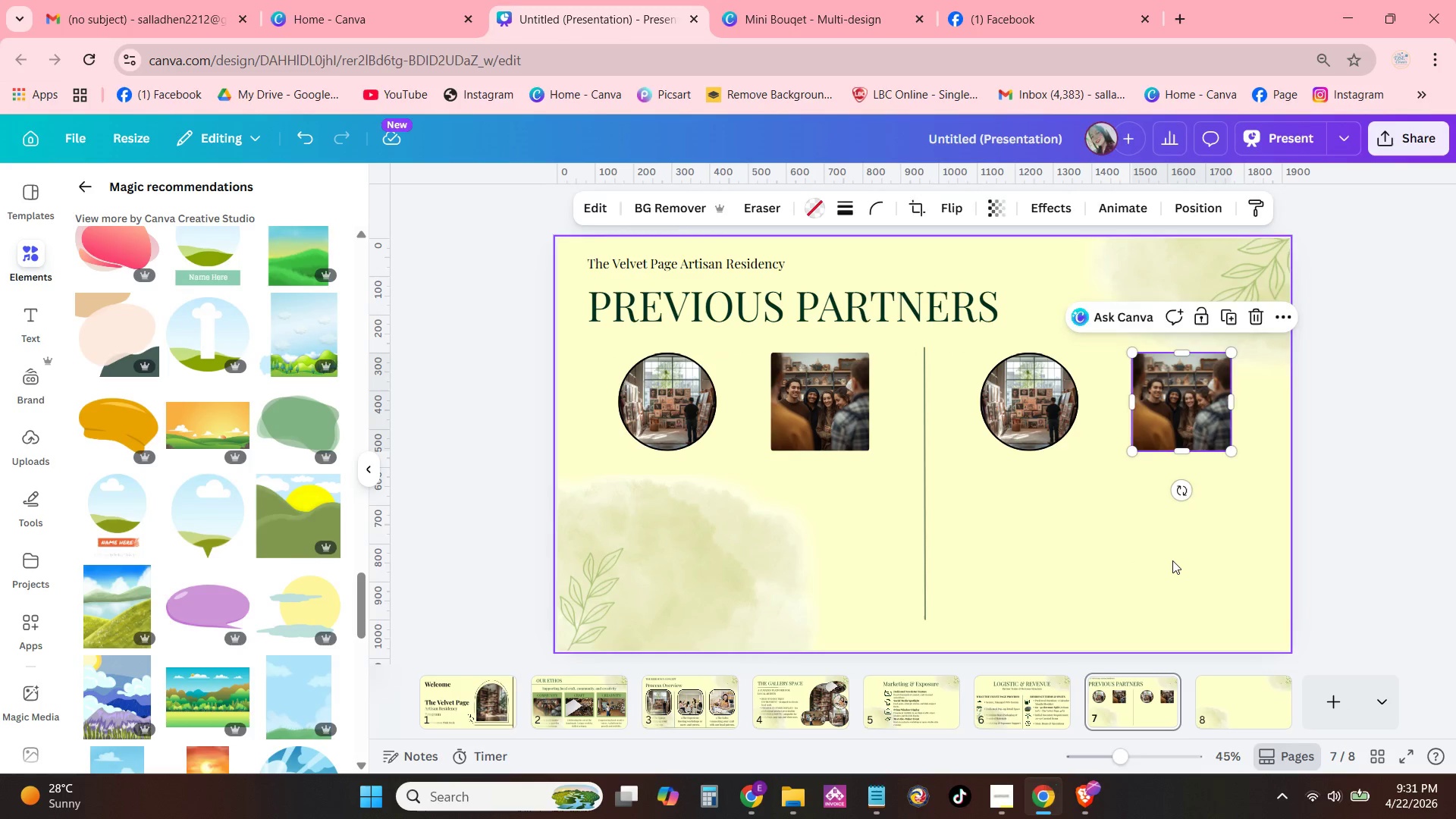 
left_click([1172, 560])
 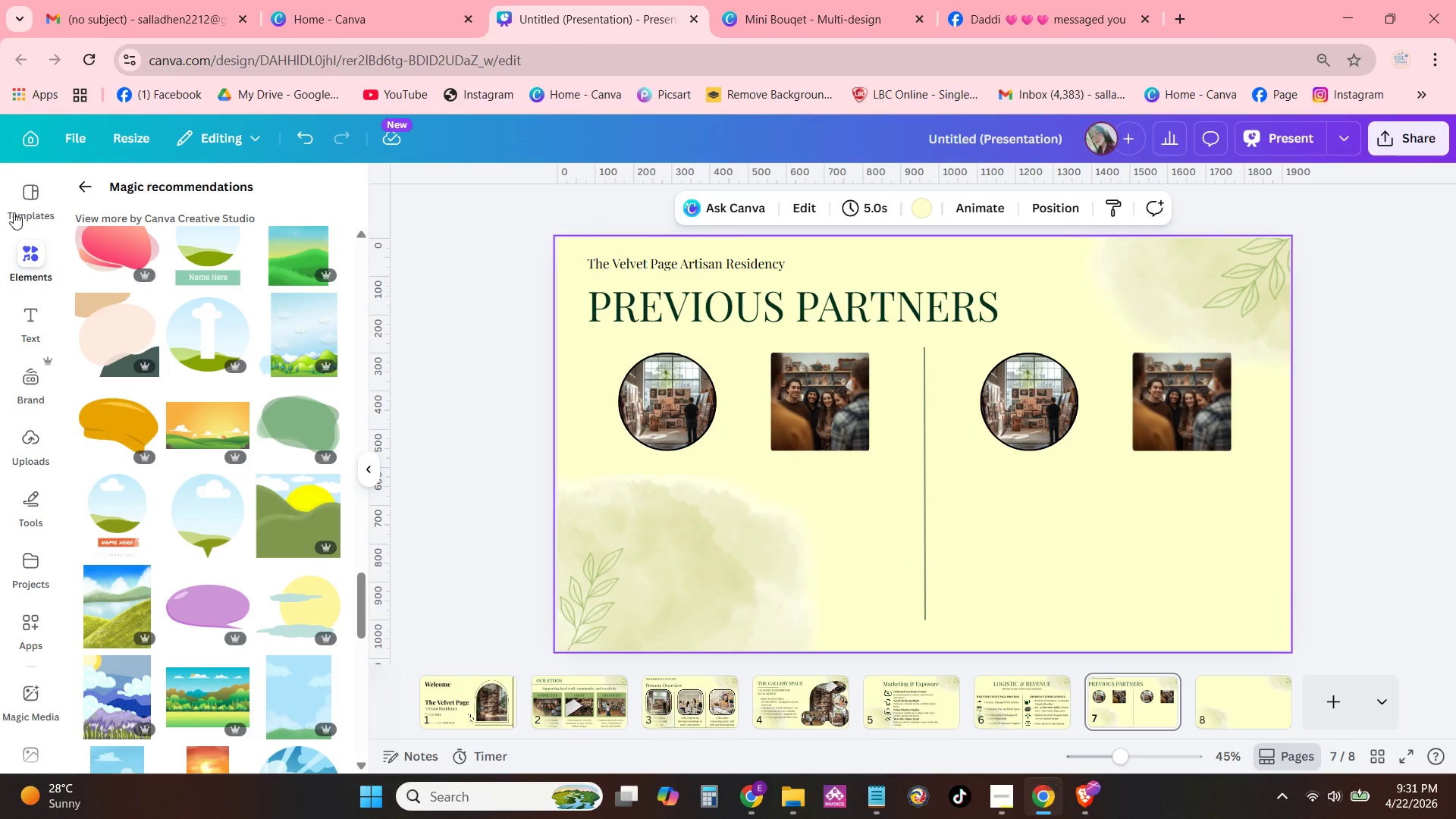 
left_click([96, 184])
 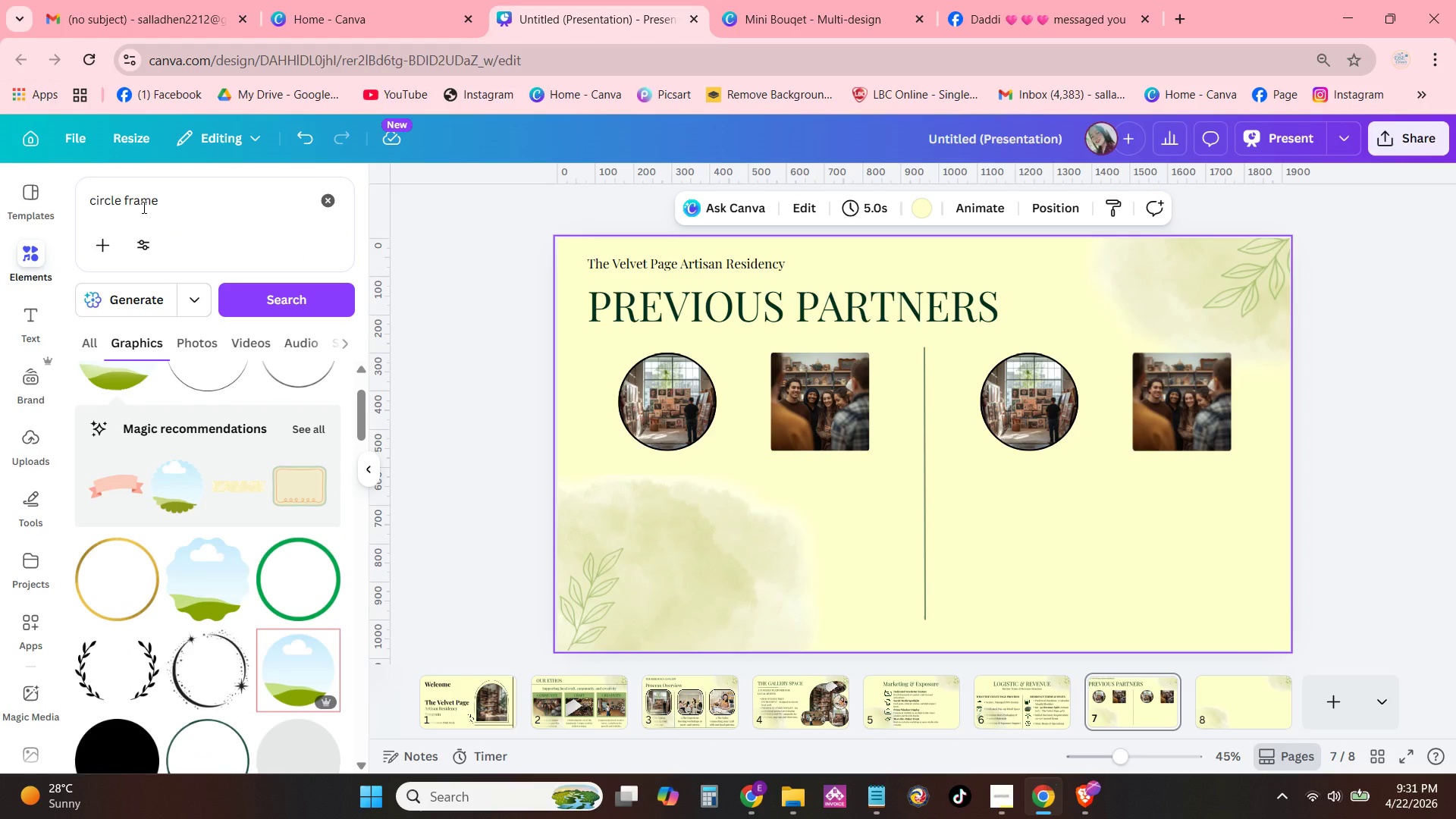 
left_click([170, 196])
 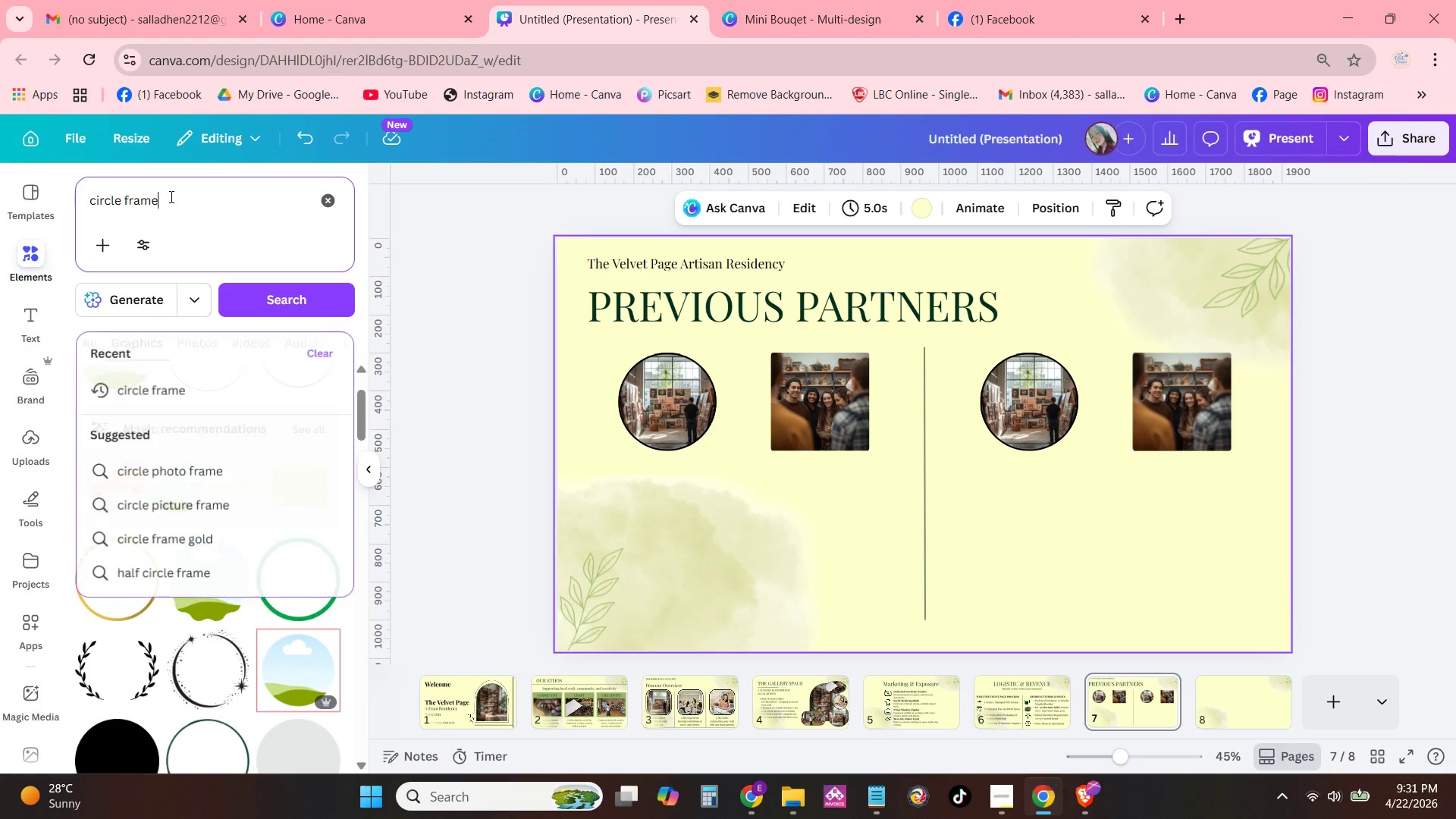 
left_click_drag(start_coordinate=[170, 196], to_coordinate=[39, 209])
 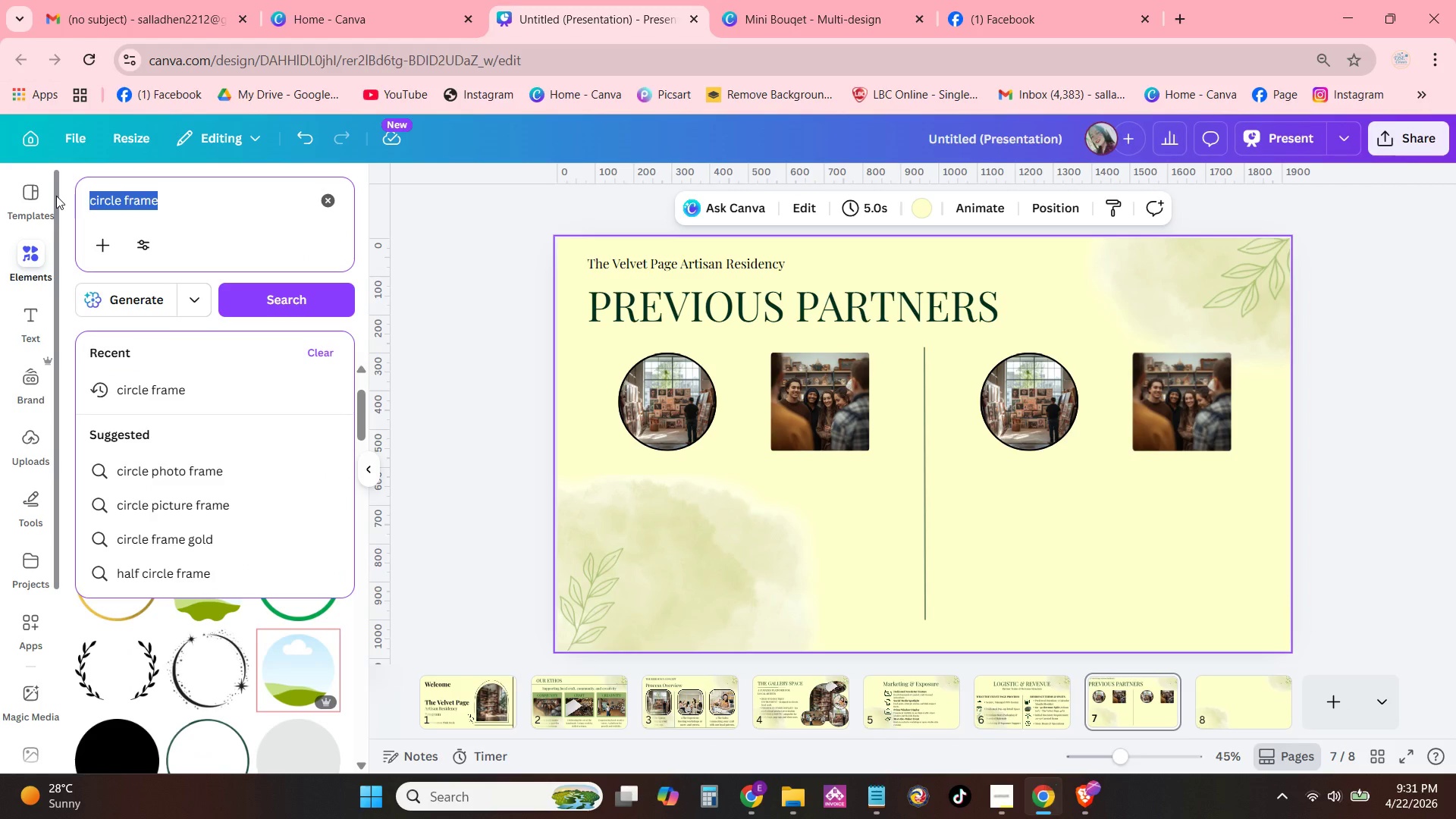 
type(FEMALE ARTIST)
 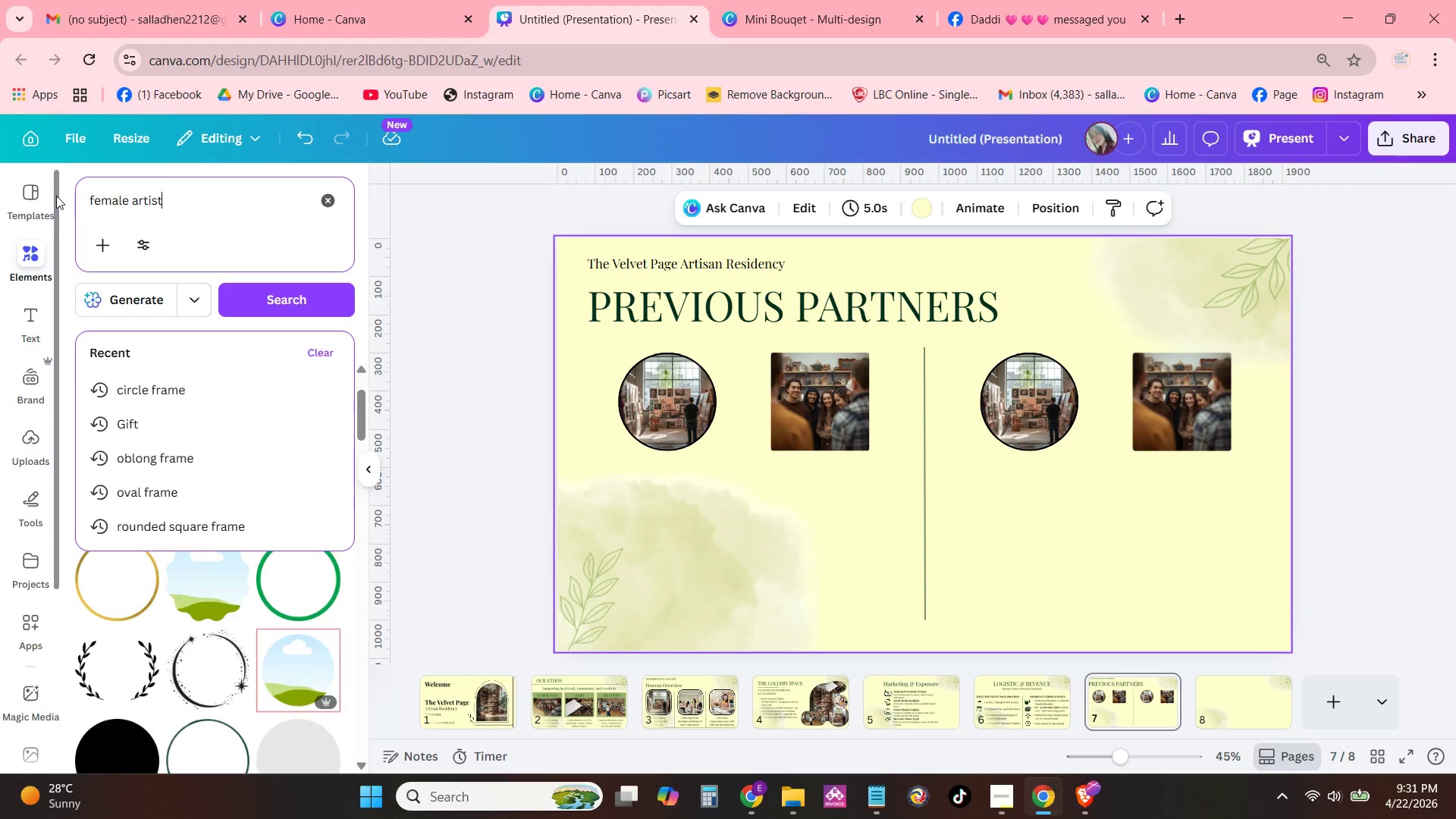 
key(Enter)
 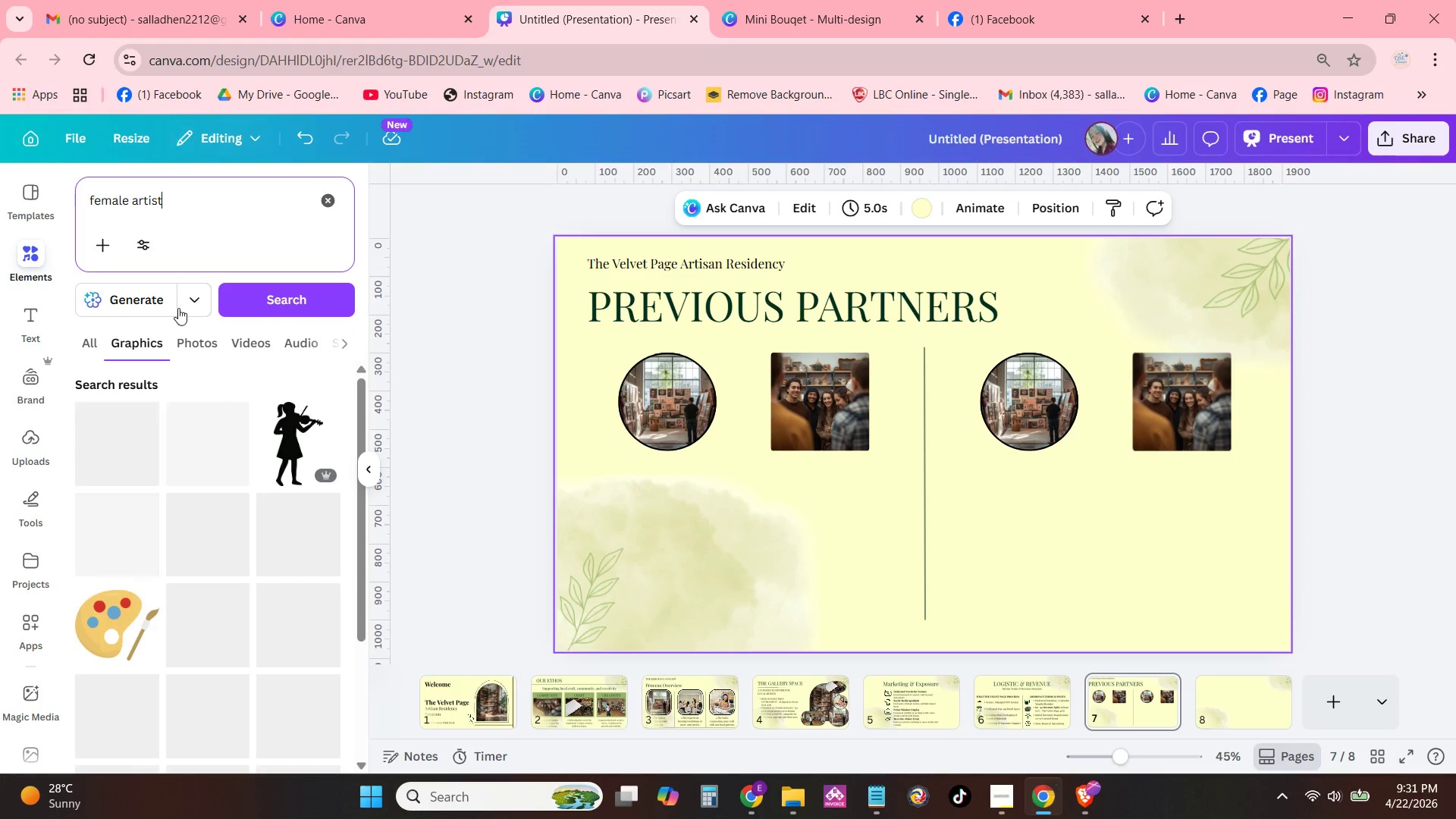 
left_click([203, 340])
 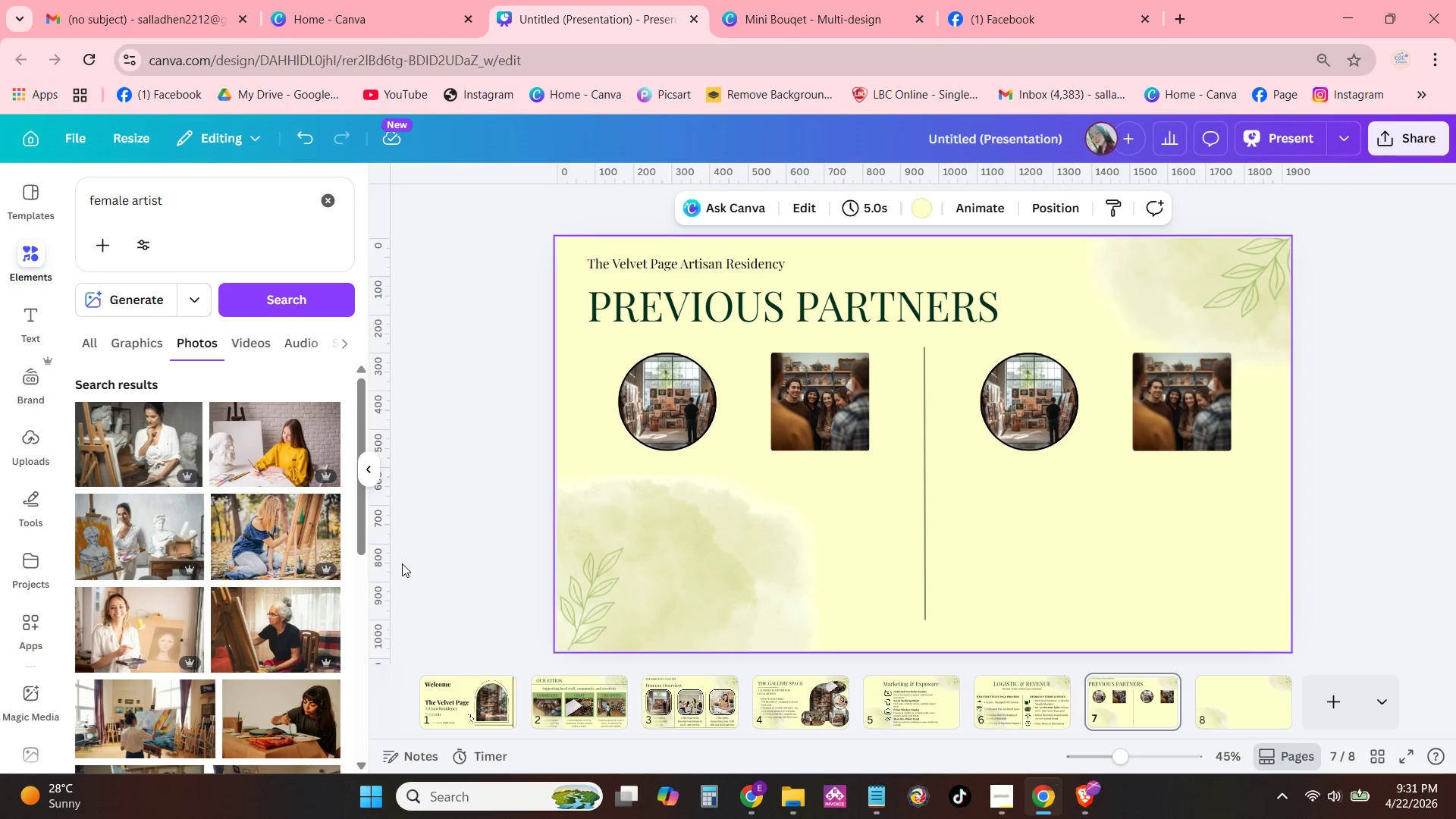 
mouse_move([297, 582])
 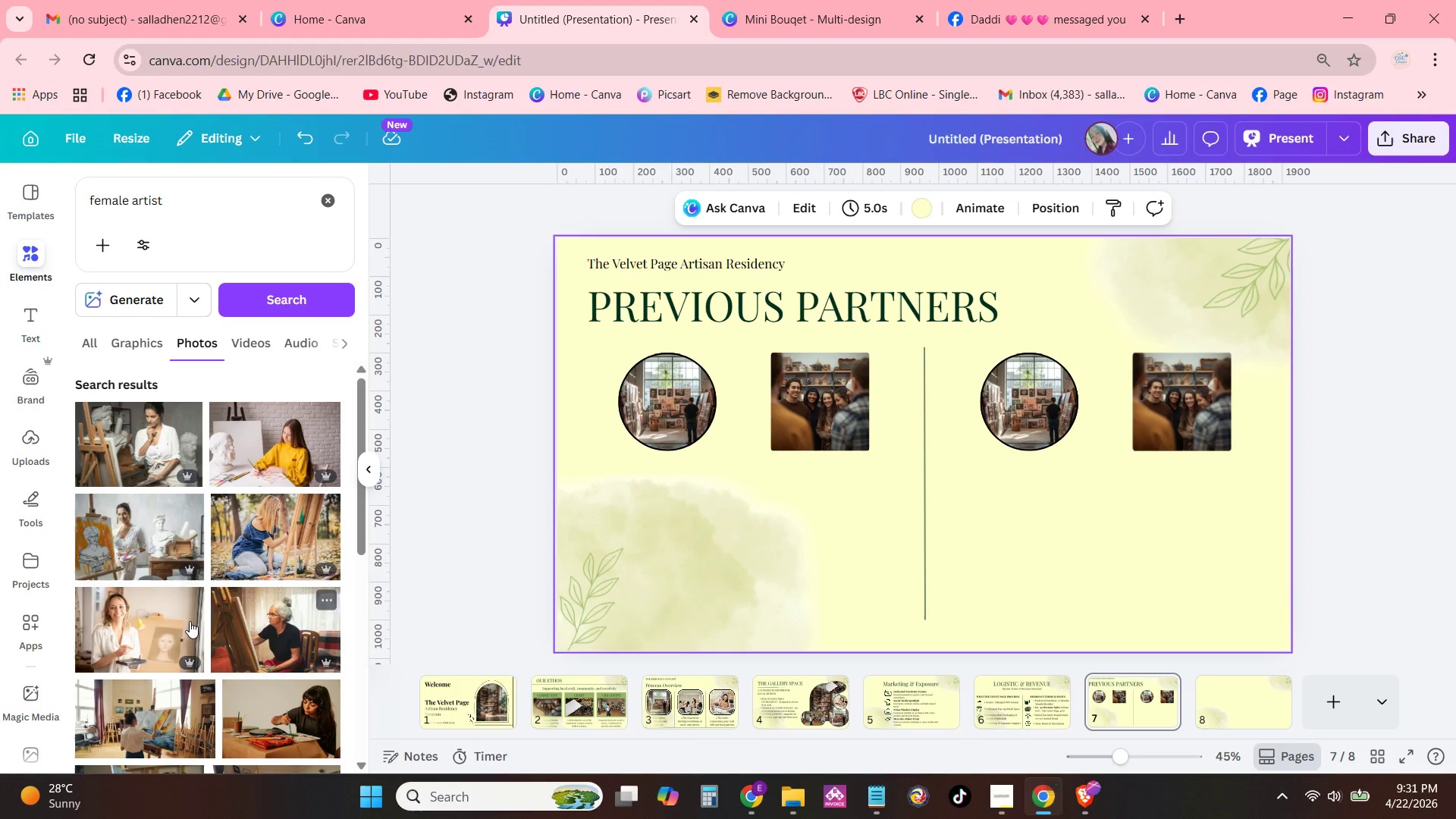 
left_click_drag(start_coordinate=[154, 635], to_coordinate=[655, 397])
 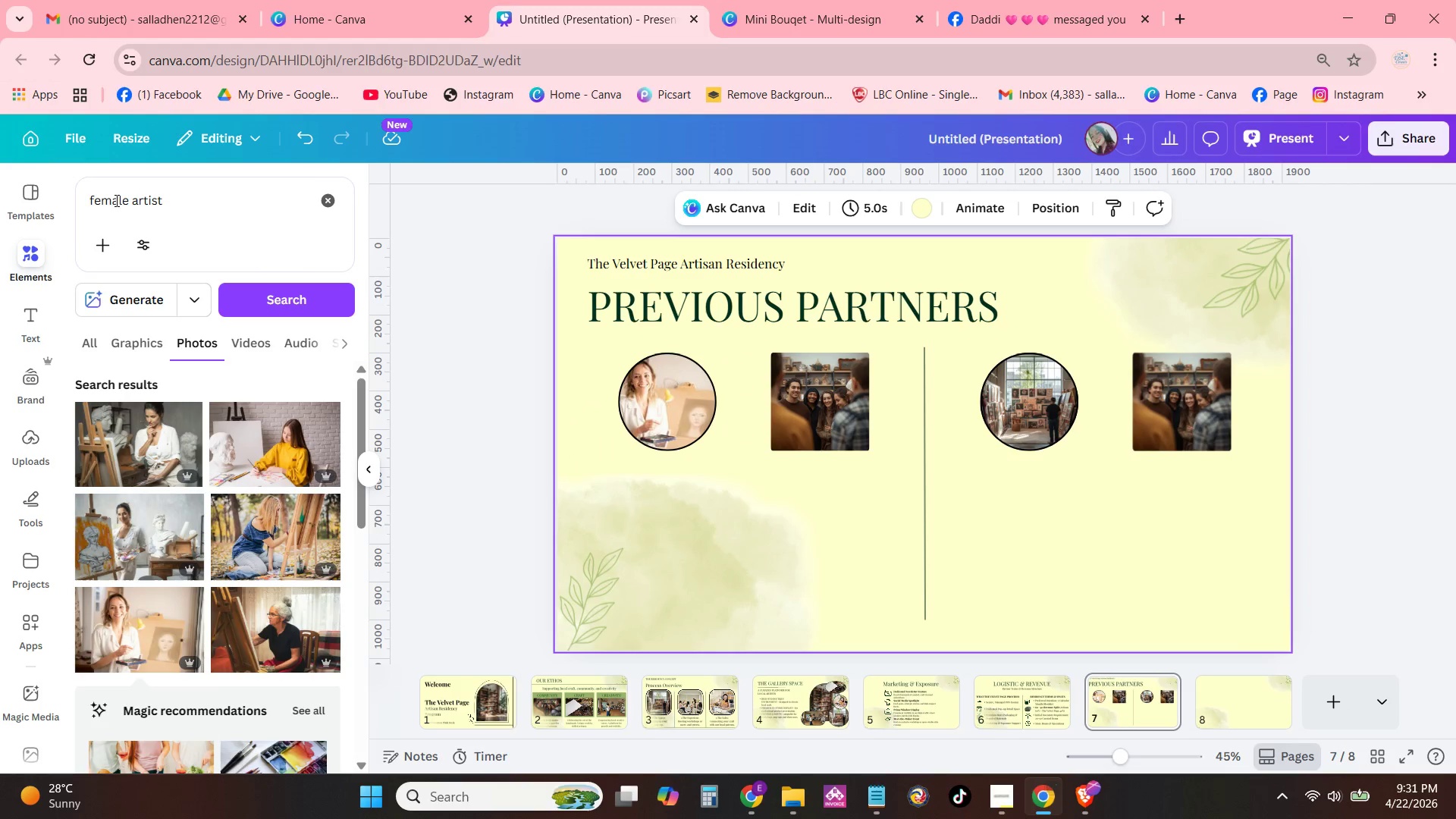 
left_click_drag(start_coordinate=[102, 200], to_coordinate=[63, 207])
 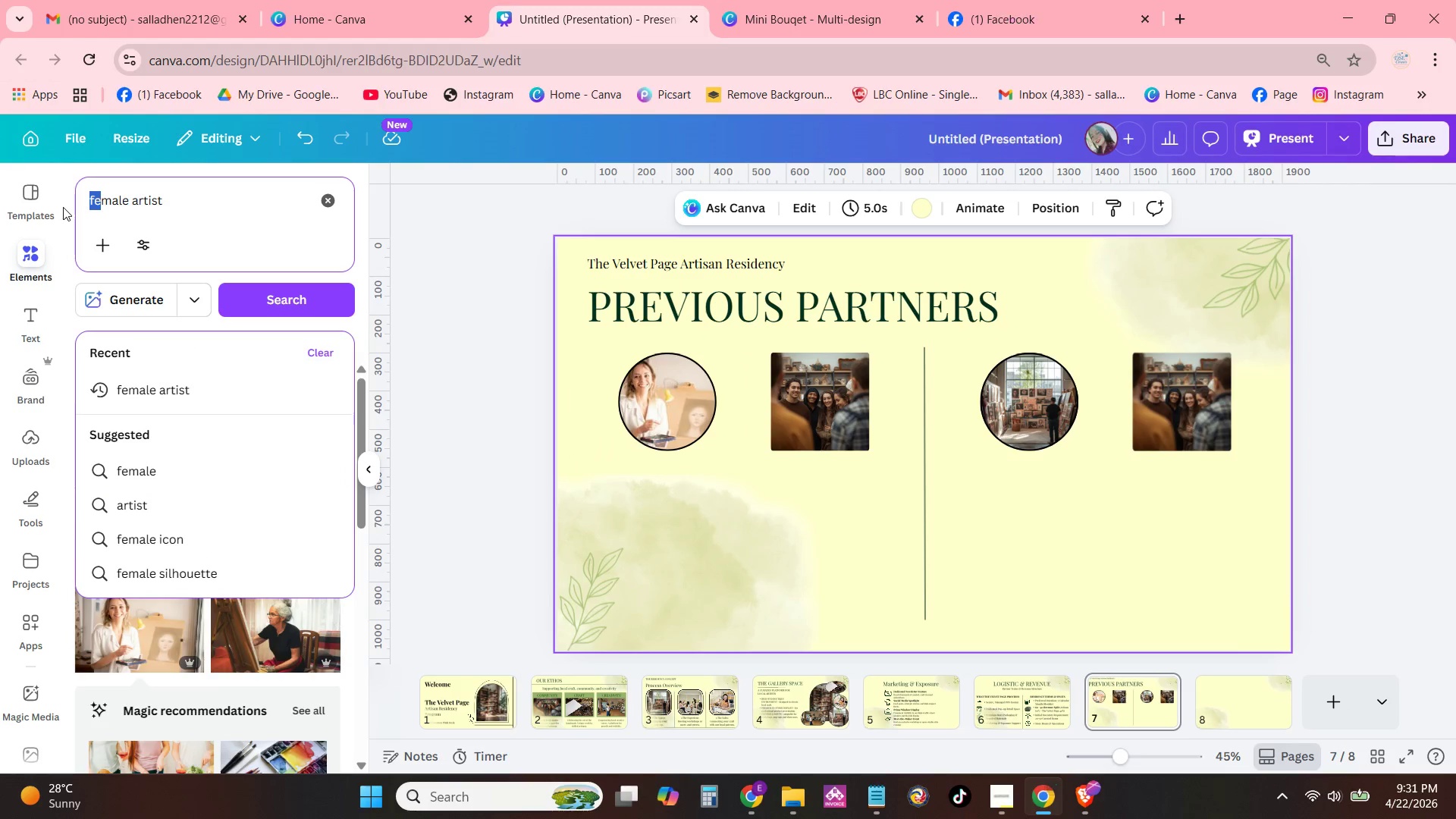 
key(Backspace)
 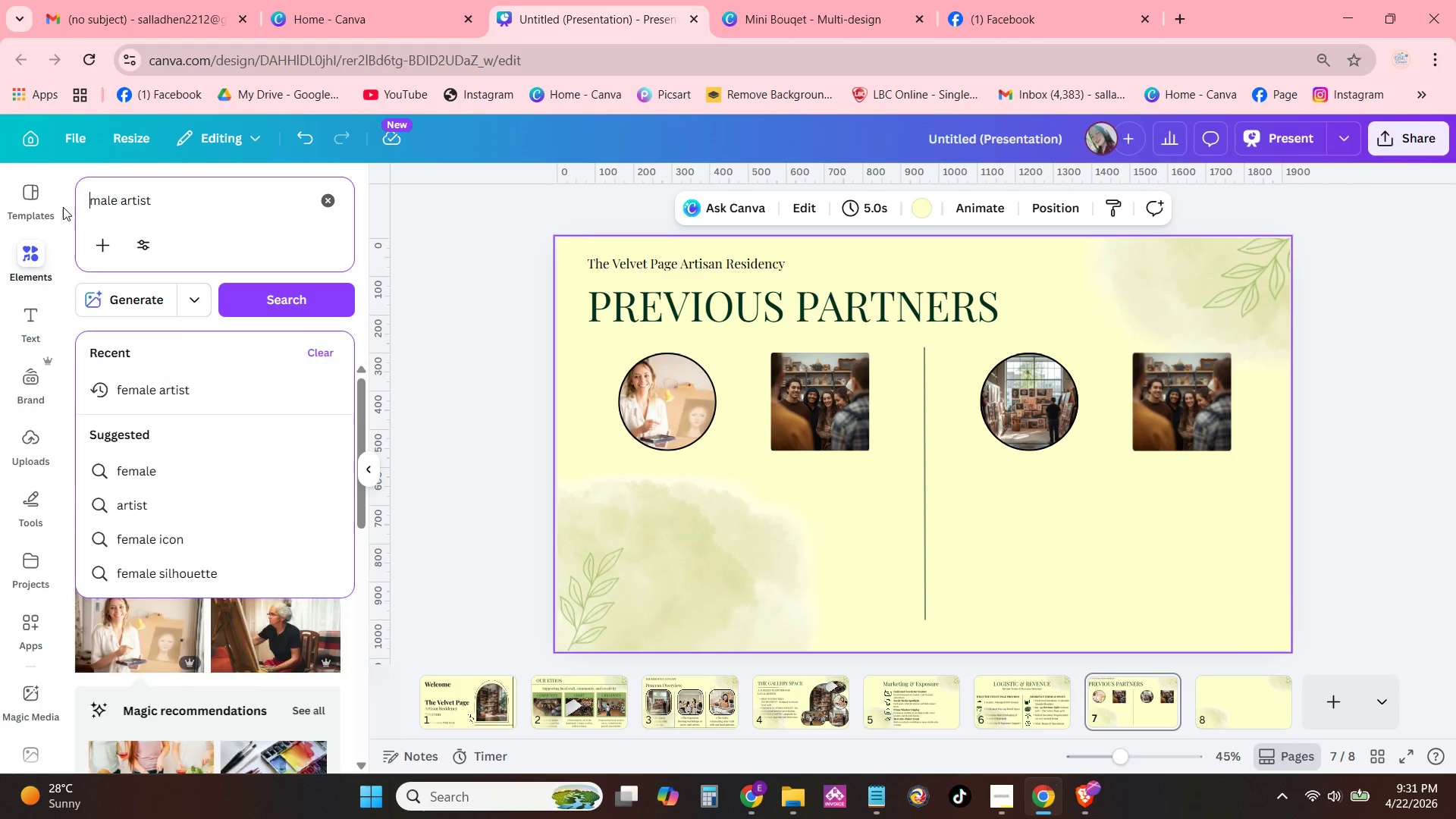 
key(Enter)
 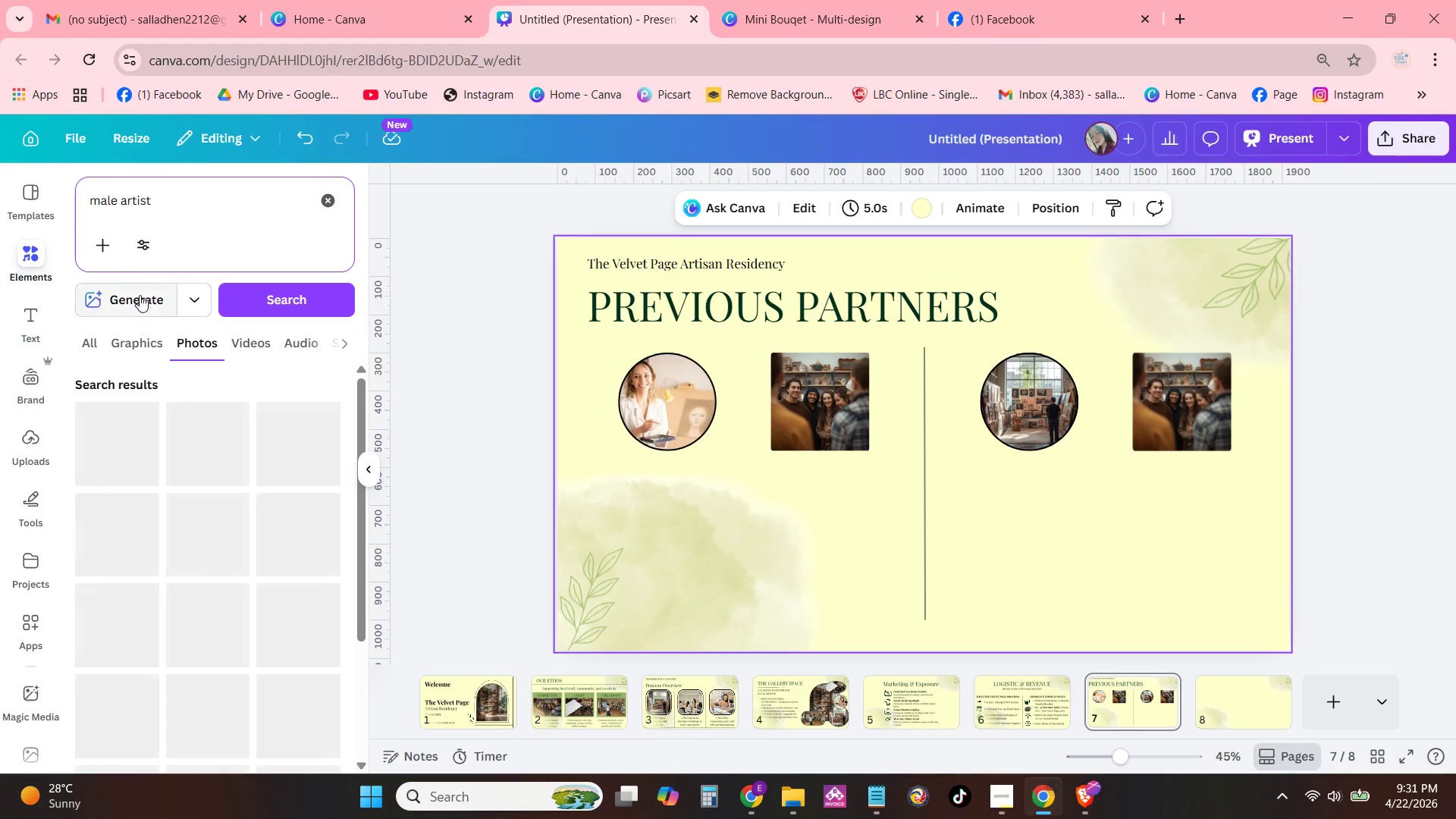 
mouse_move([148, 388])
 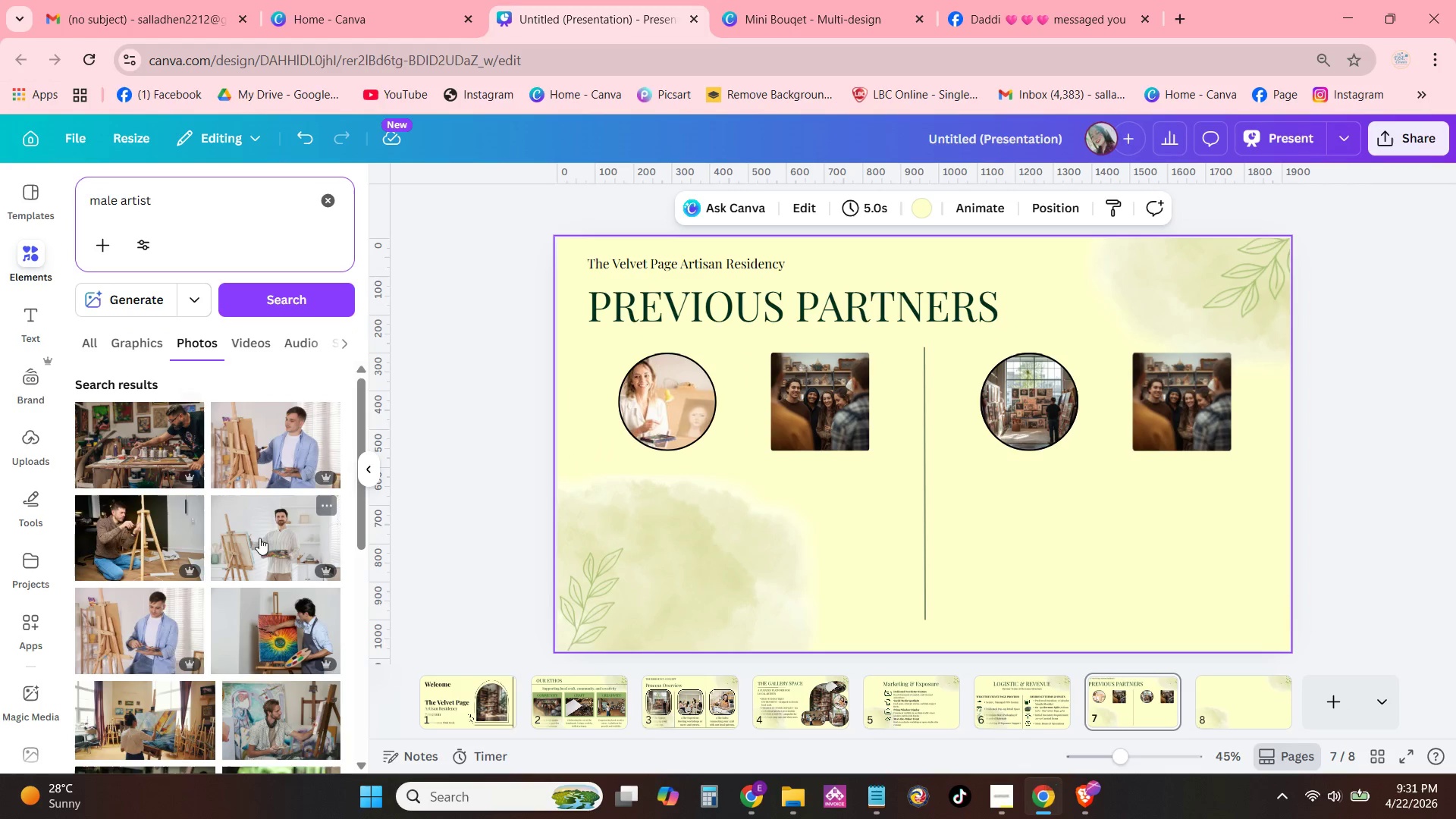 
left_click_drag(start_coordinate=[262, 538], to_coordinate=[1002, 381])
 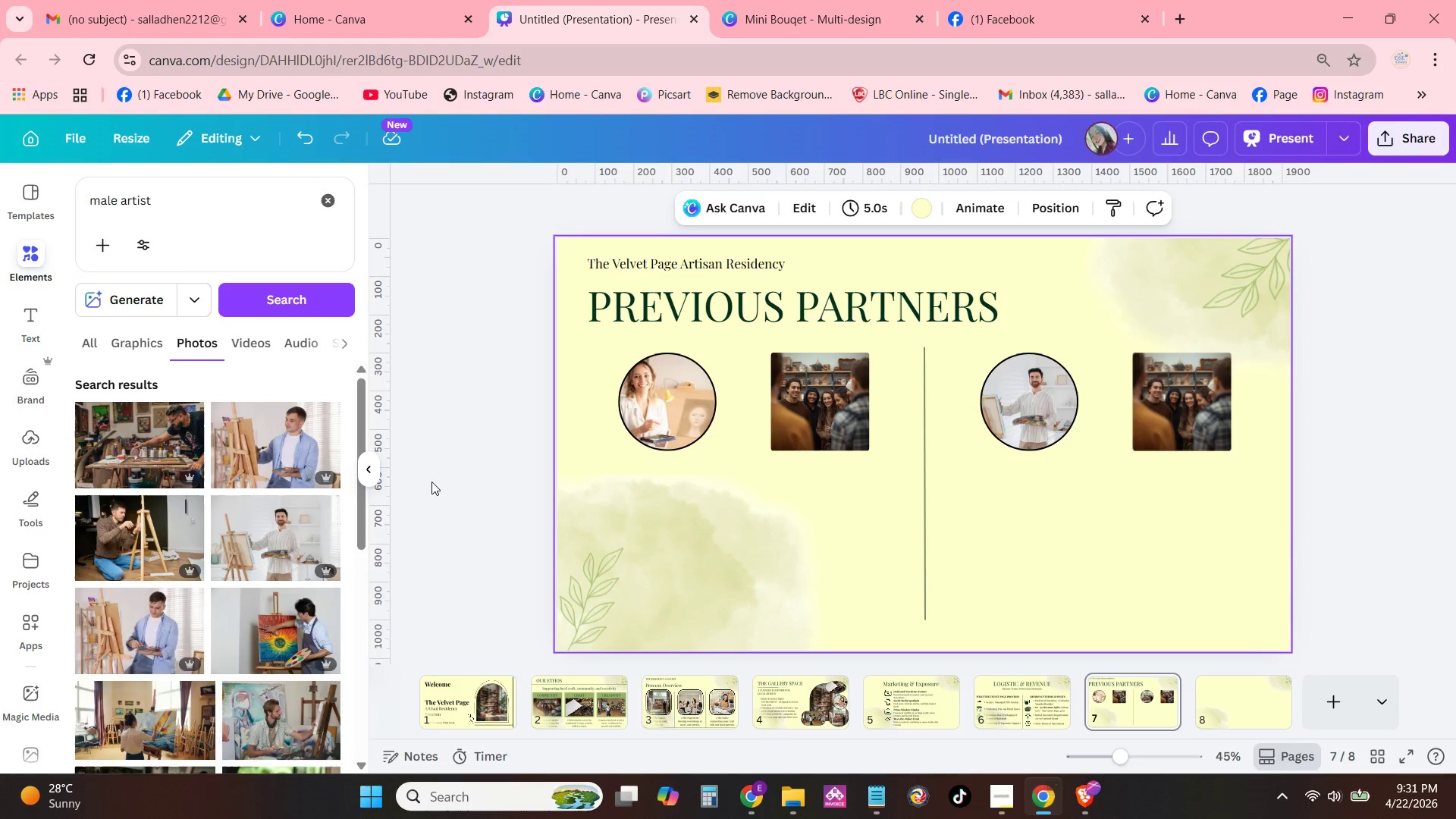 
mouse_move([352, 456])
 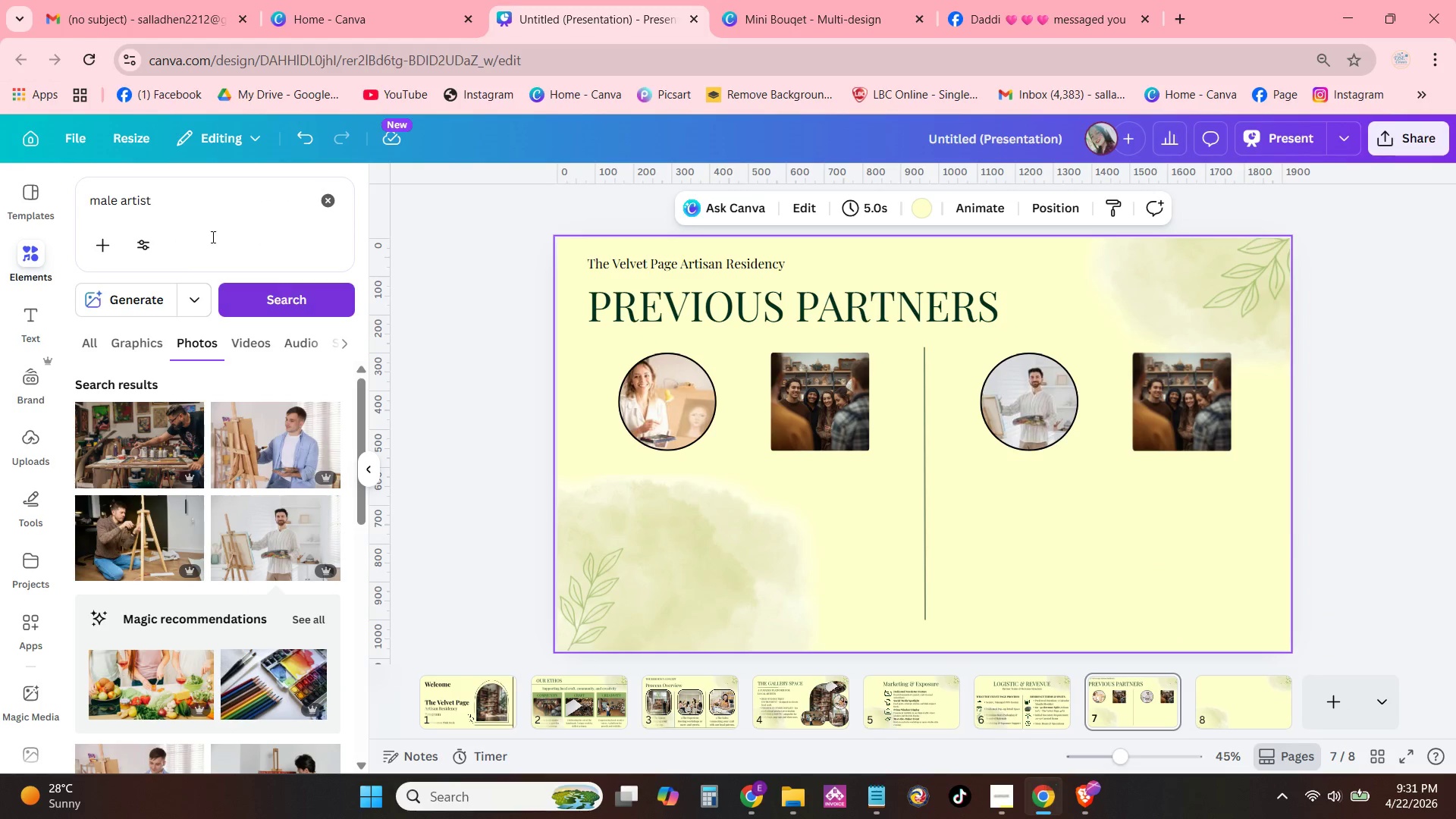 
left_click_drag(start_coordinate=[193, 214], to_coordinate=[35, 213])
 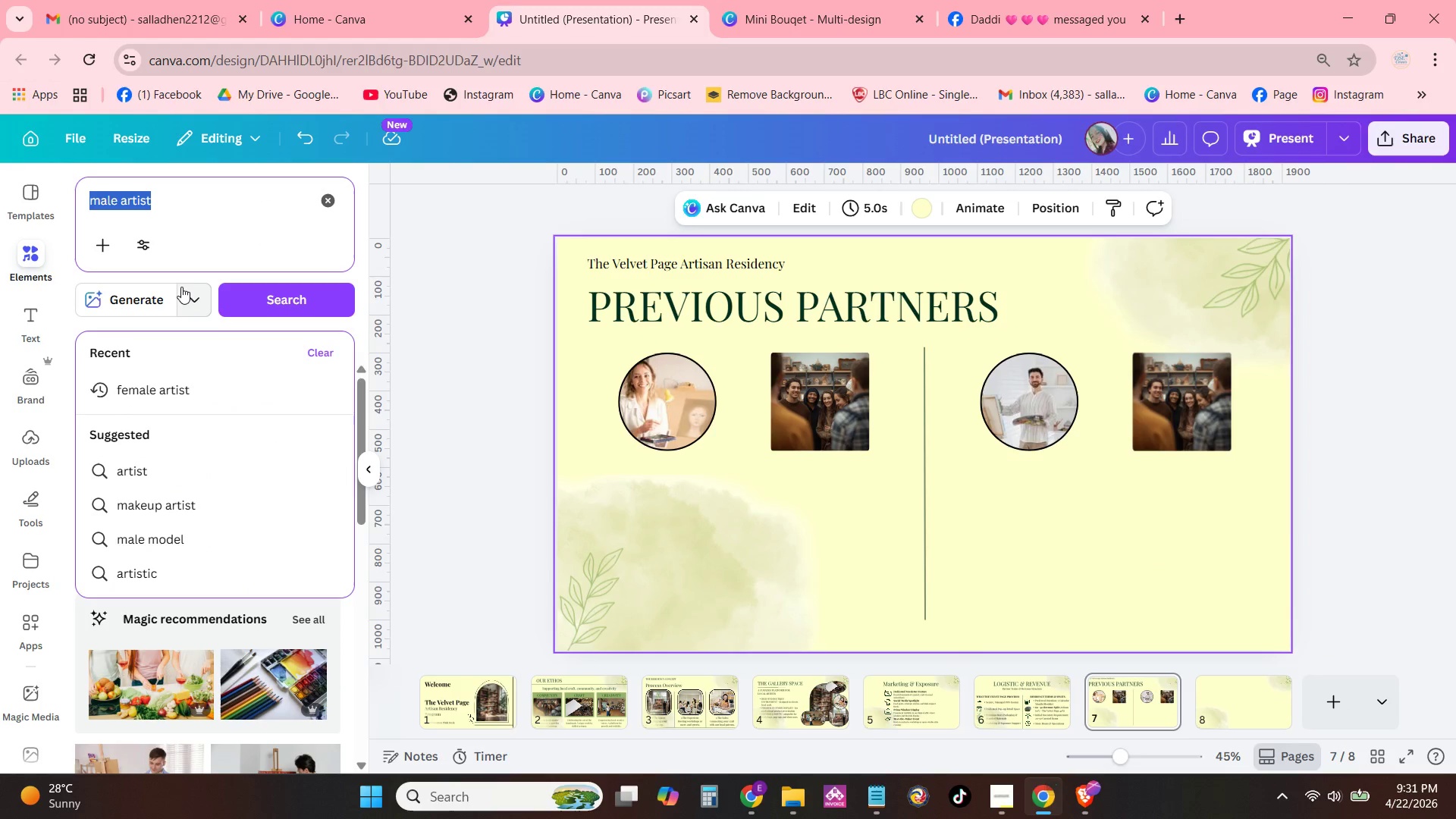 
type(ARTS )
key(Backspace)
key(Backspace)
key(Backspace)
type(T FRAME)
 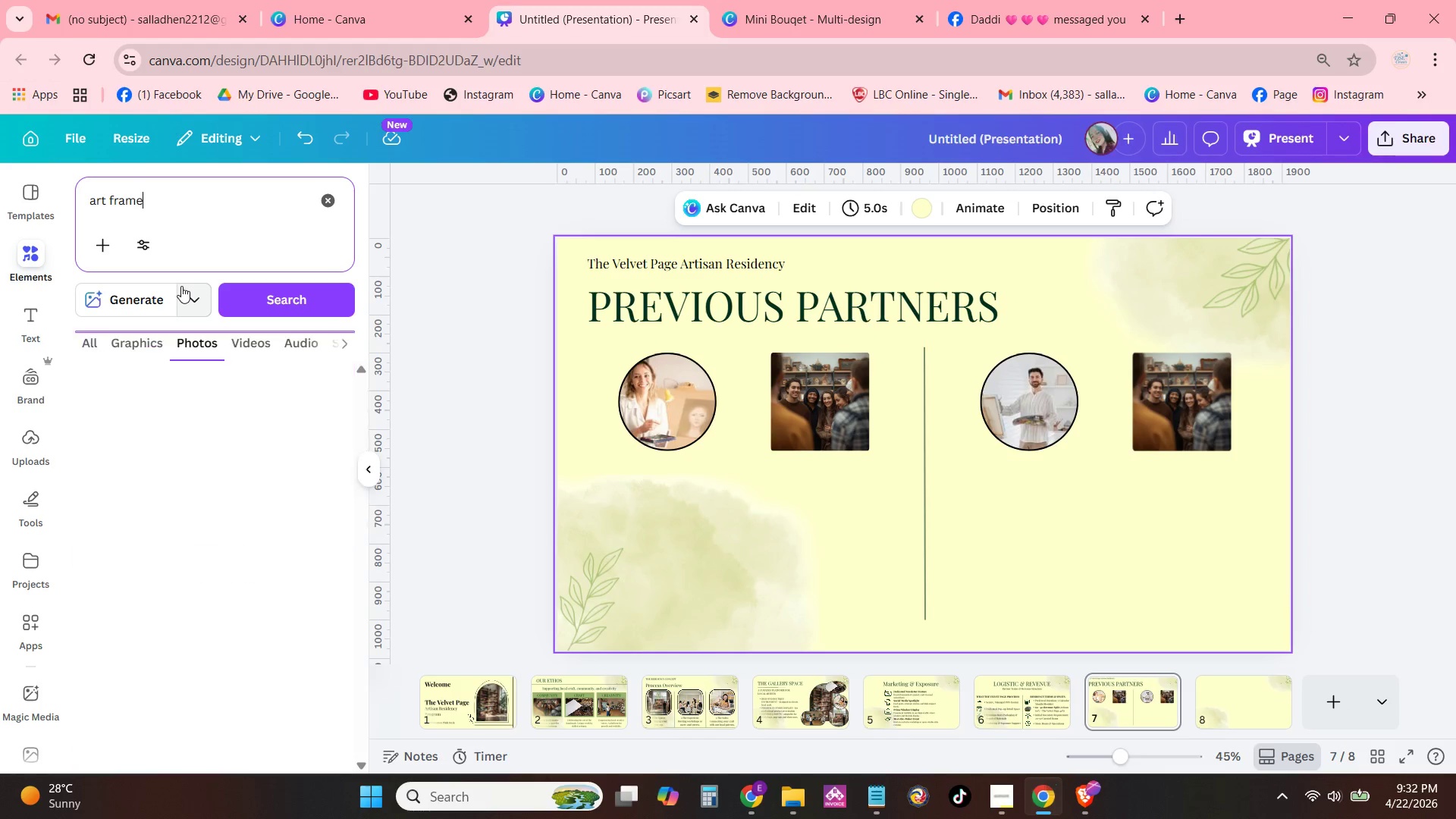 
key(Enter)
 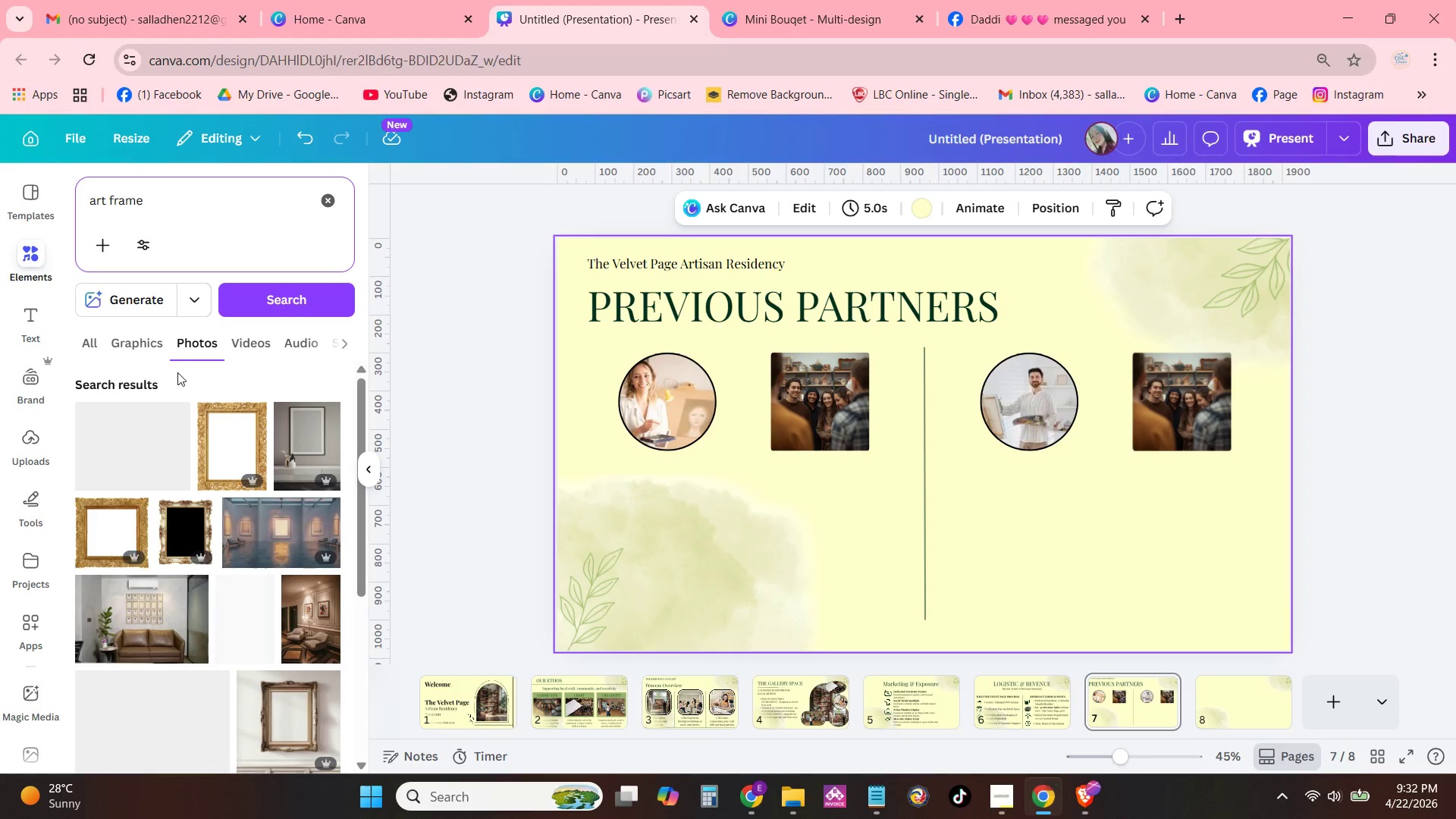 
scroll: coordinate [195, 456], scroll_direction: down, amount: 2.0
 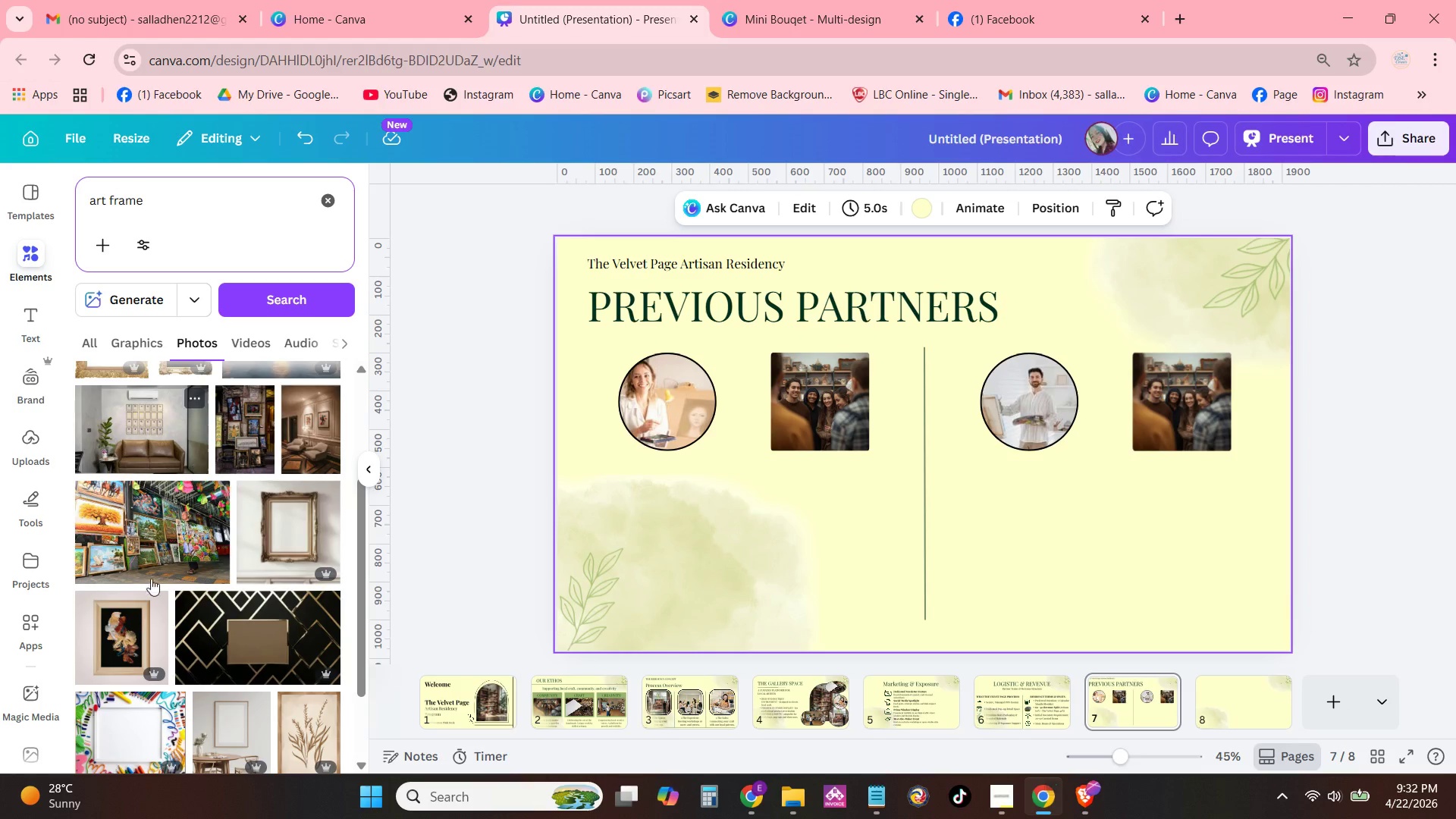 
left_click_drag(start_coordinate=[118, 632], to_coordinate=[812, 381])
 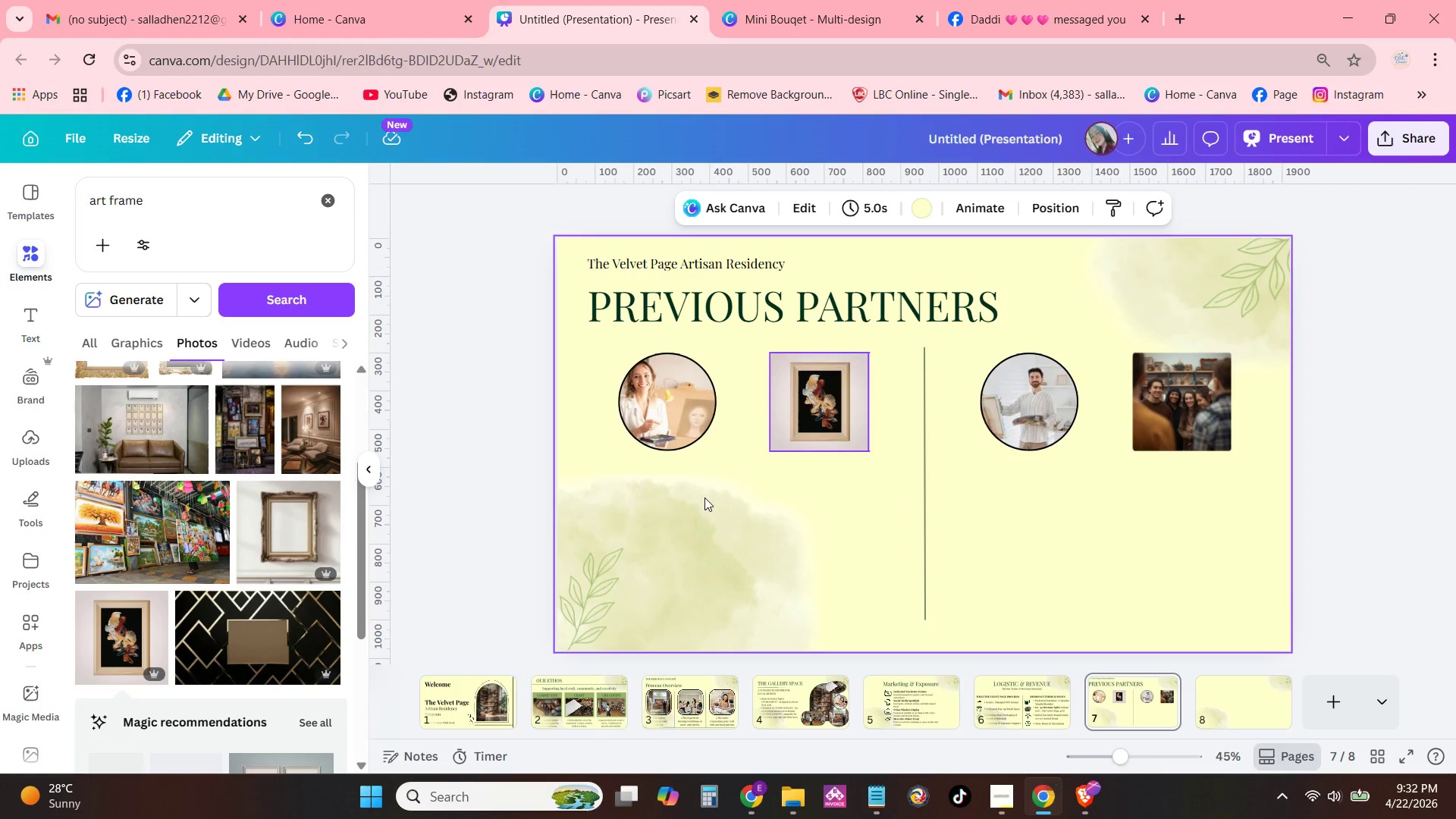 
scroll: coordinate [271, 527], scroll_direction: down, amount: 3.0
 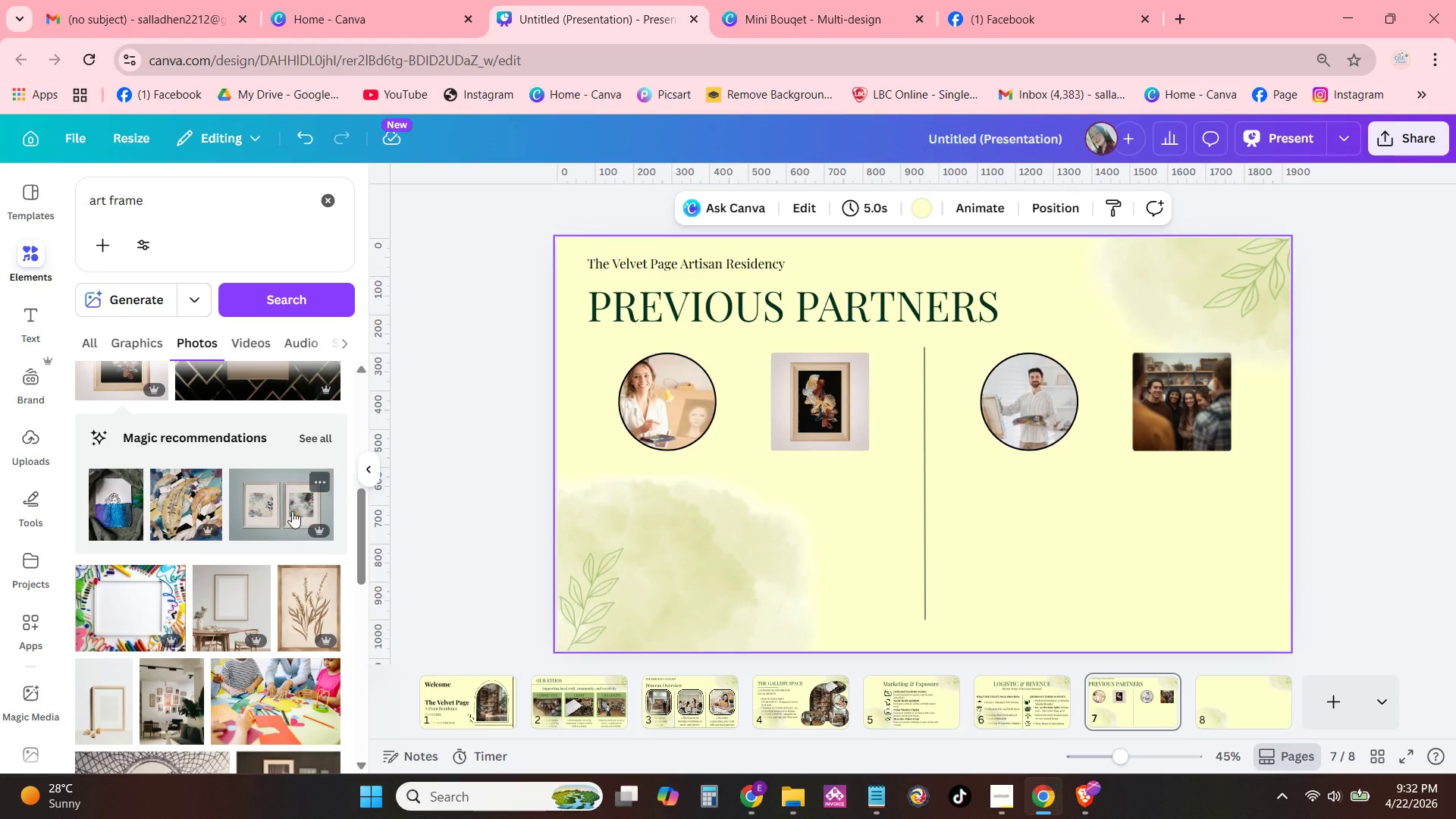 
left_click_drag(start_coordinate=[292, 511], to_coordinate=[1209, 406])
 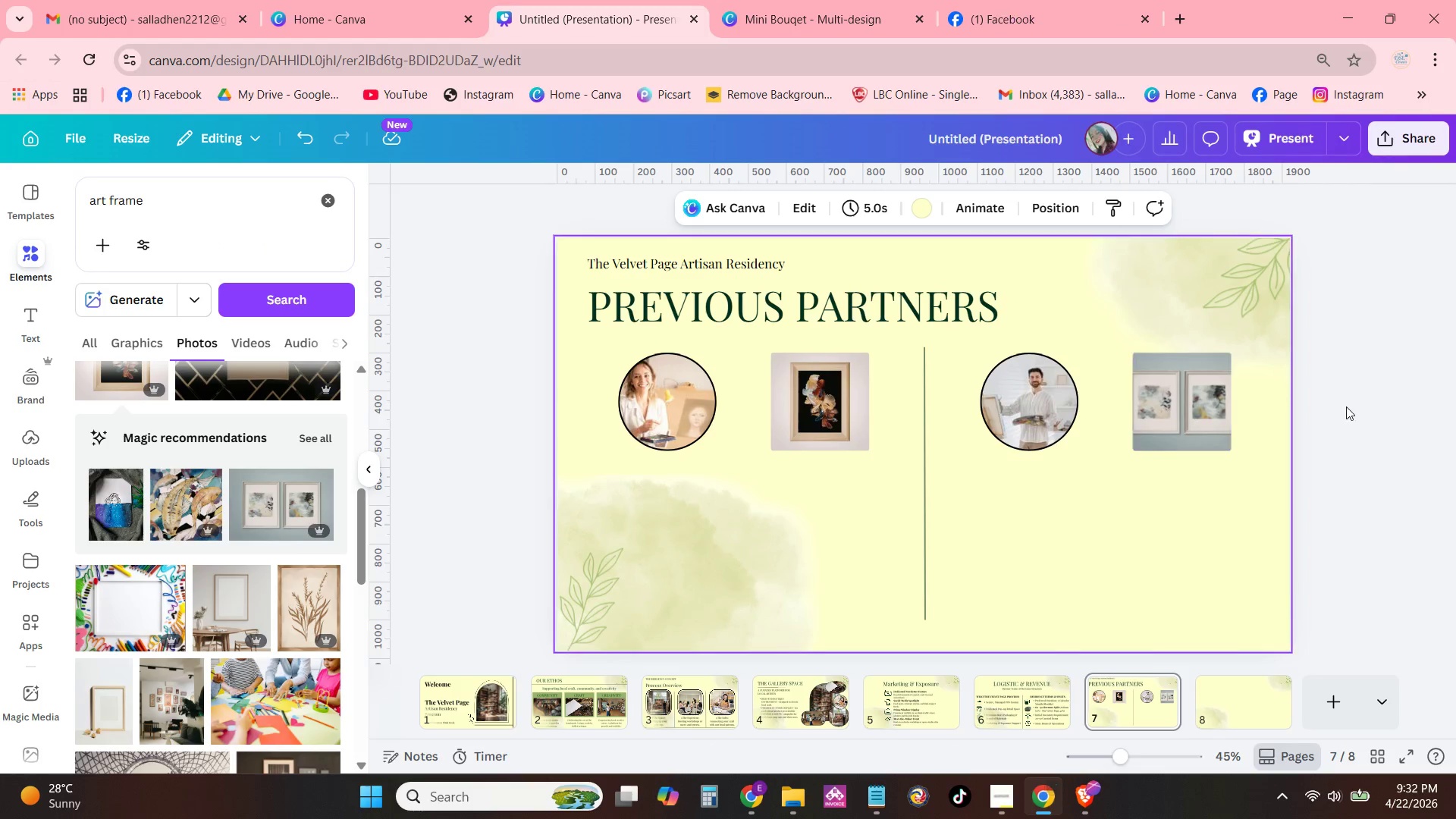 
left_click([1403, 397])
 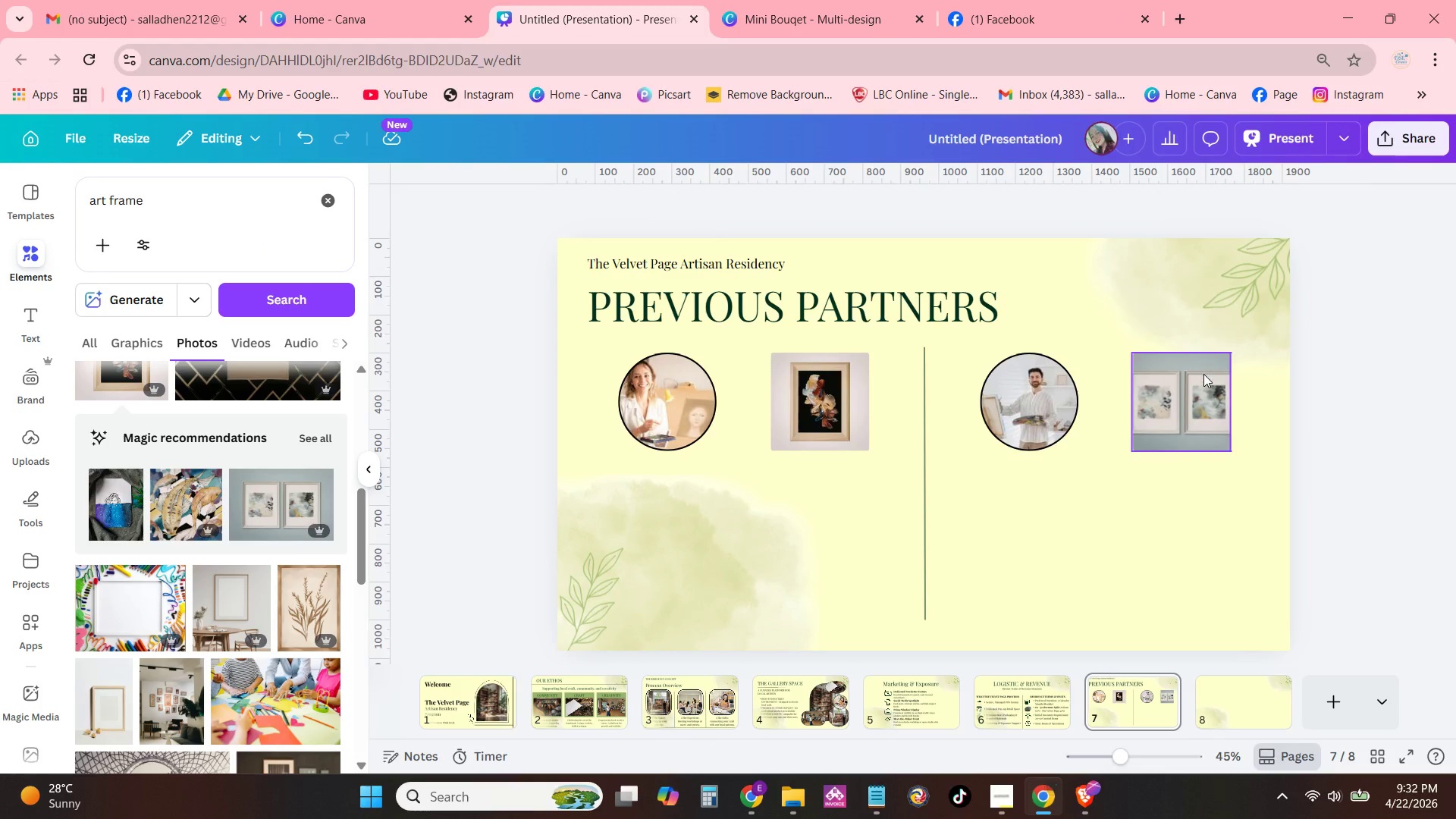 
left_click([1203, 374])
 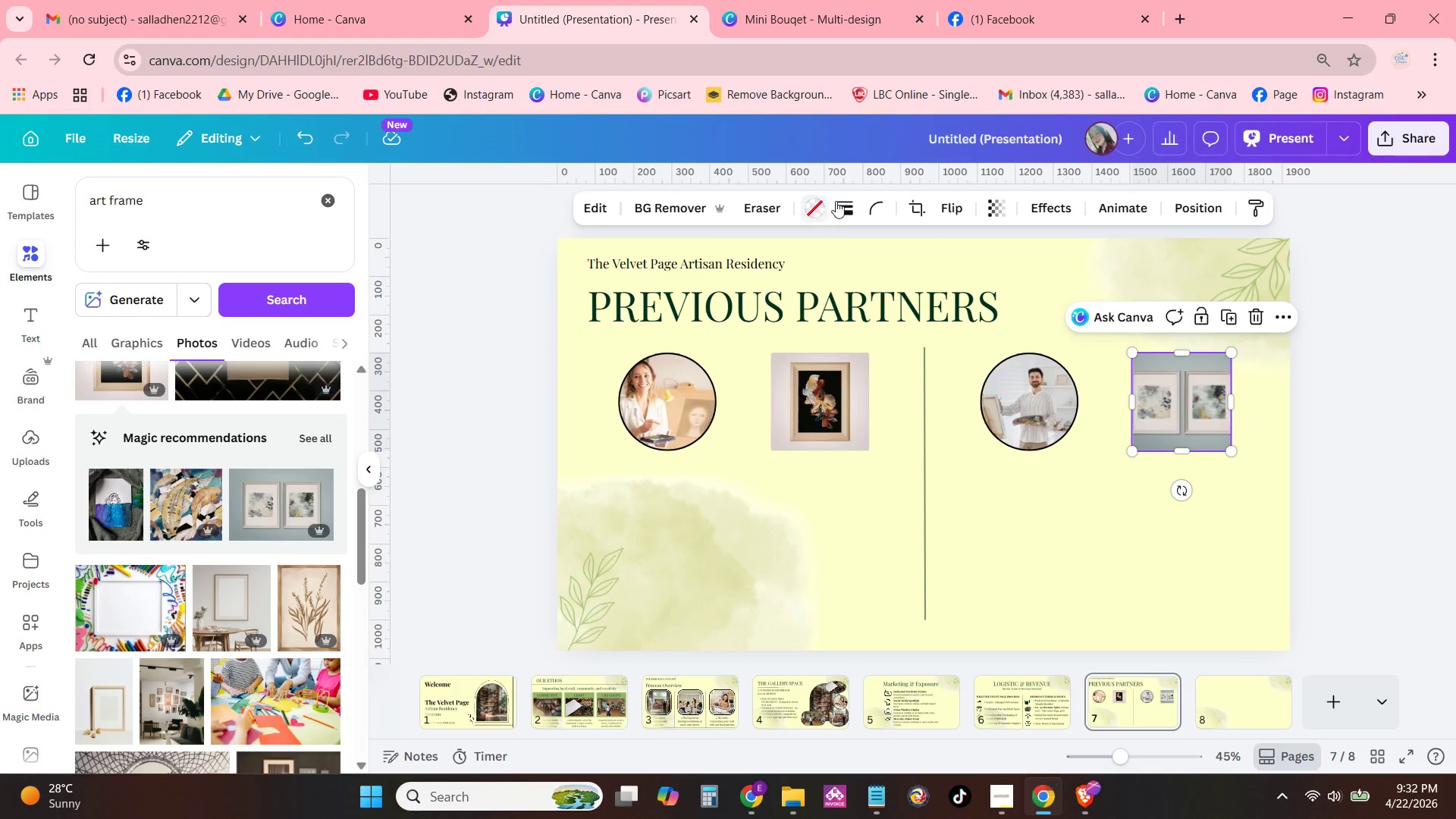 
left_click([851, 210])
 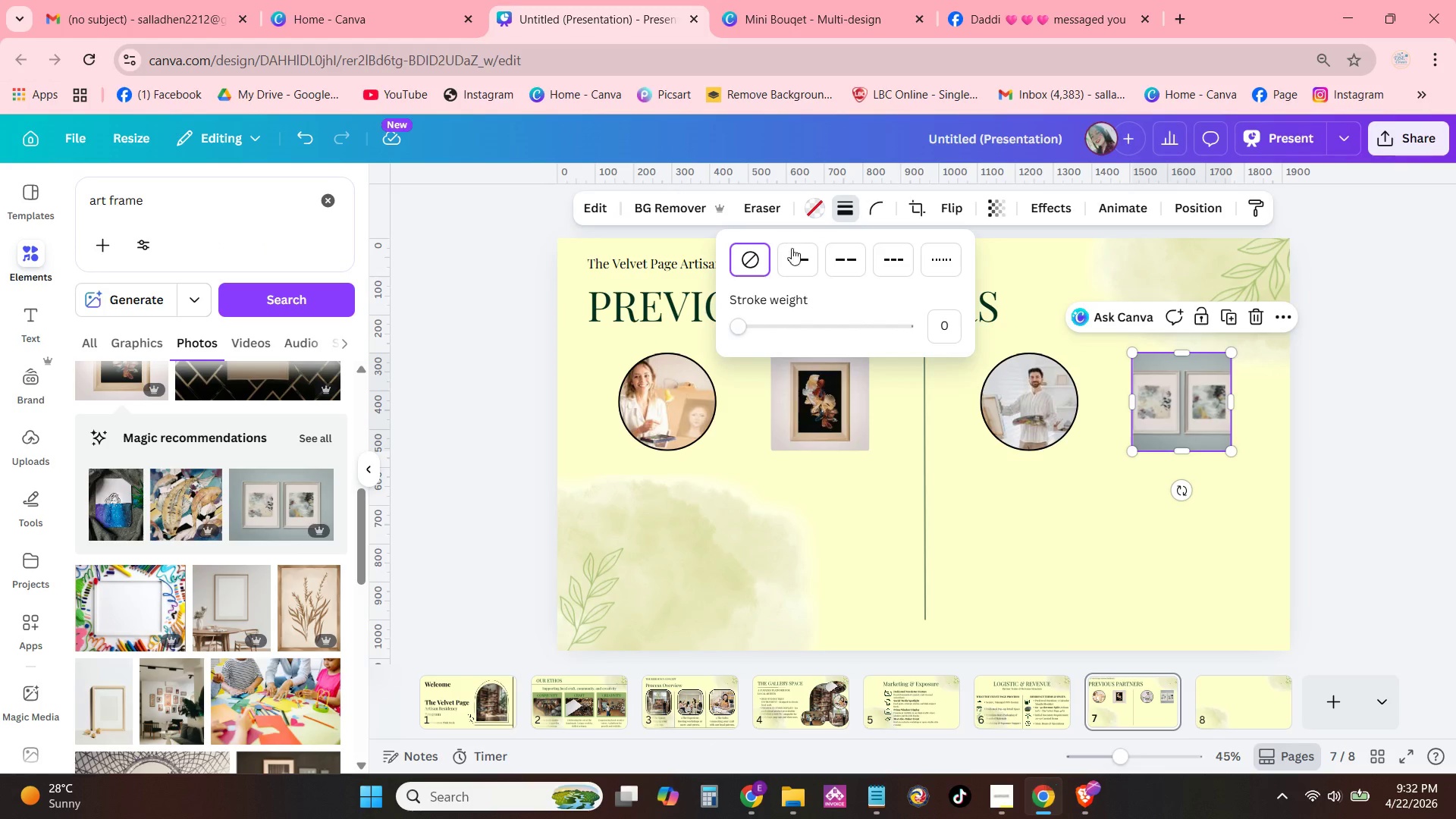 
left_click([803, 268])
 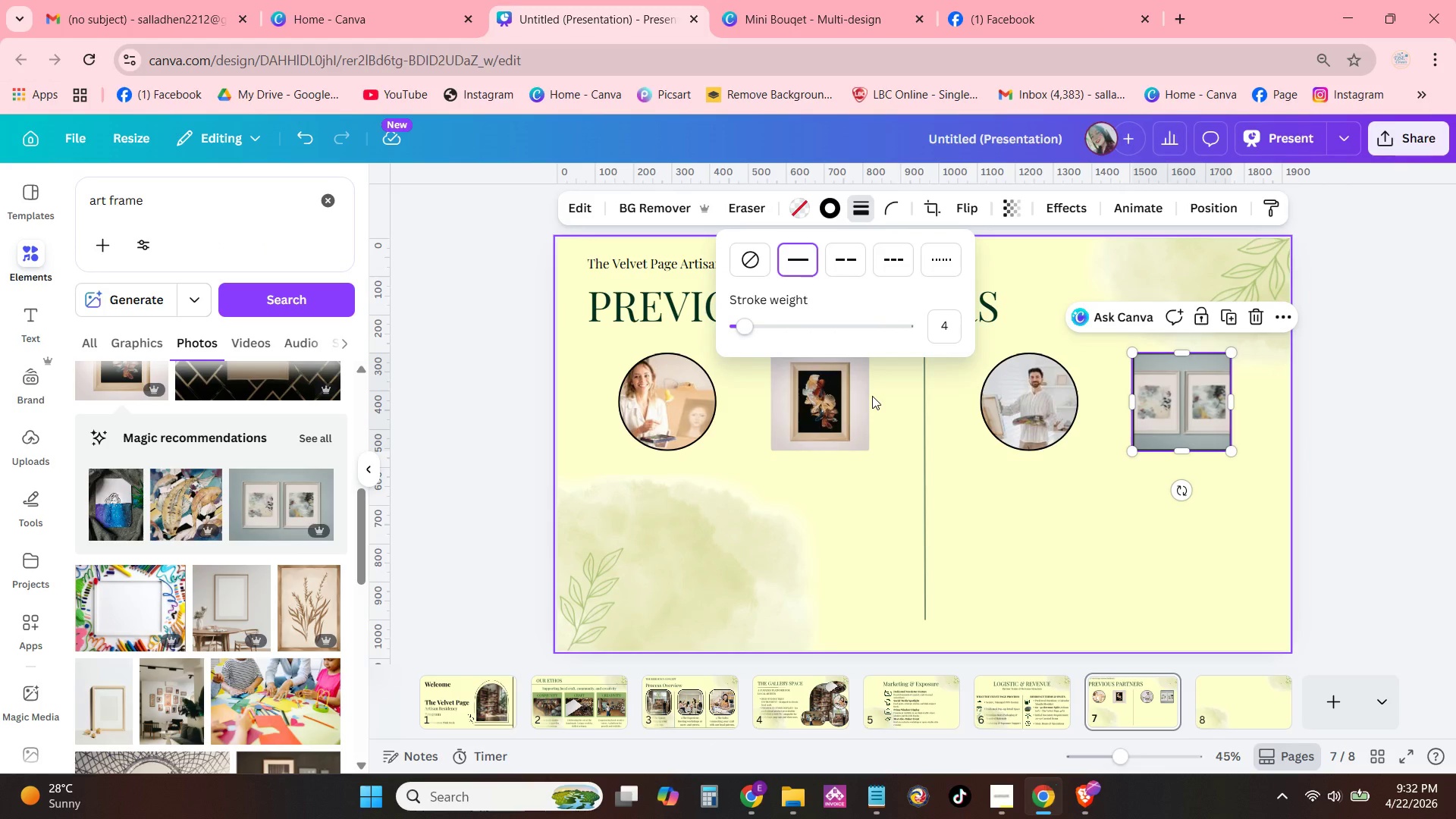 
left_click([863, 396])
 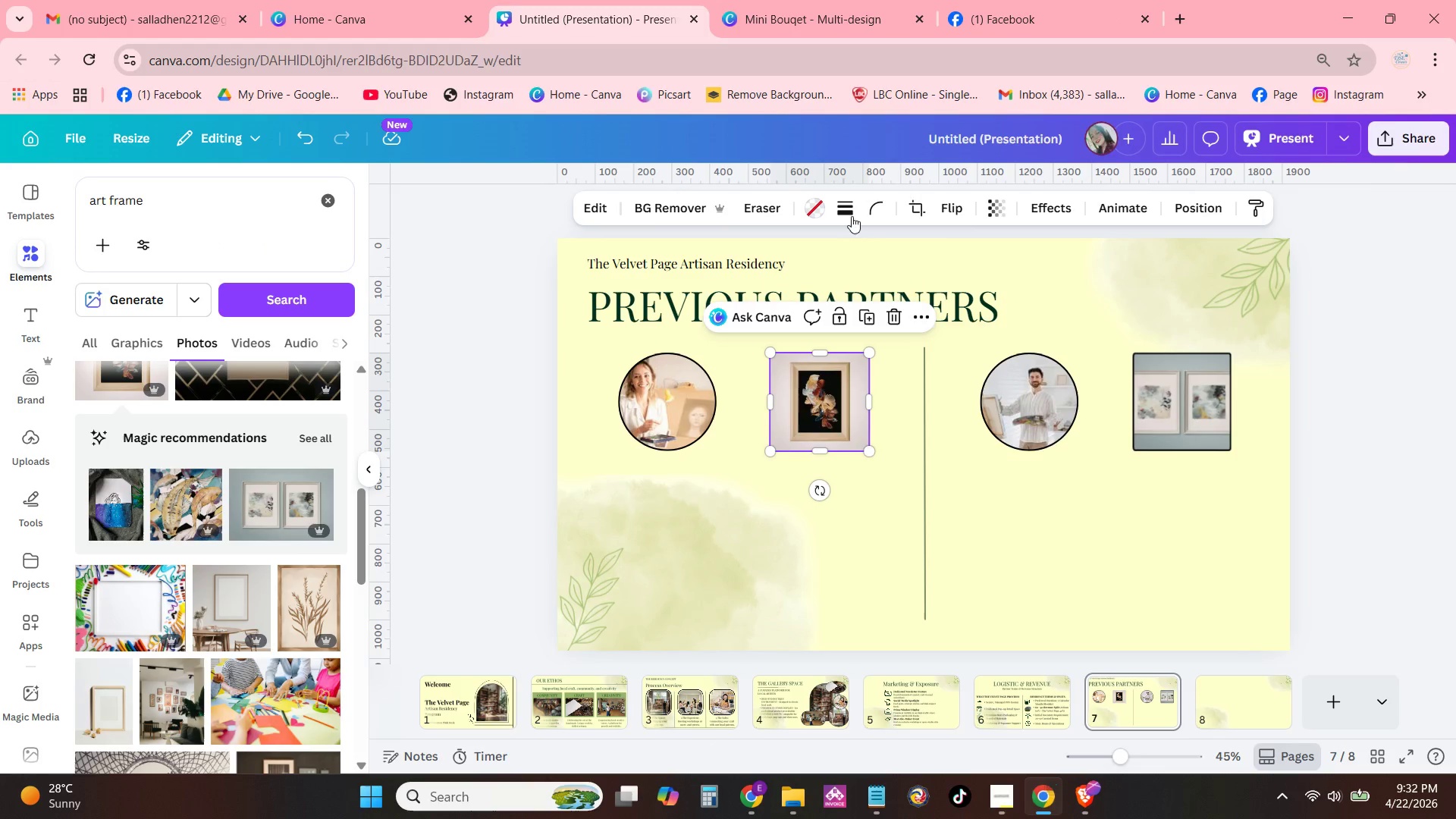 
left_click([852, 212])
 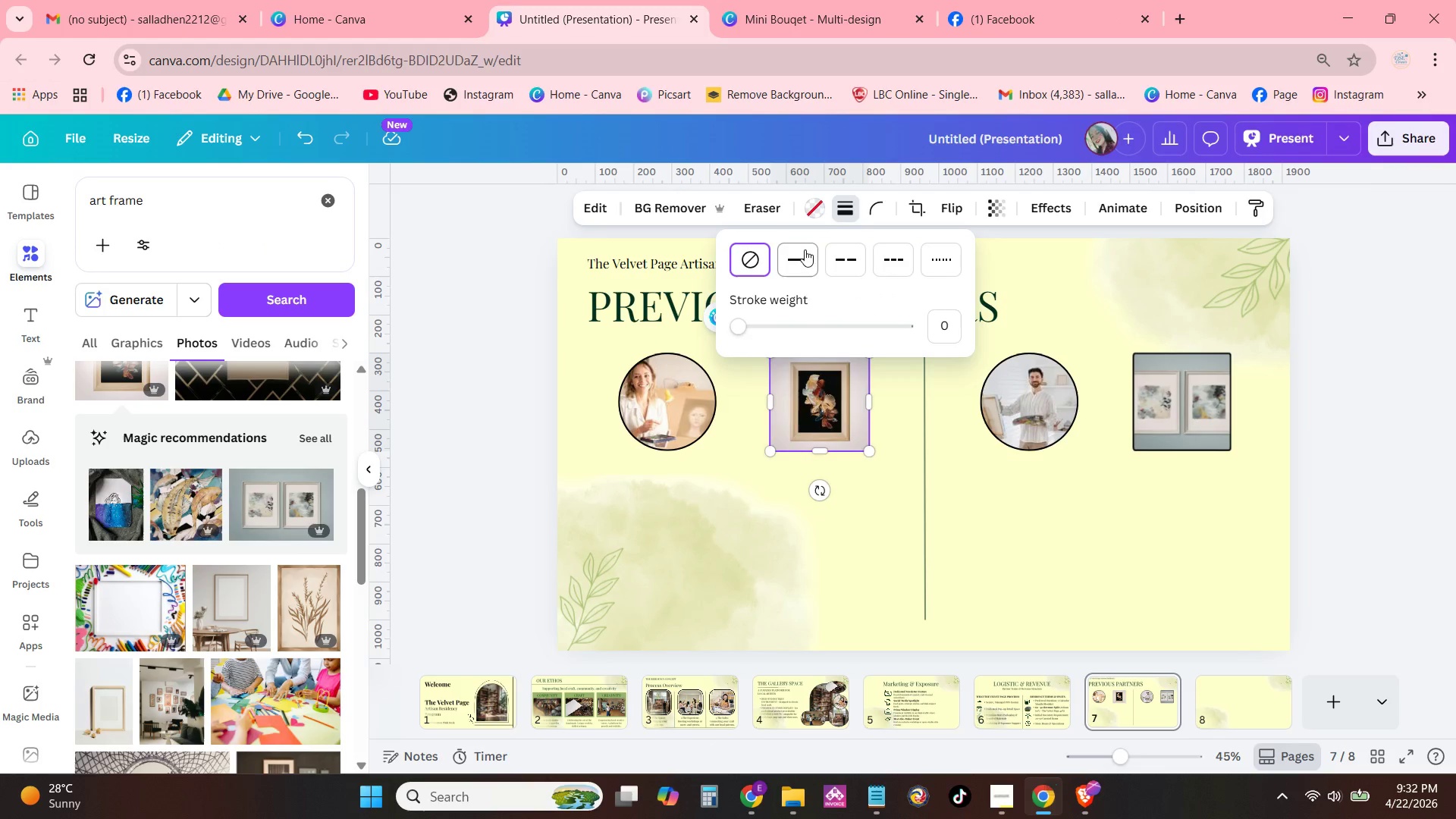 
left_click([789, 263])
 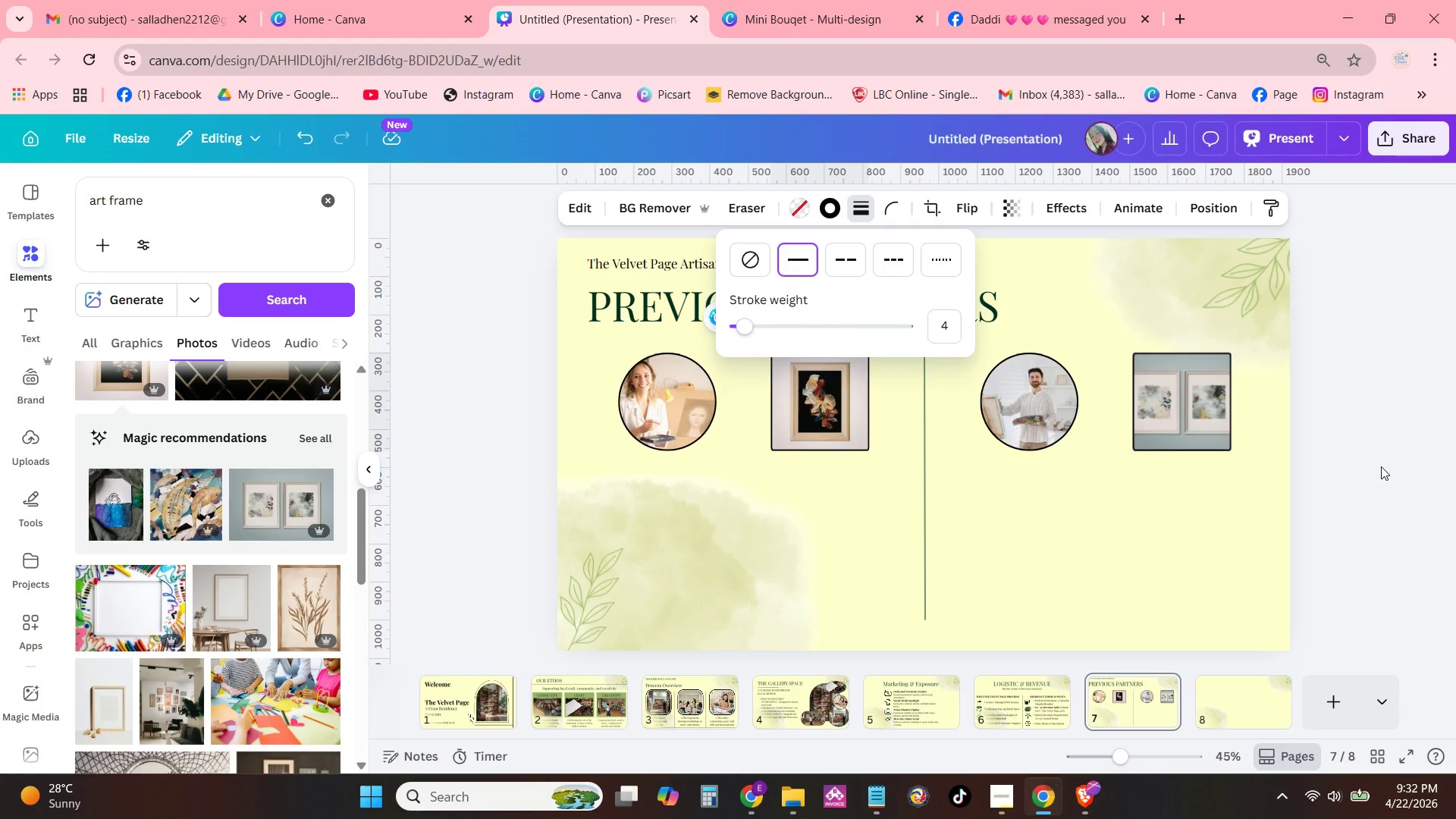 
left_click([1381, 466])
 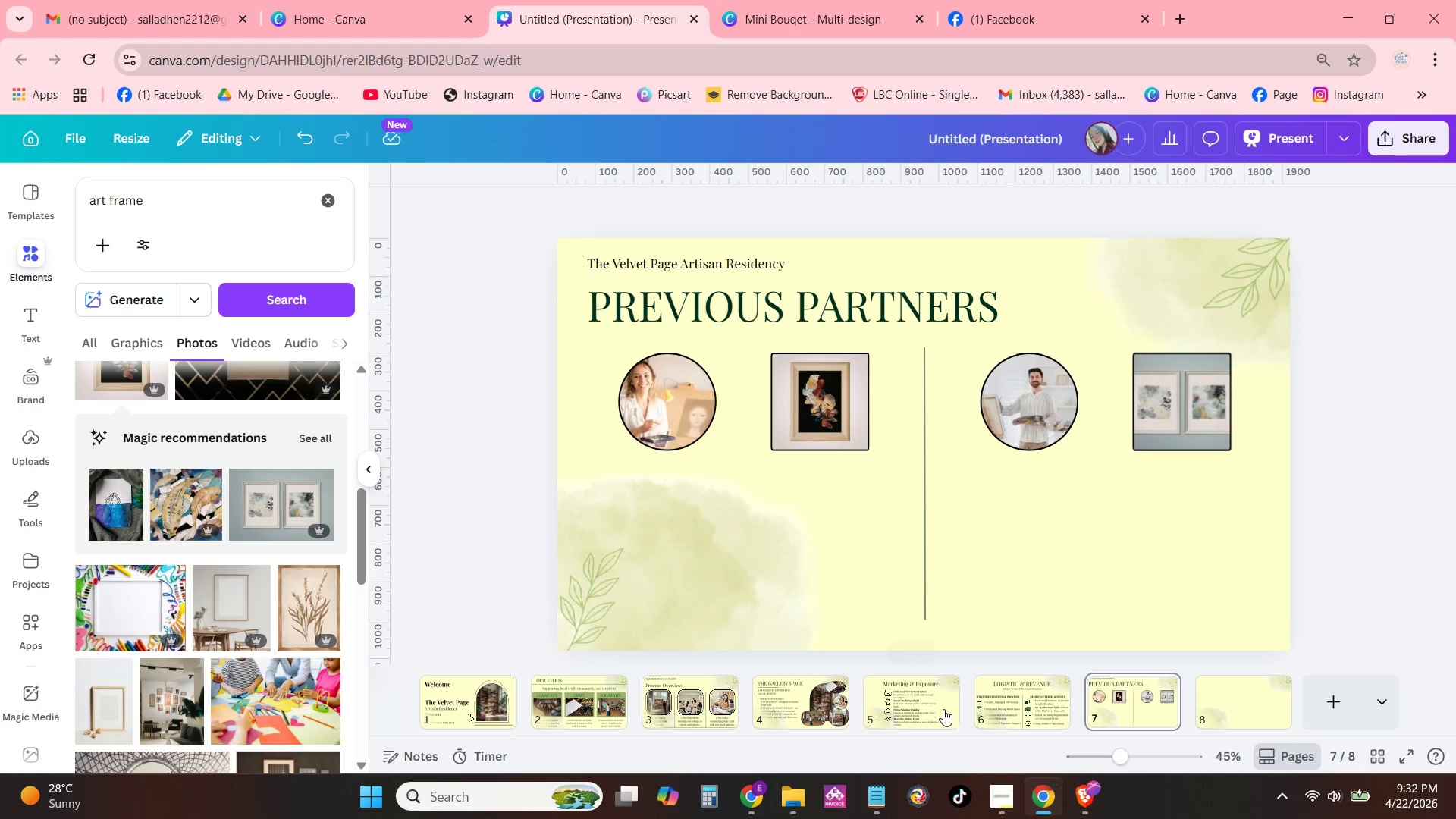 
left_click([969, 704])
 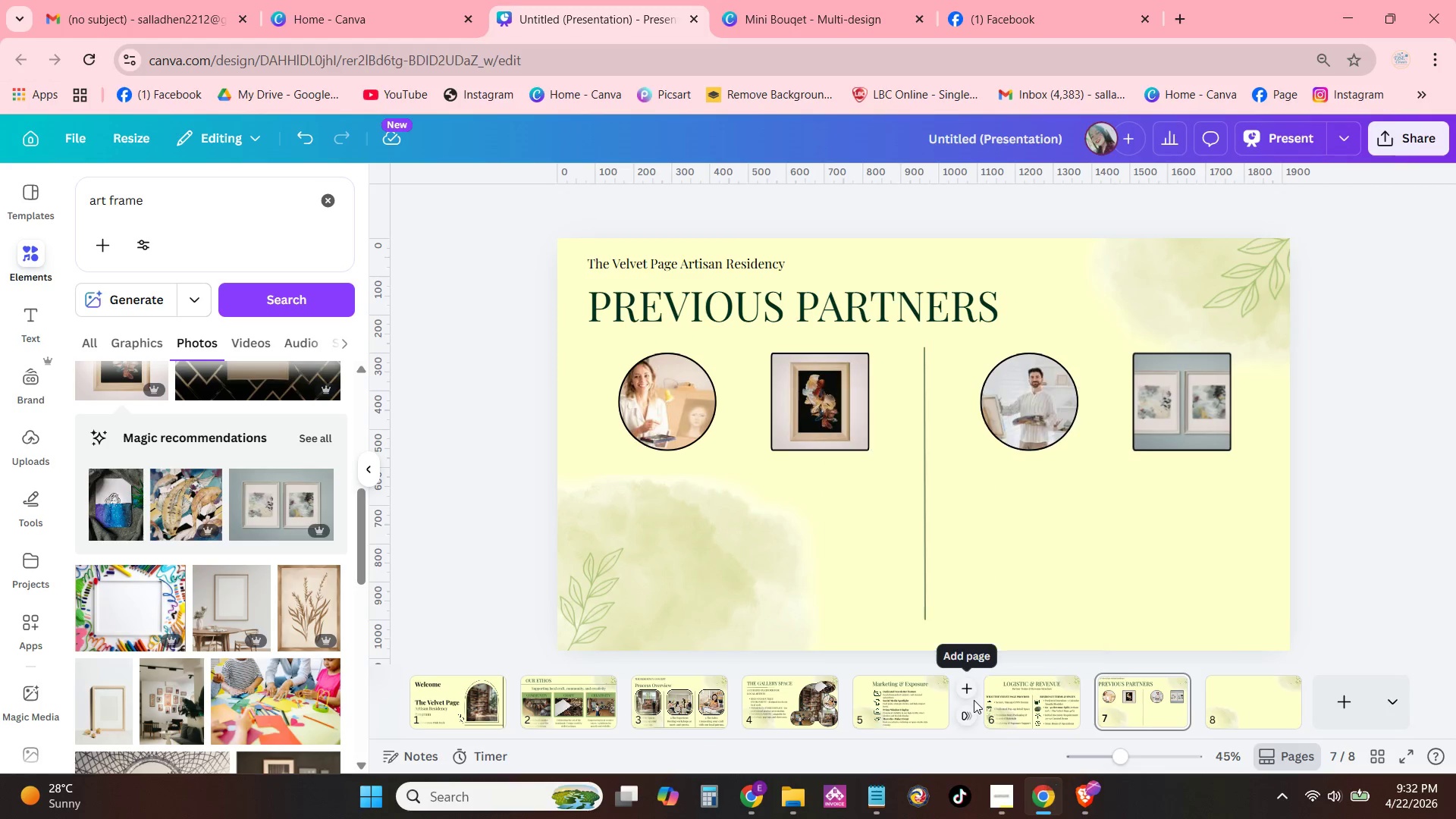 
mouse_move([942, 717])
 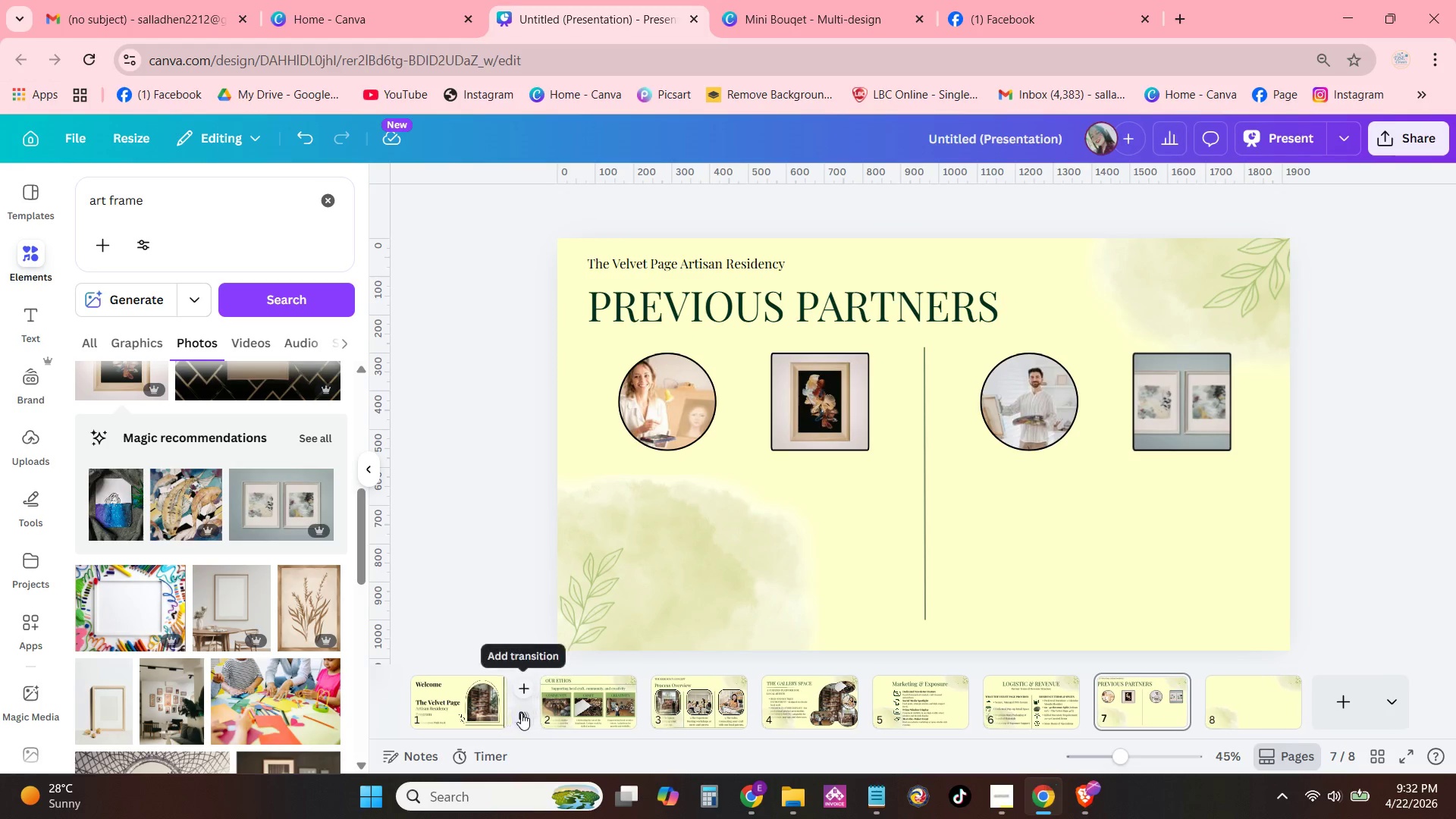 
double_click([521, 713])
 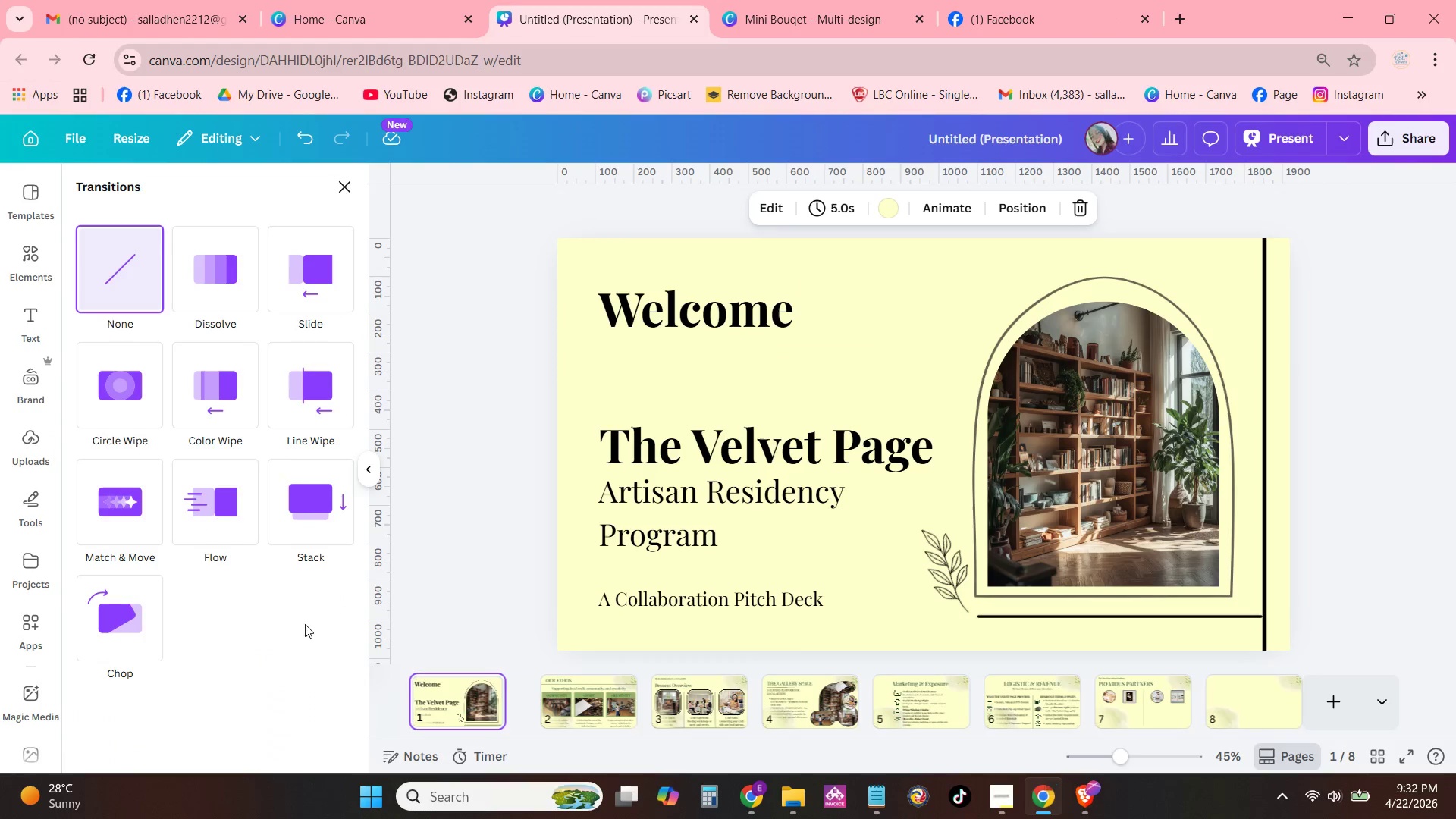 
scroll: coordinate [234, 562], scroll_direction: down, amount: 2.0
 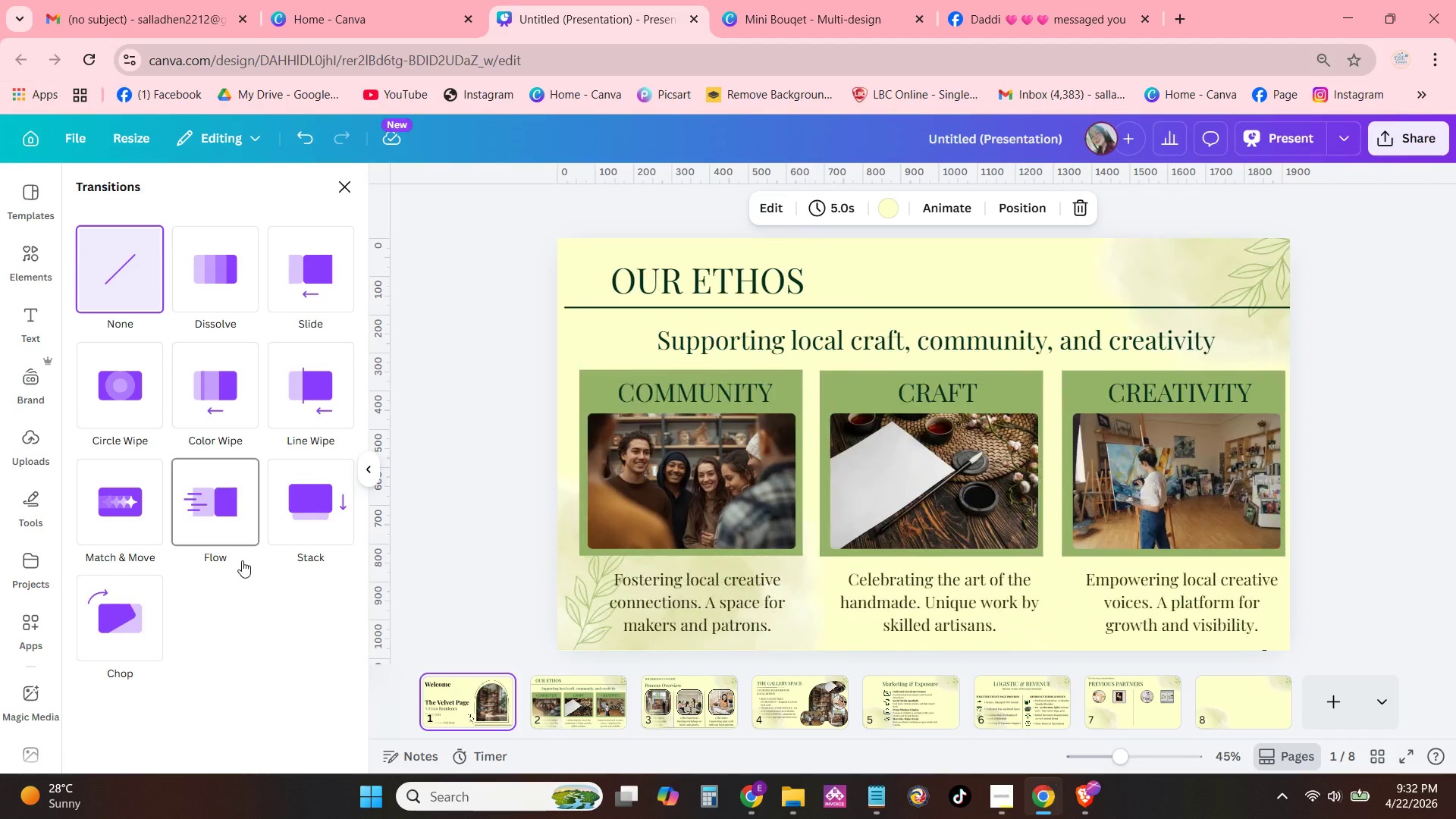 
left_click([242, 560])
 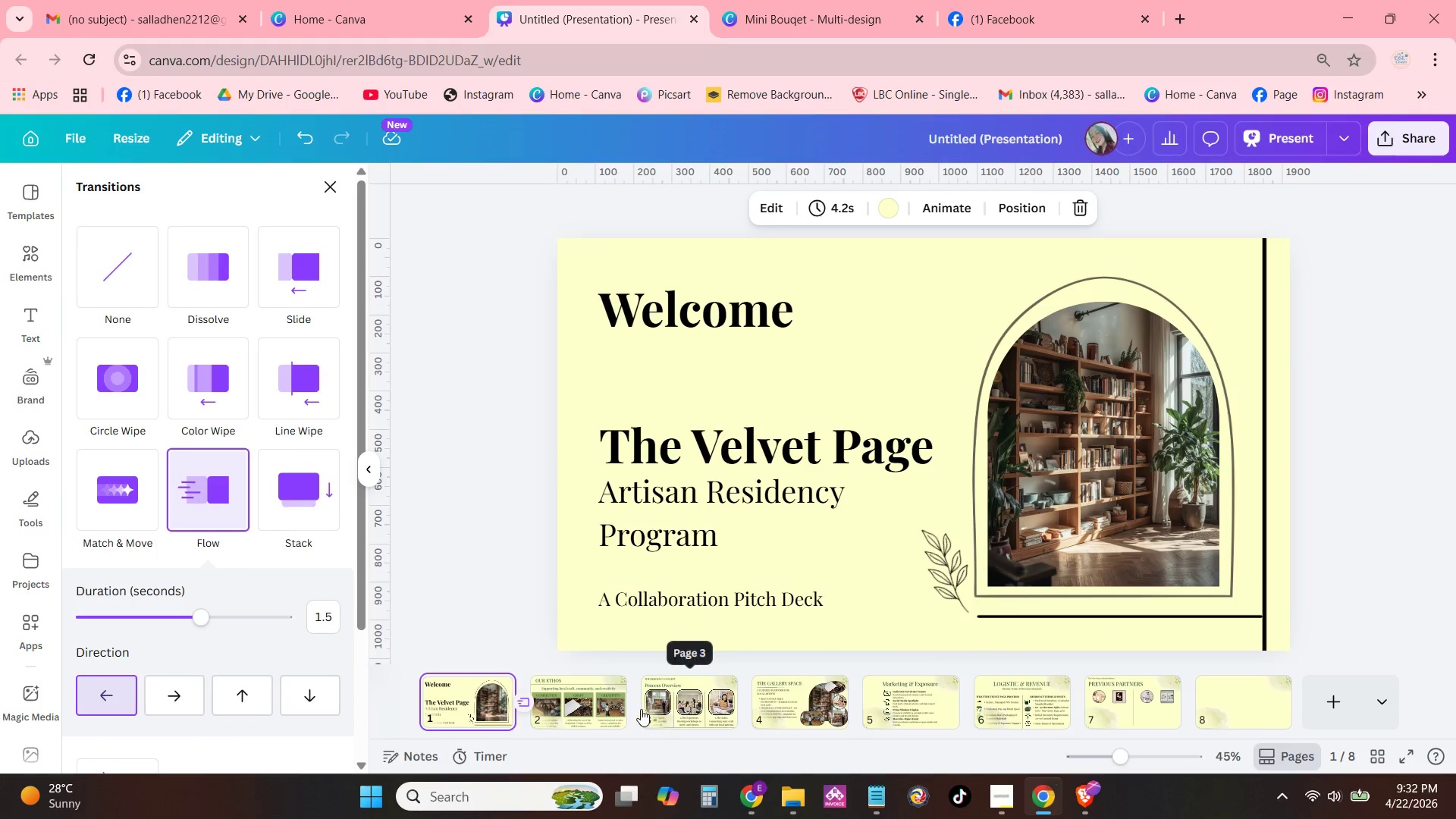 
left_click([635, 713])
 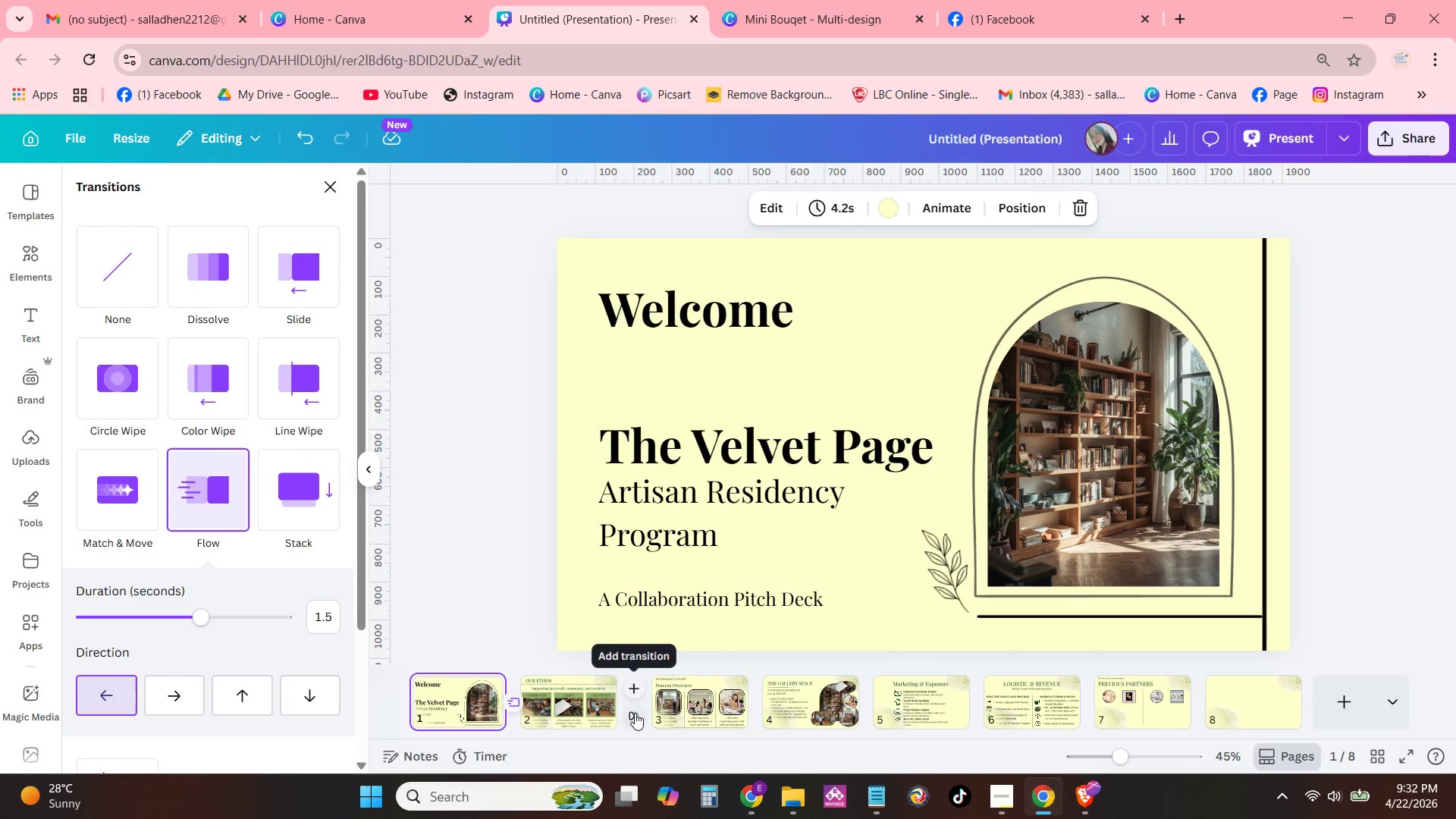 
left_click([635, 713])
 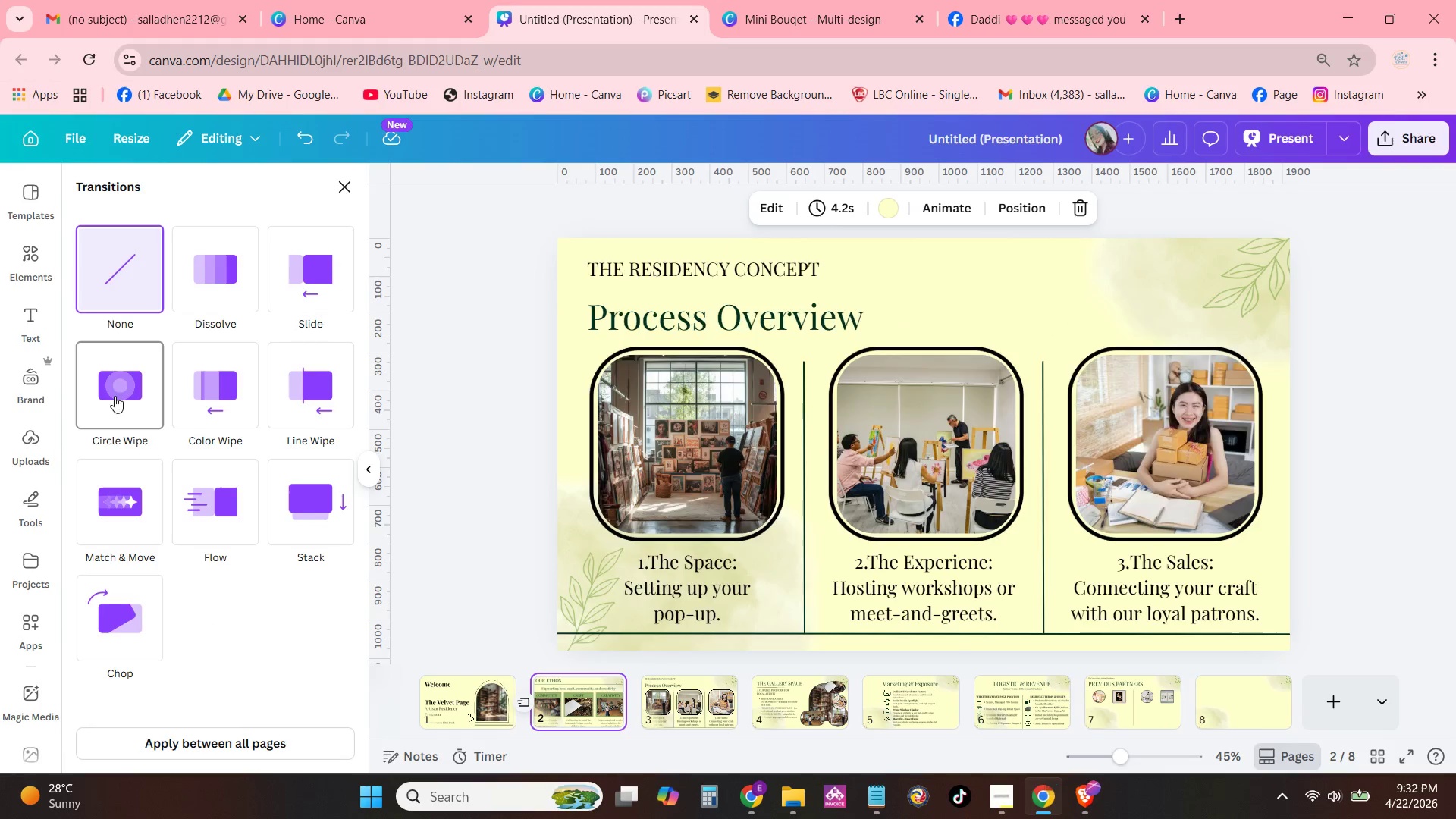 
wait(10.88)
 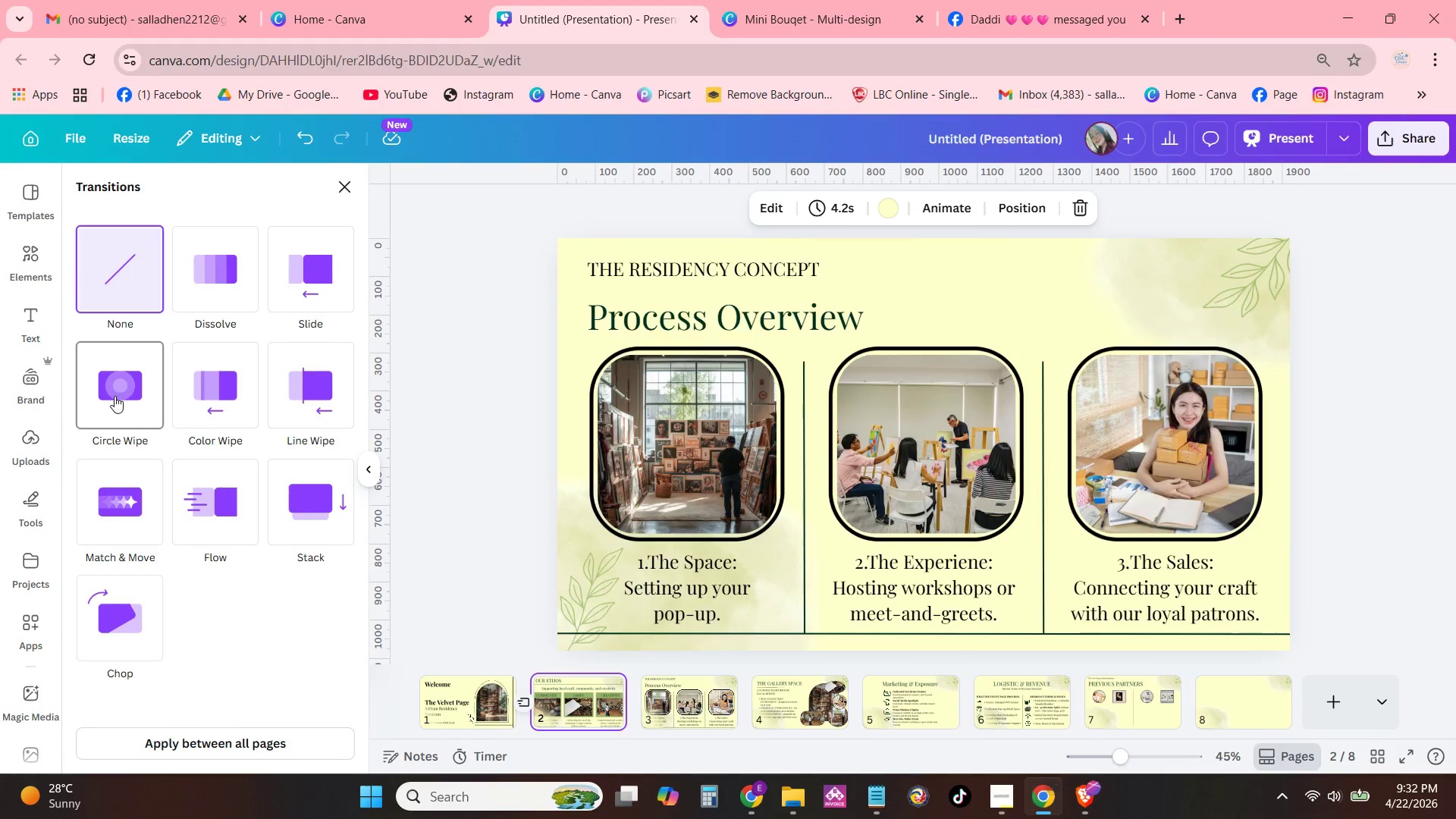 
left_click([228, 499])
 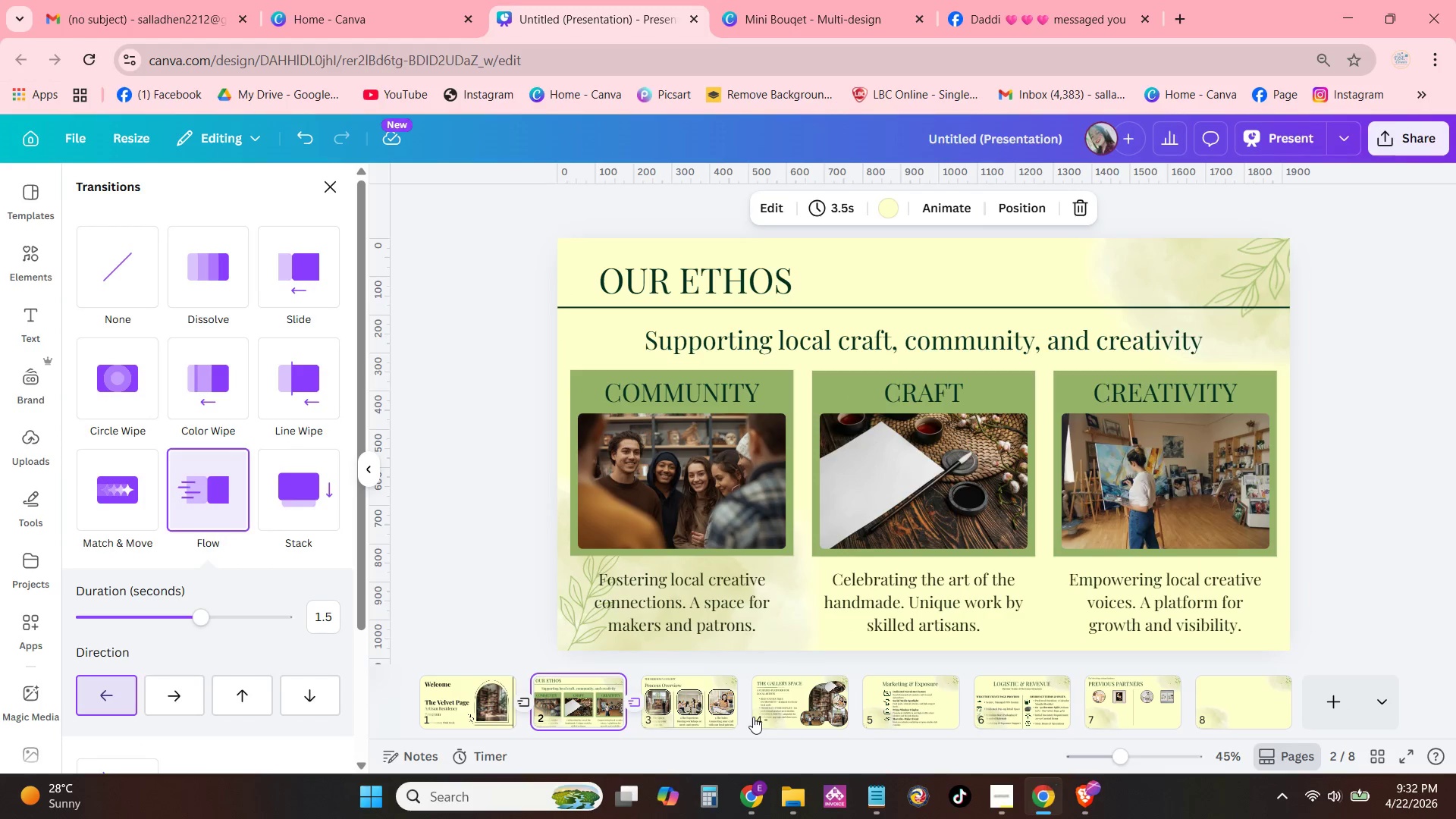 
left_click([745, 709])
 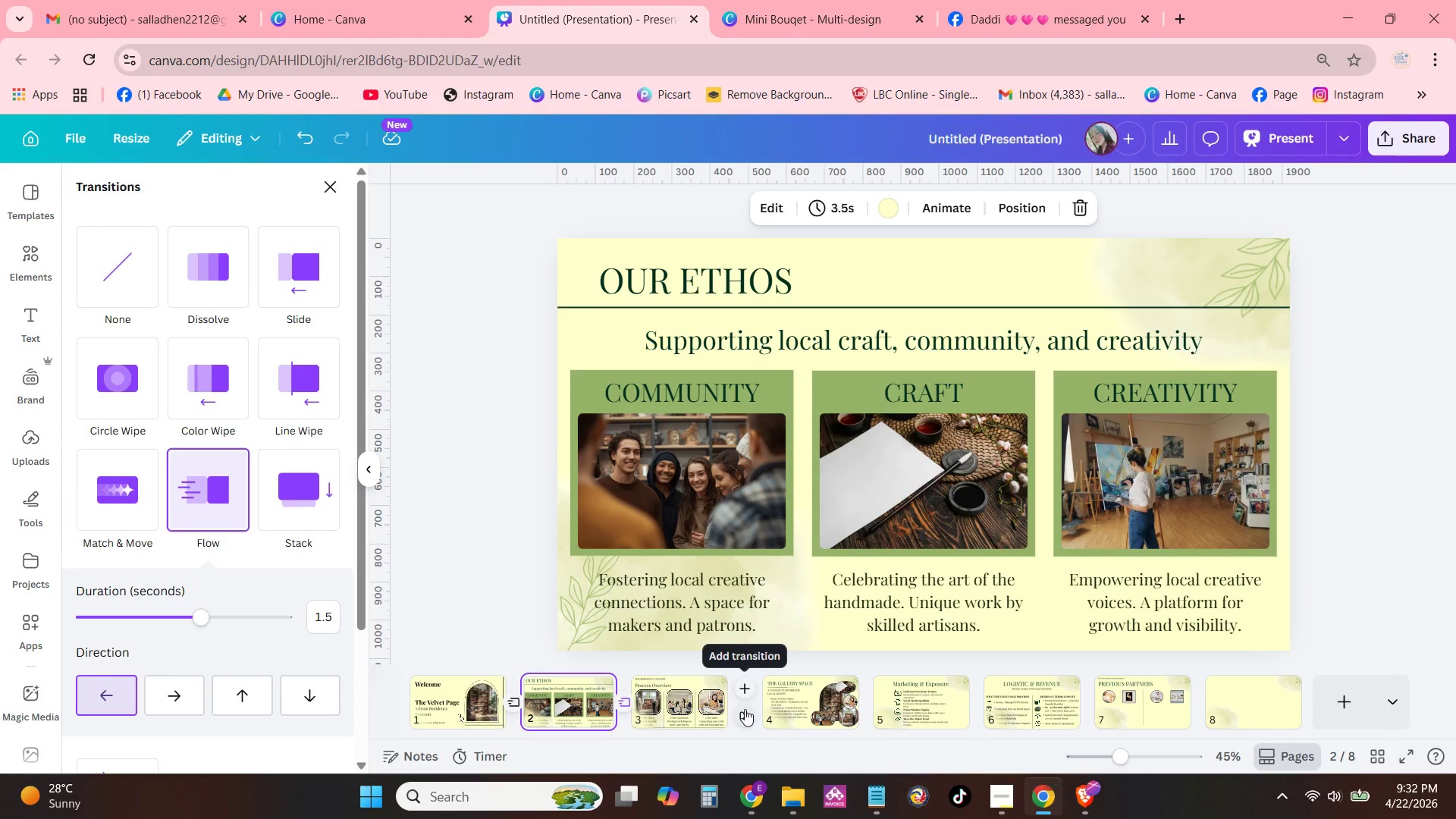 
left_click([745, 709])
 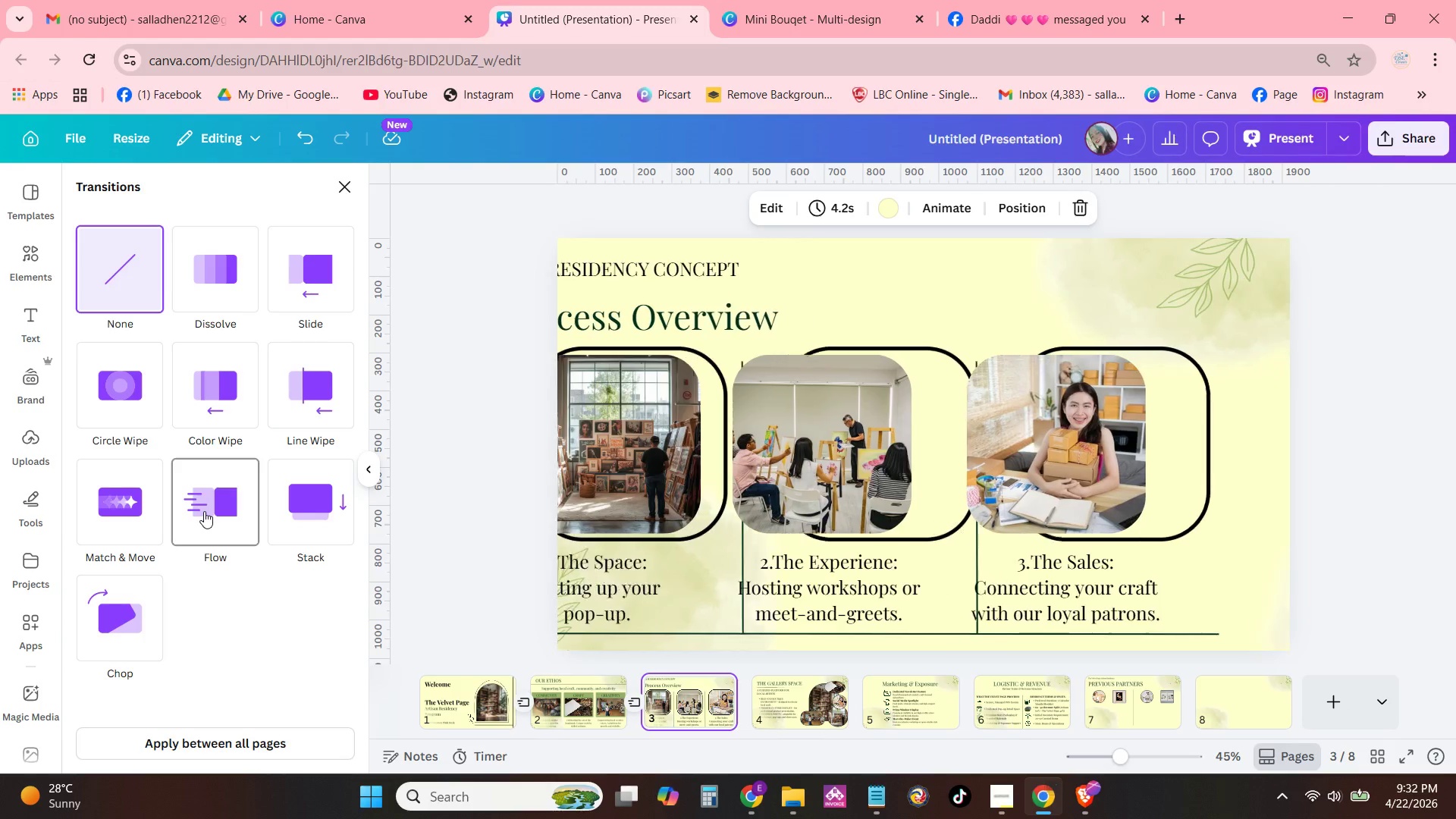 
wait(5.41)
 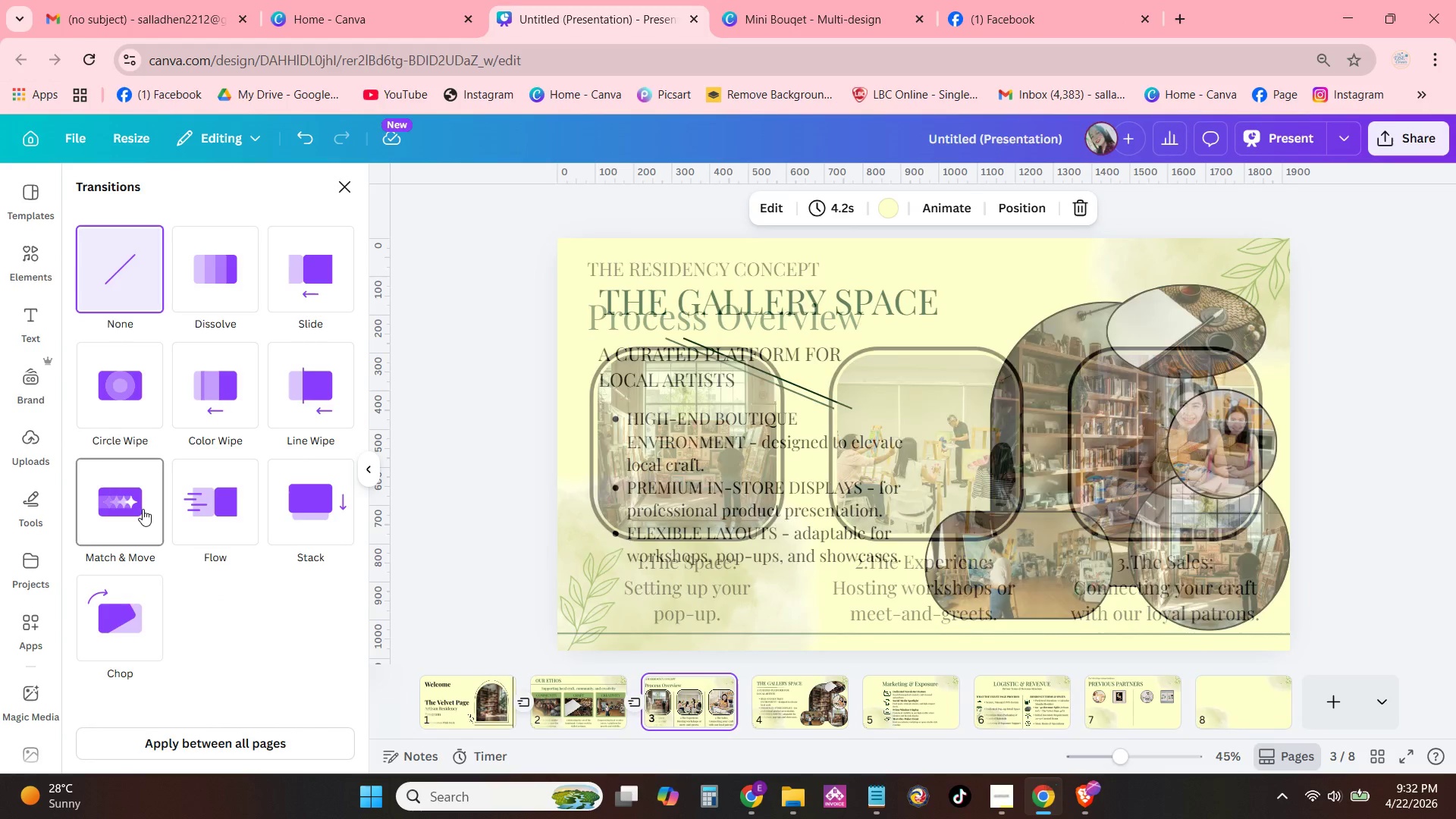 
left_click([204, 511])
 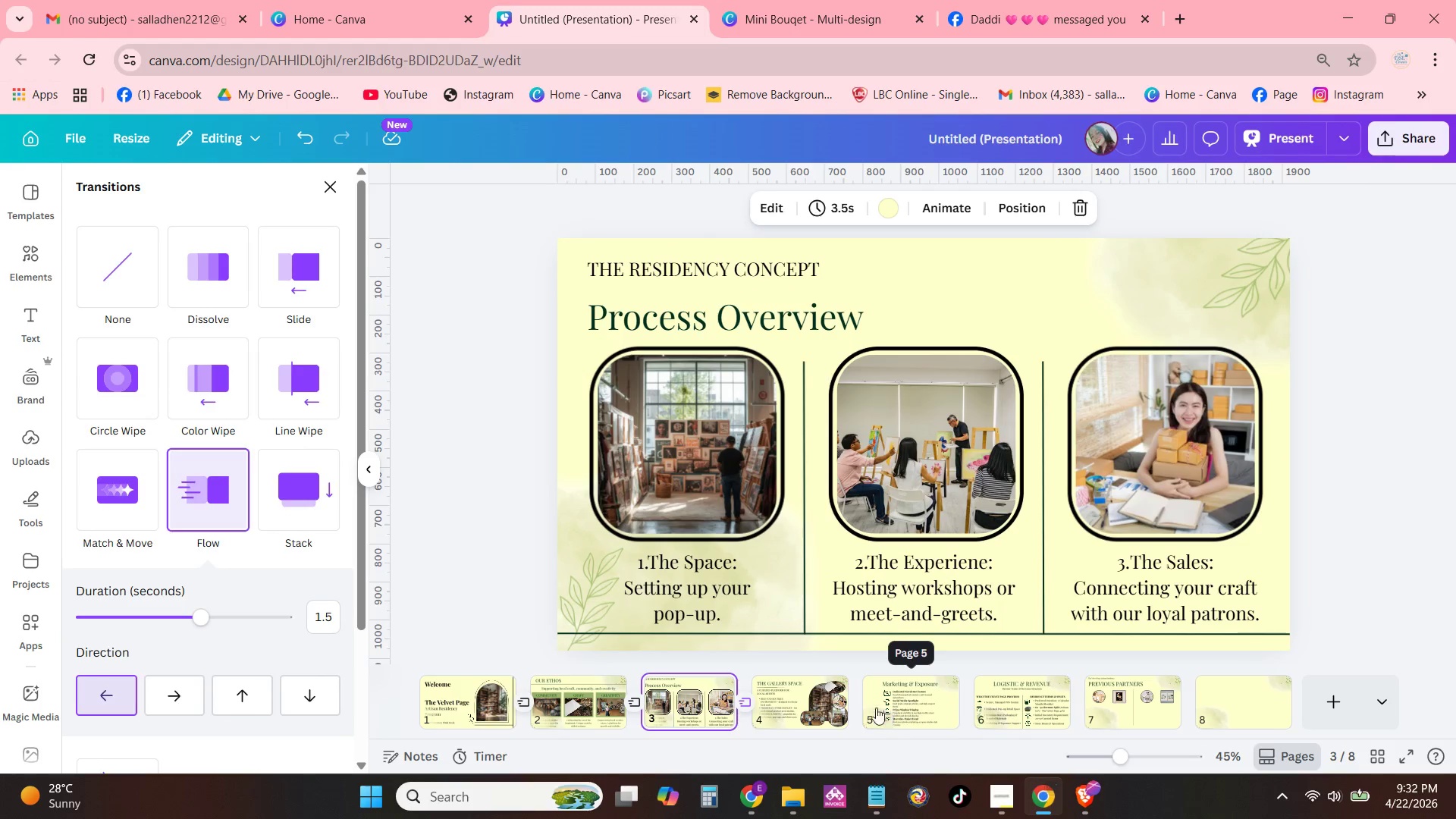 
left_click([857, 708])
 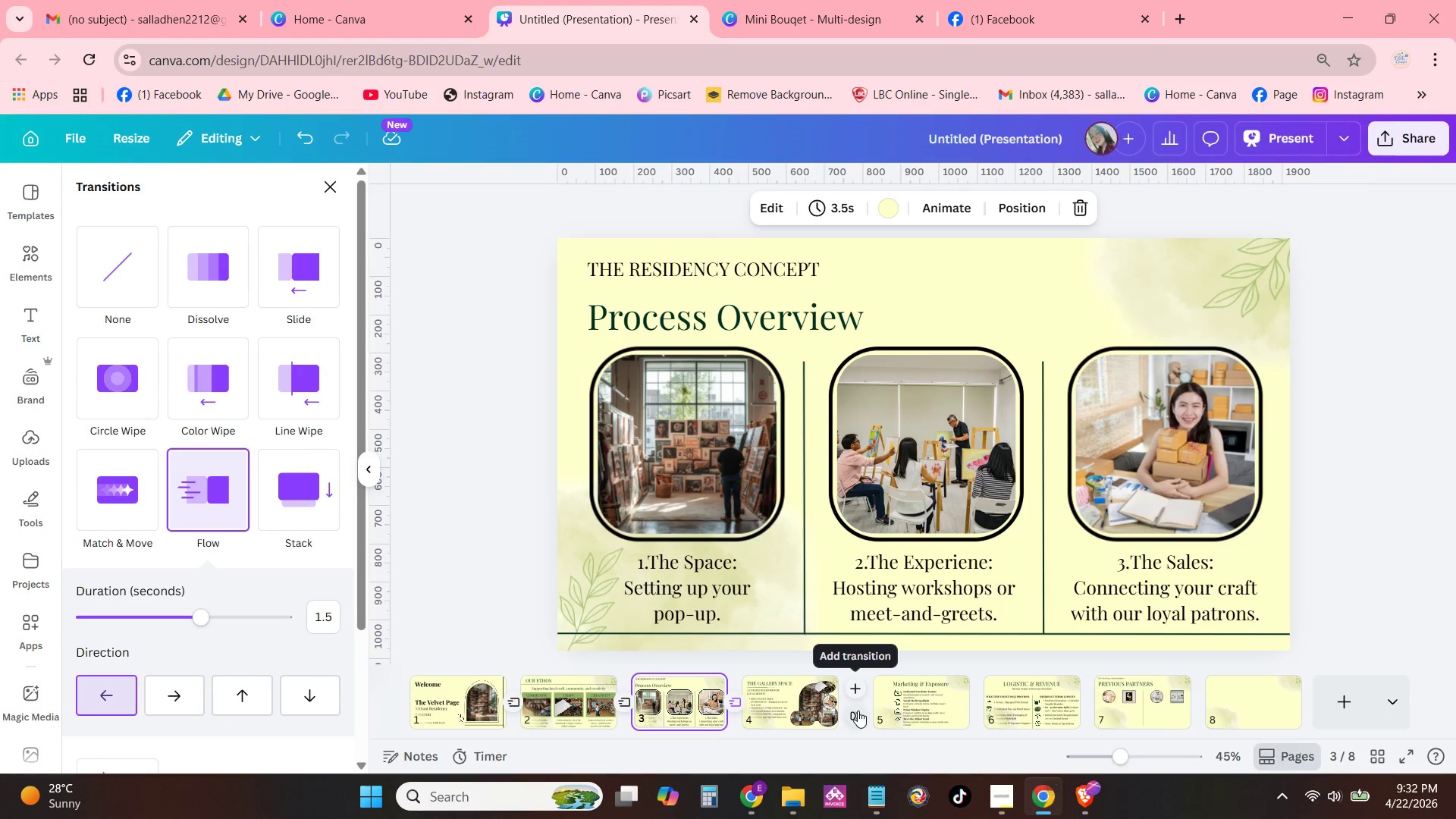 
left_click([858, 711])
 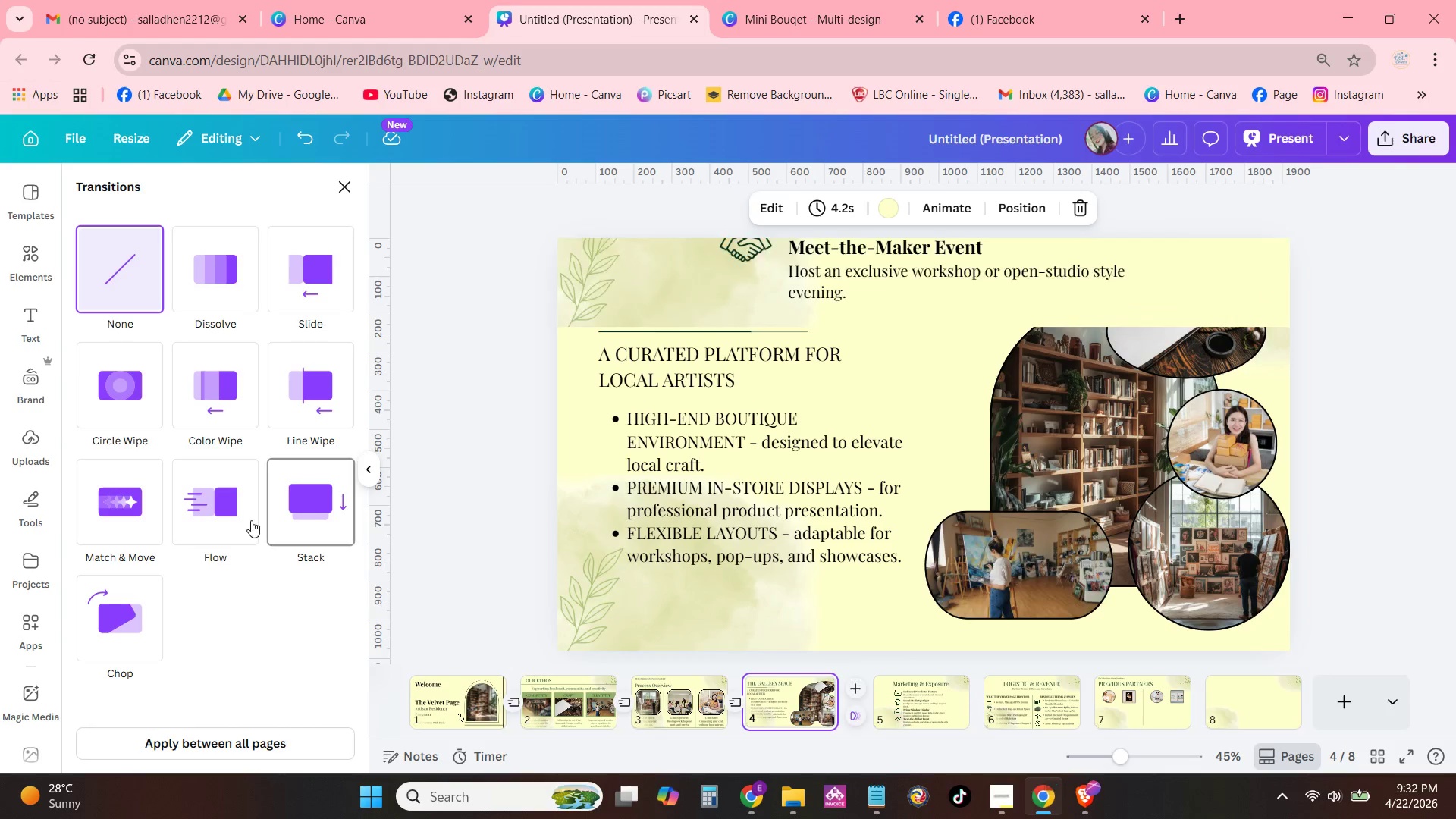 
left_click([240, 516])
 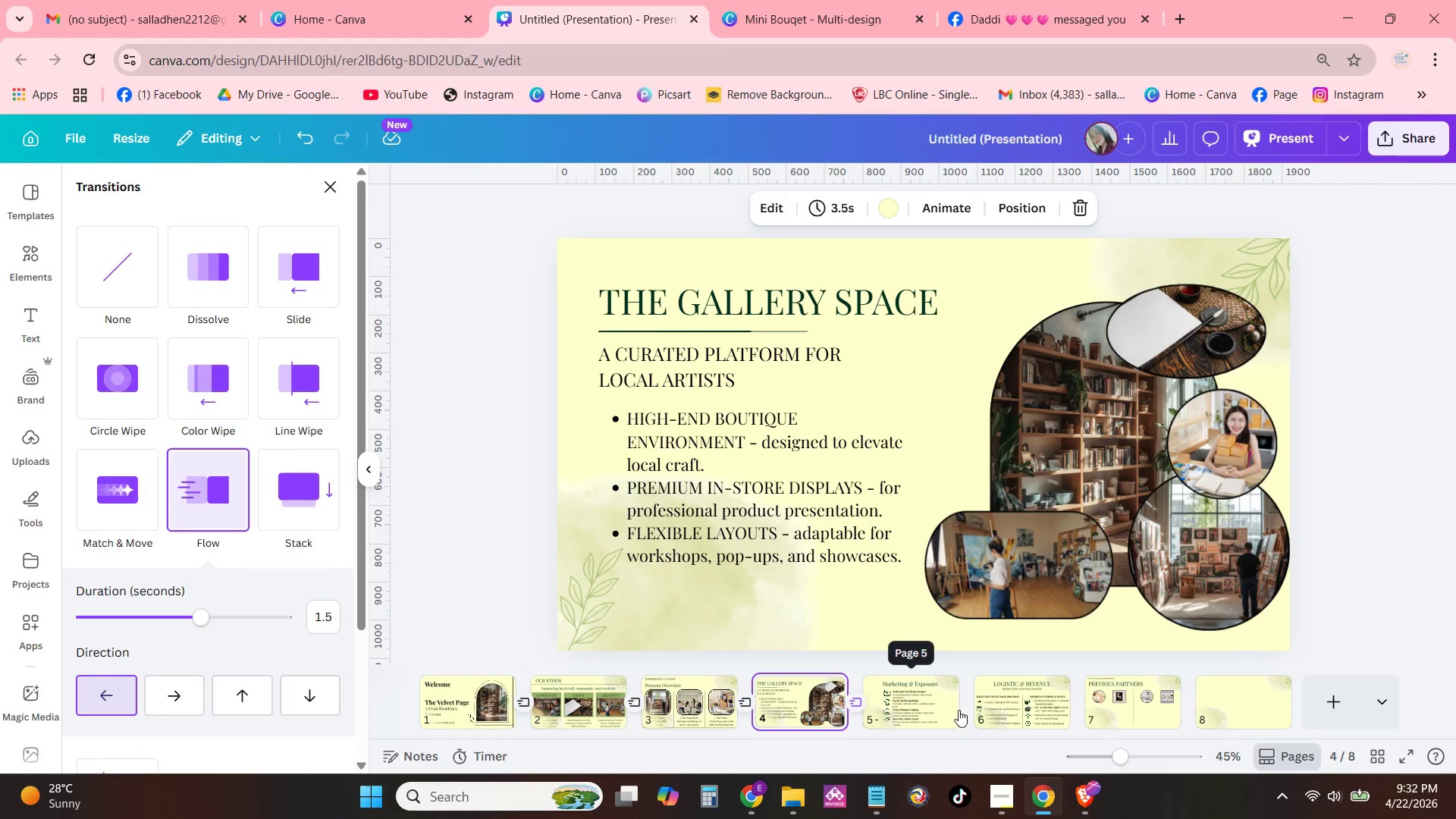 
left_click([964, 714])
 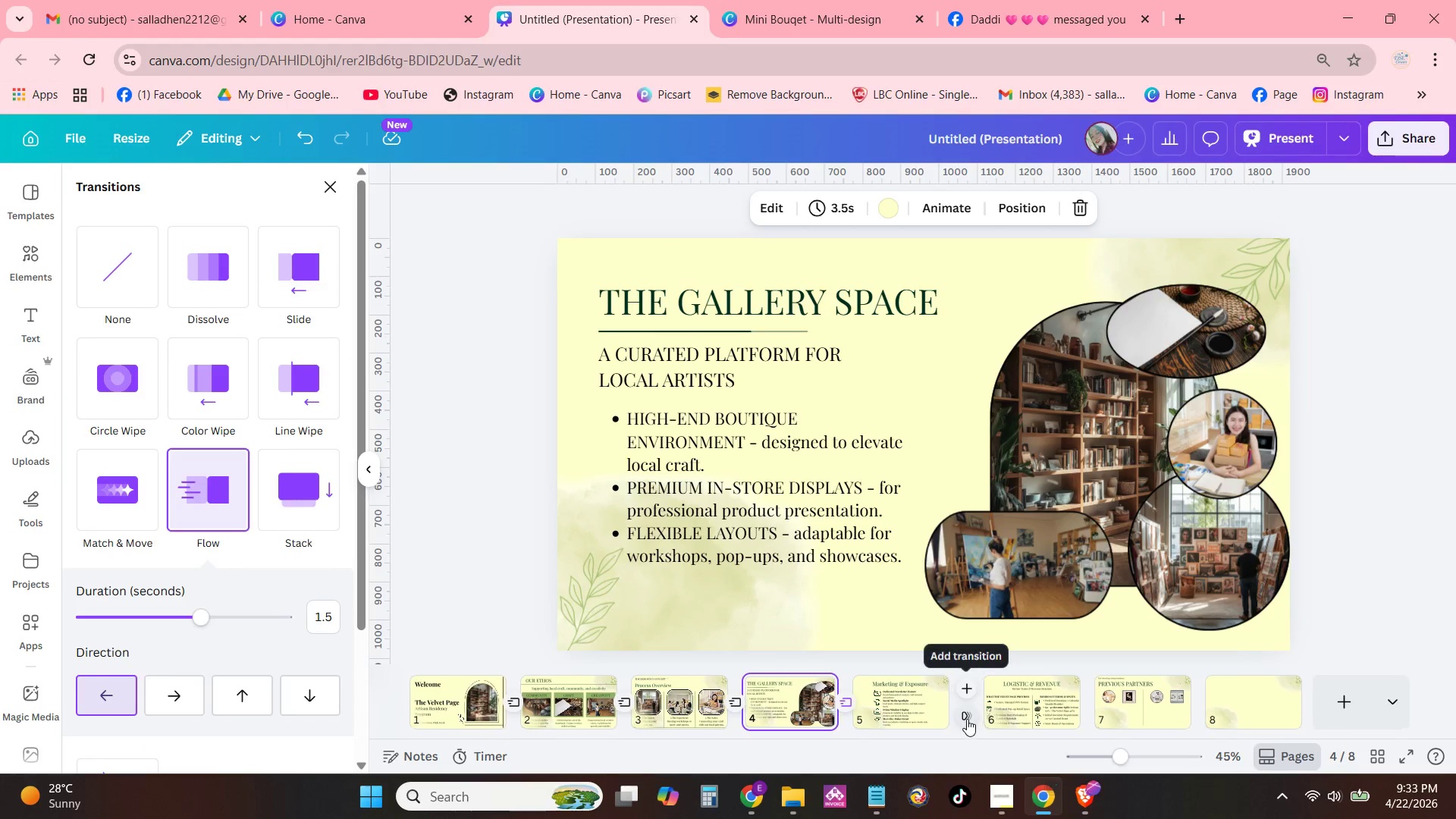 
left_click([967, 719])
 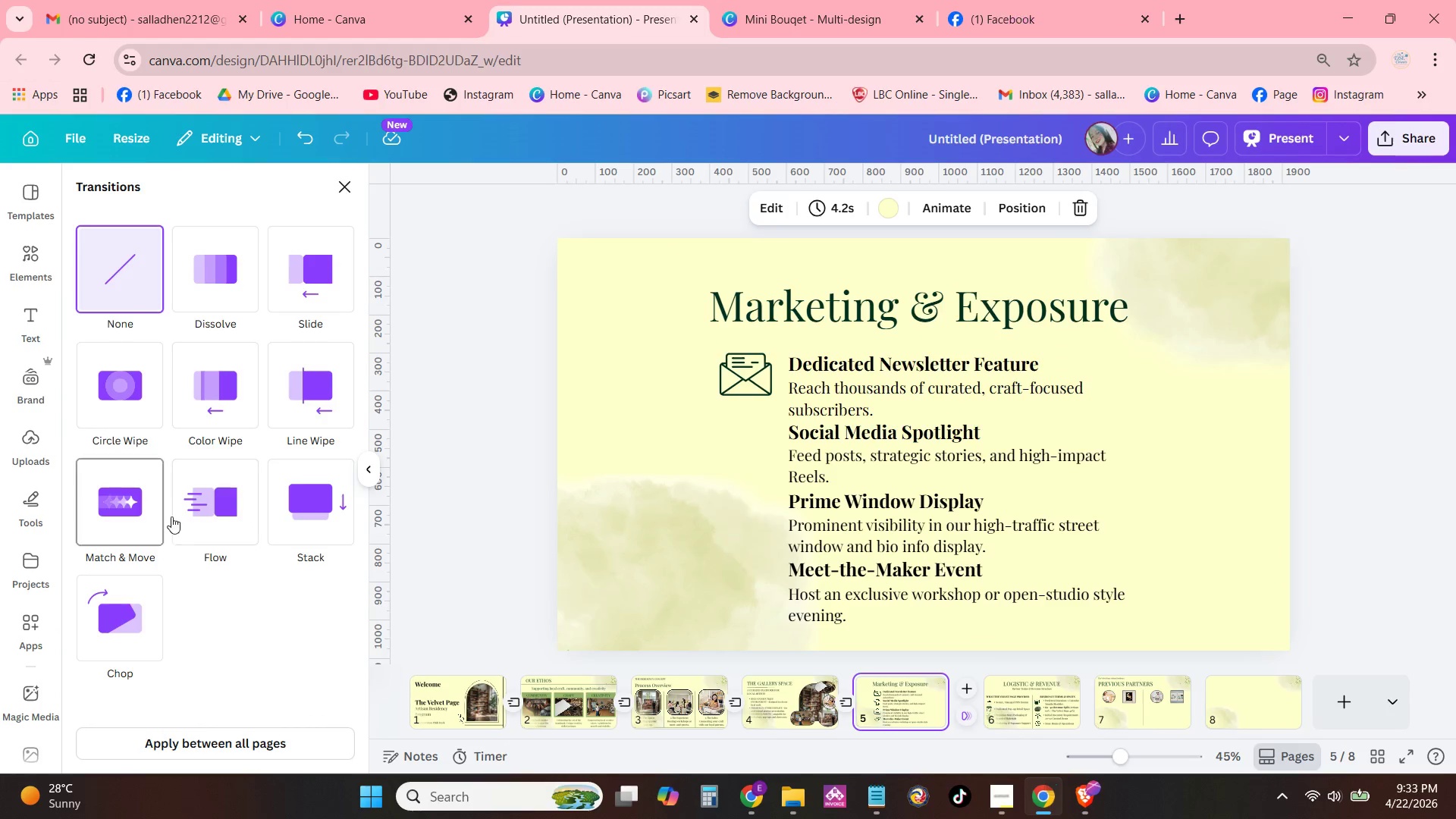 
left_click([202, 514])
 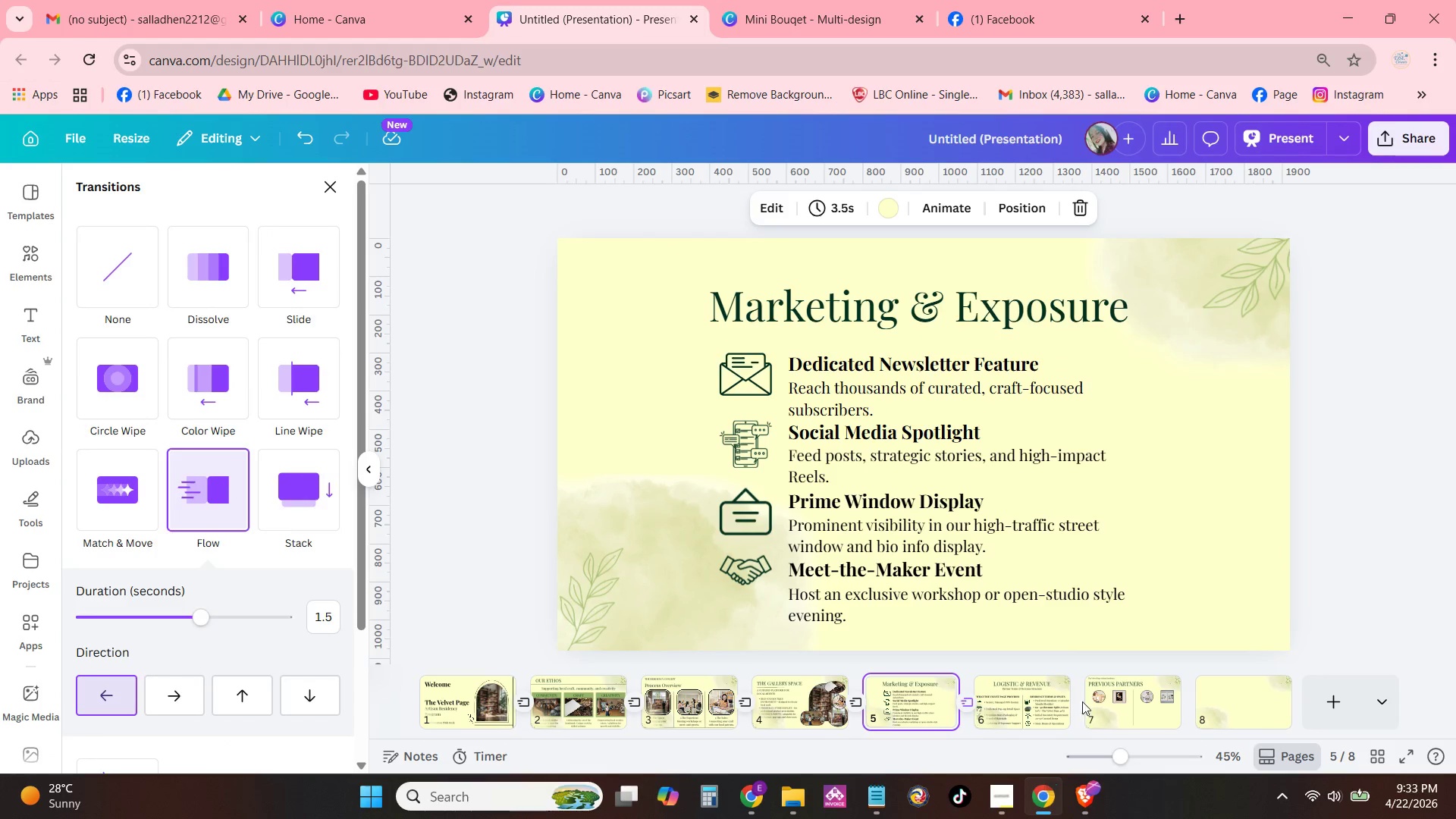 
left_click([1079, 704])
 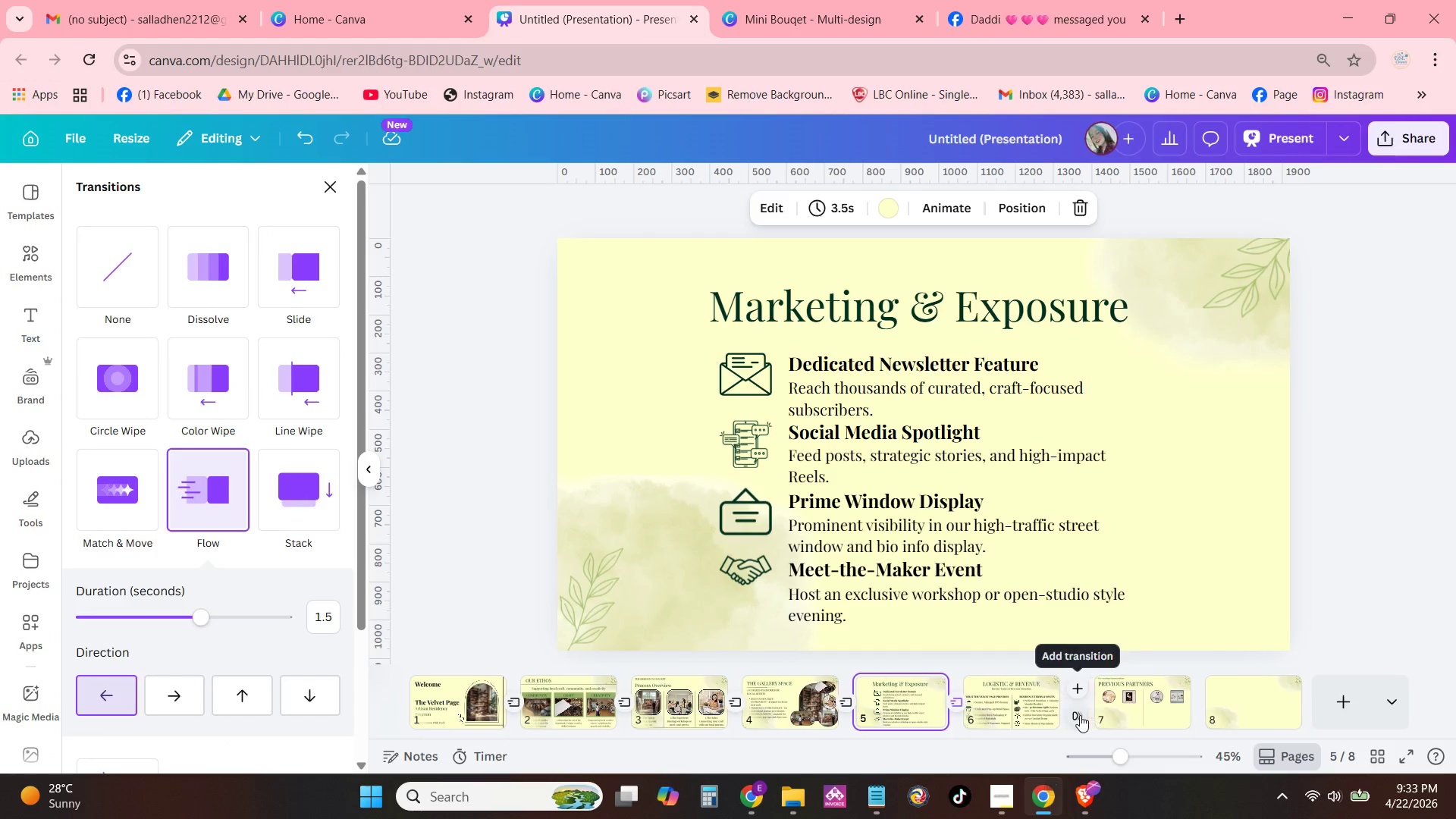 
left_click([1080, 715])
 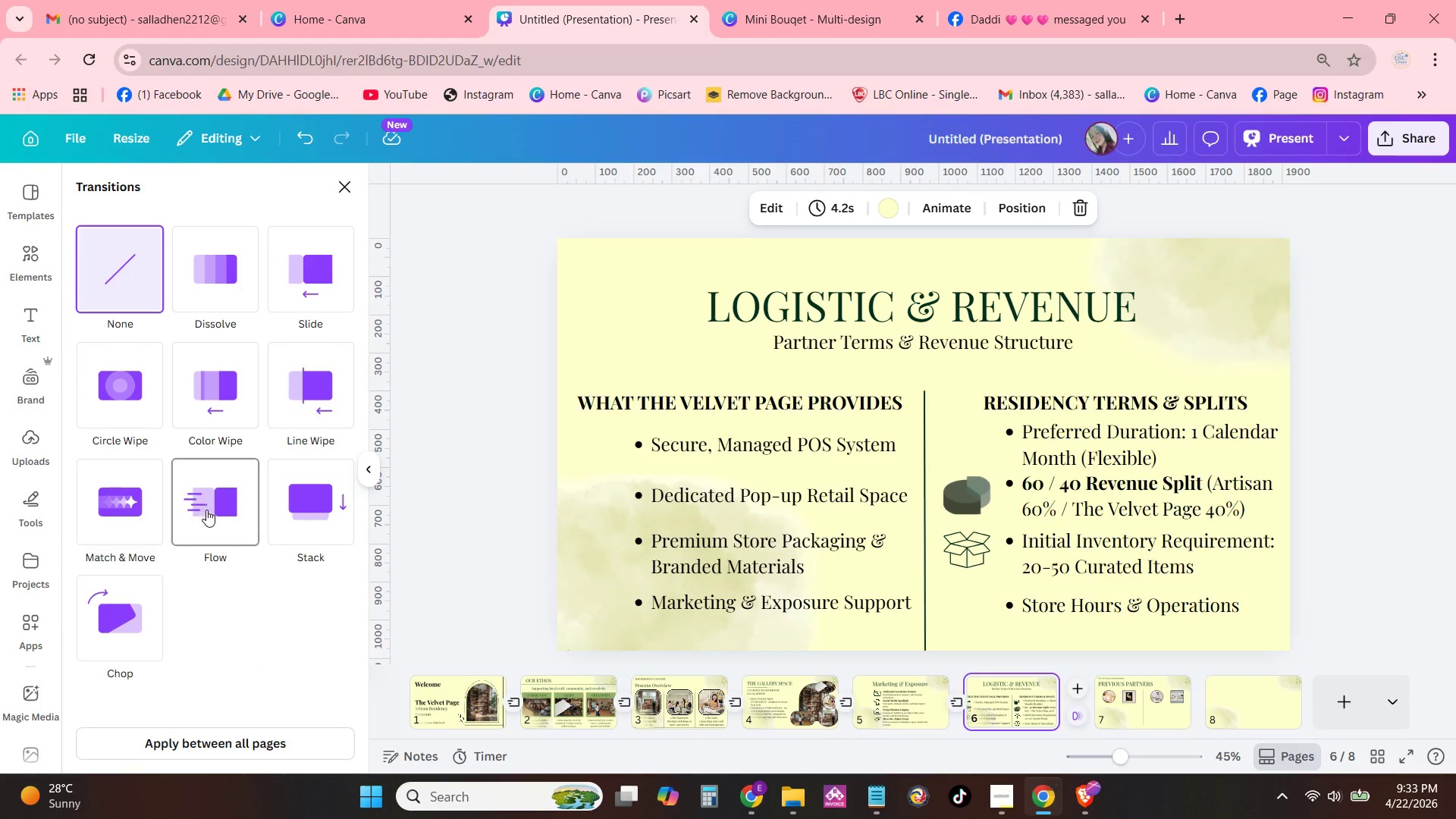 
left_click([217, 513])
 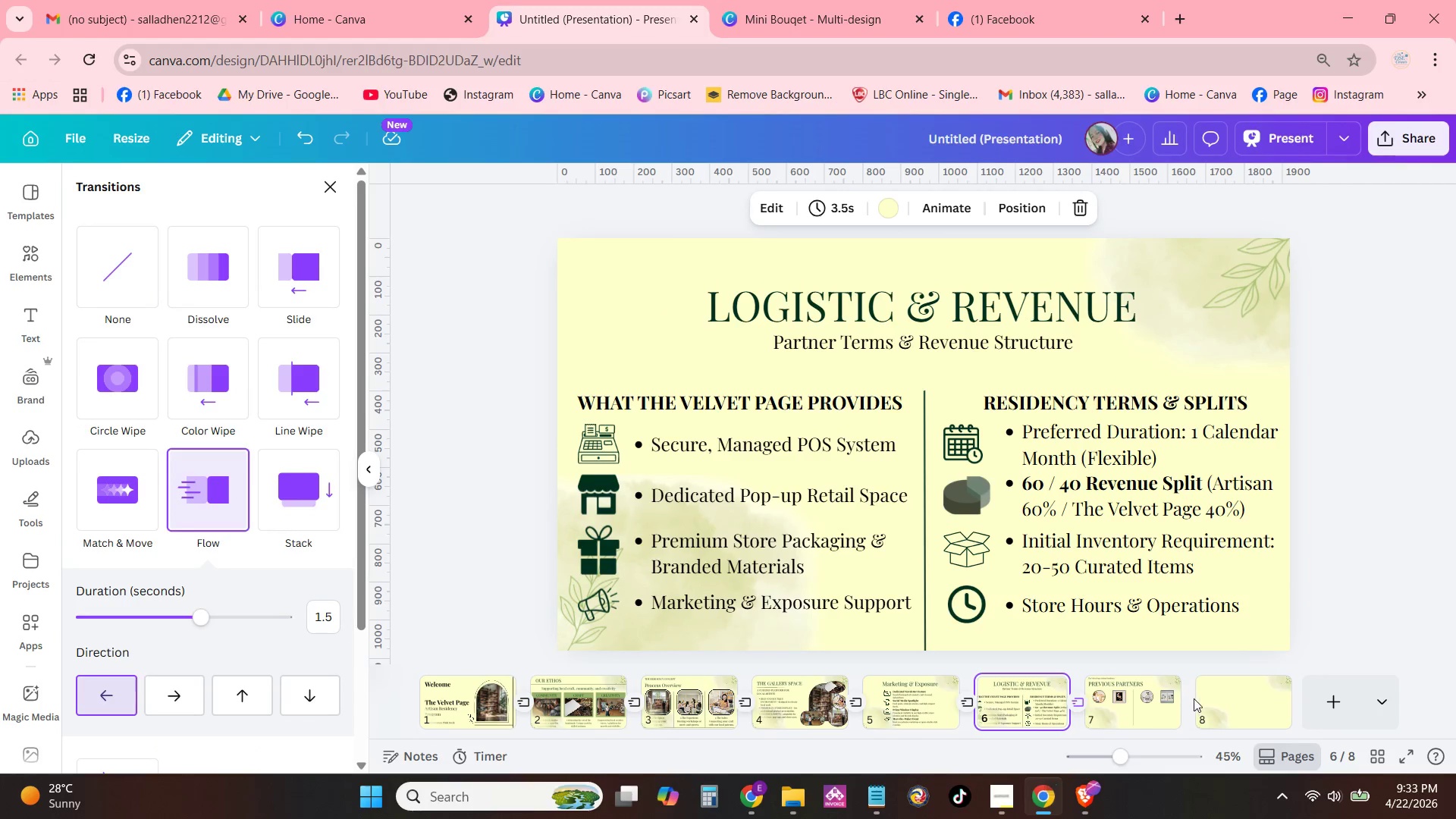 
left_click([1185, 707])
 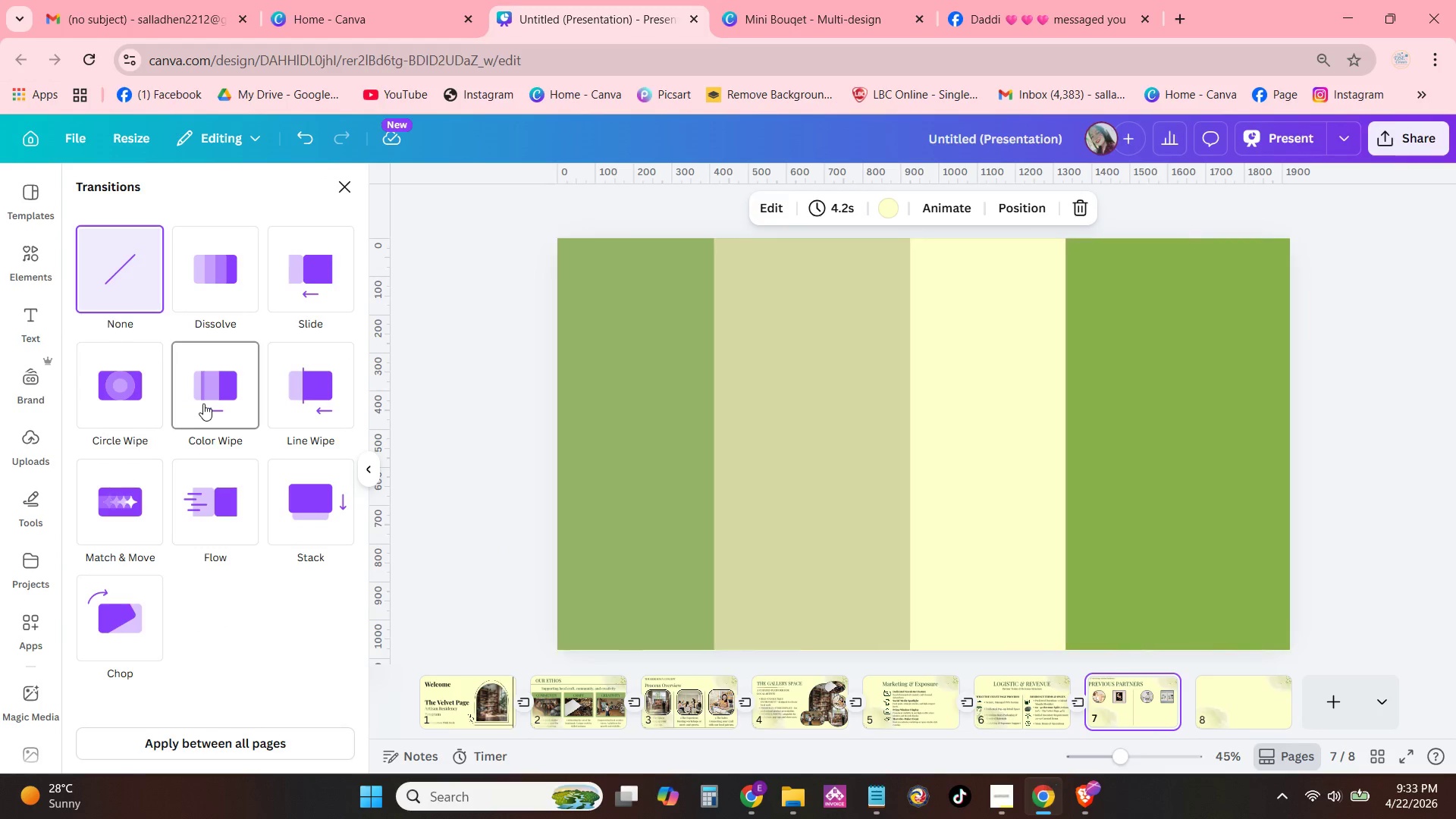 
left_click([203, 403])
 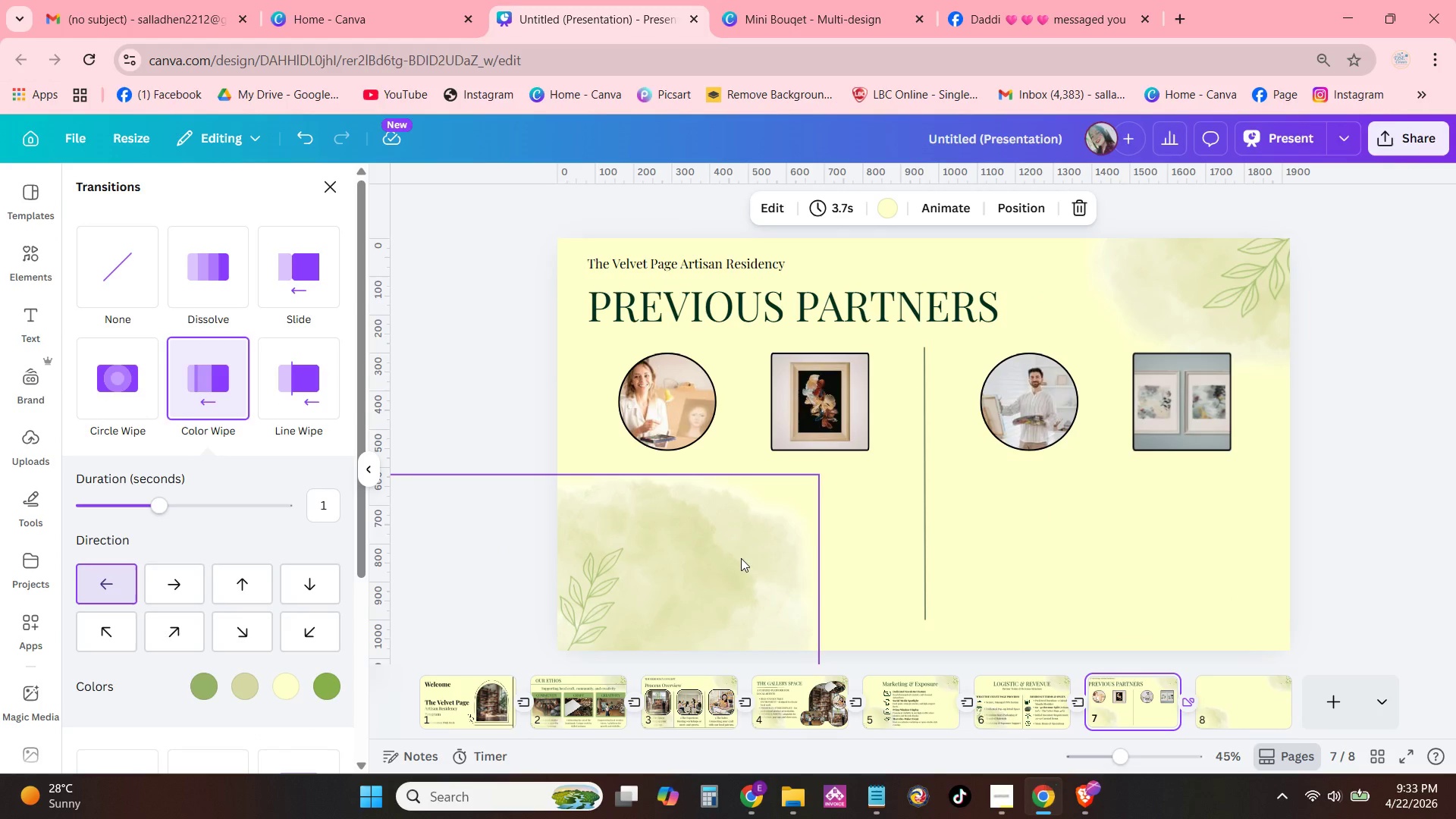 
left_click([861, 506])
 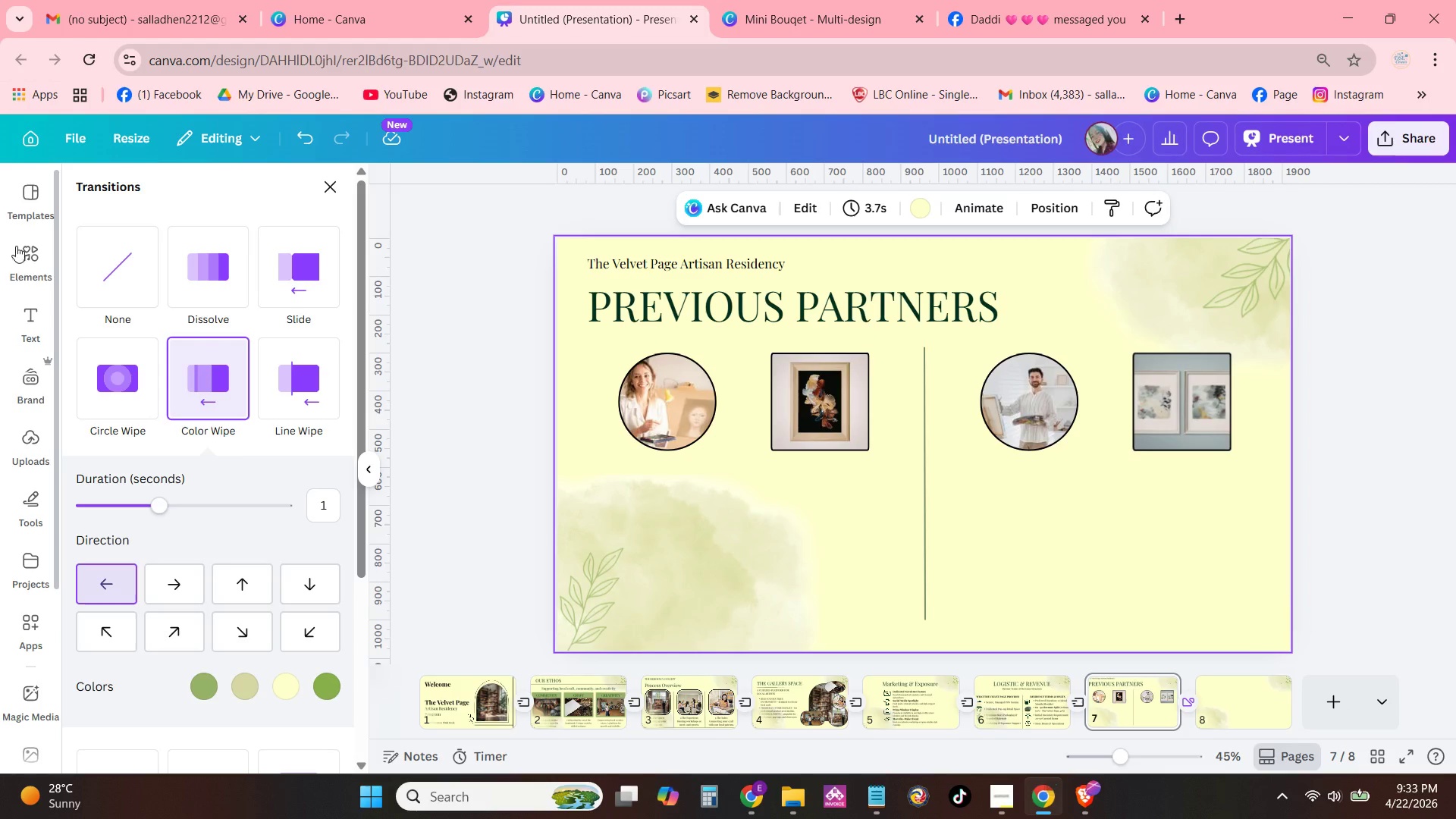 
left_click([27, 261])
 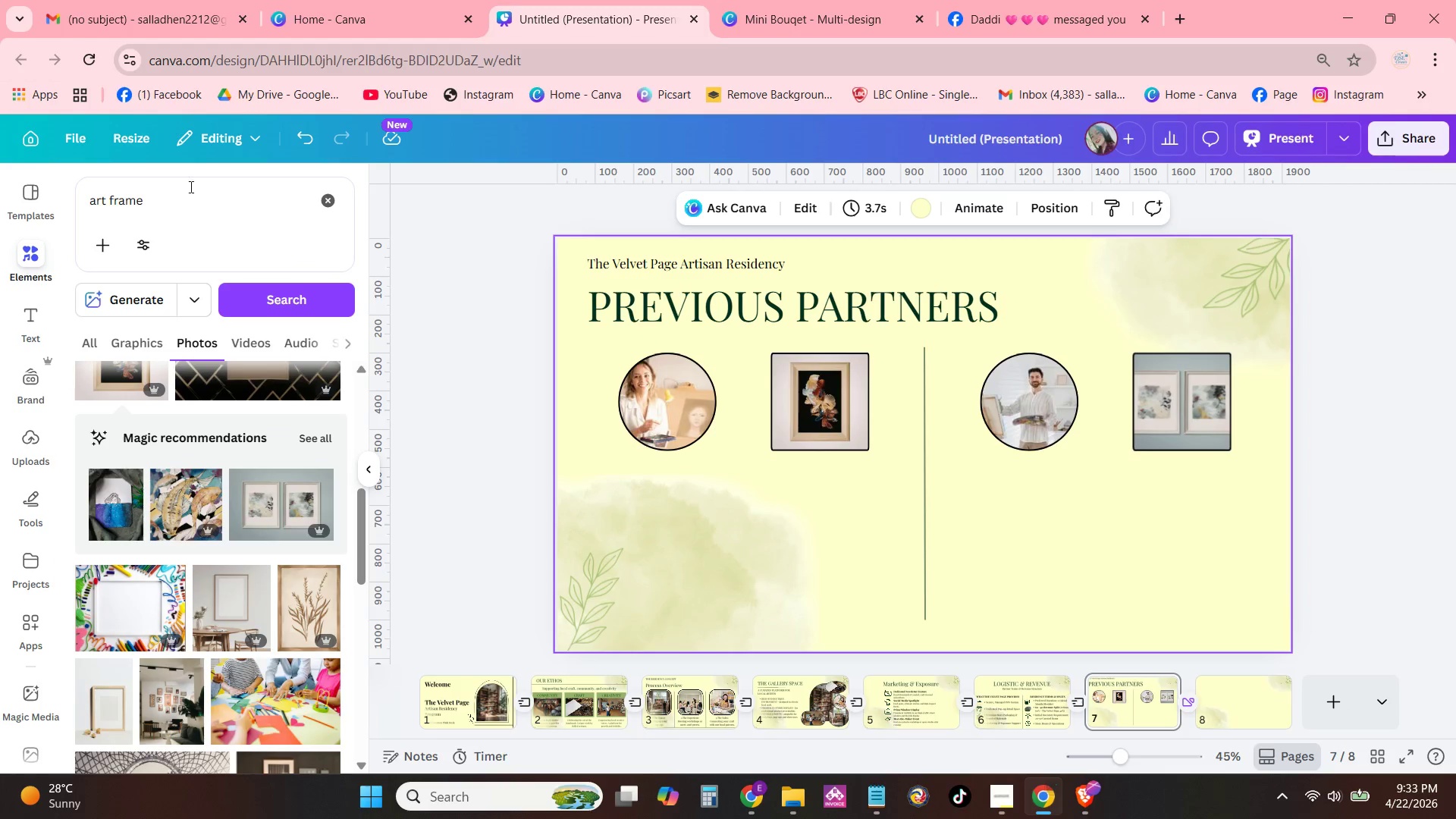 
left_click_drag(start_coordinate=[206, 199], to_coordinate=[0, 199])
 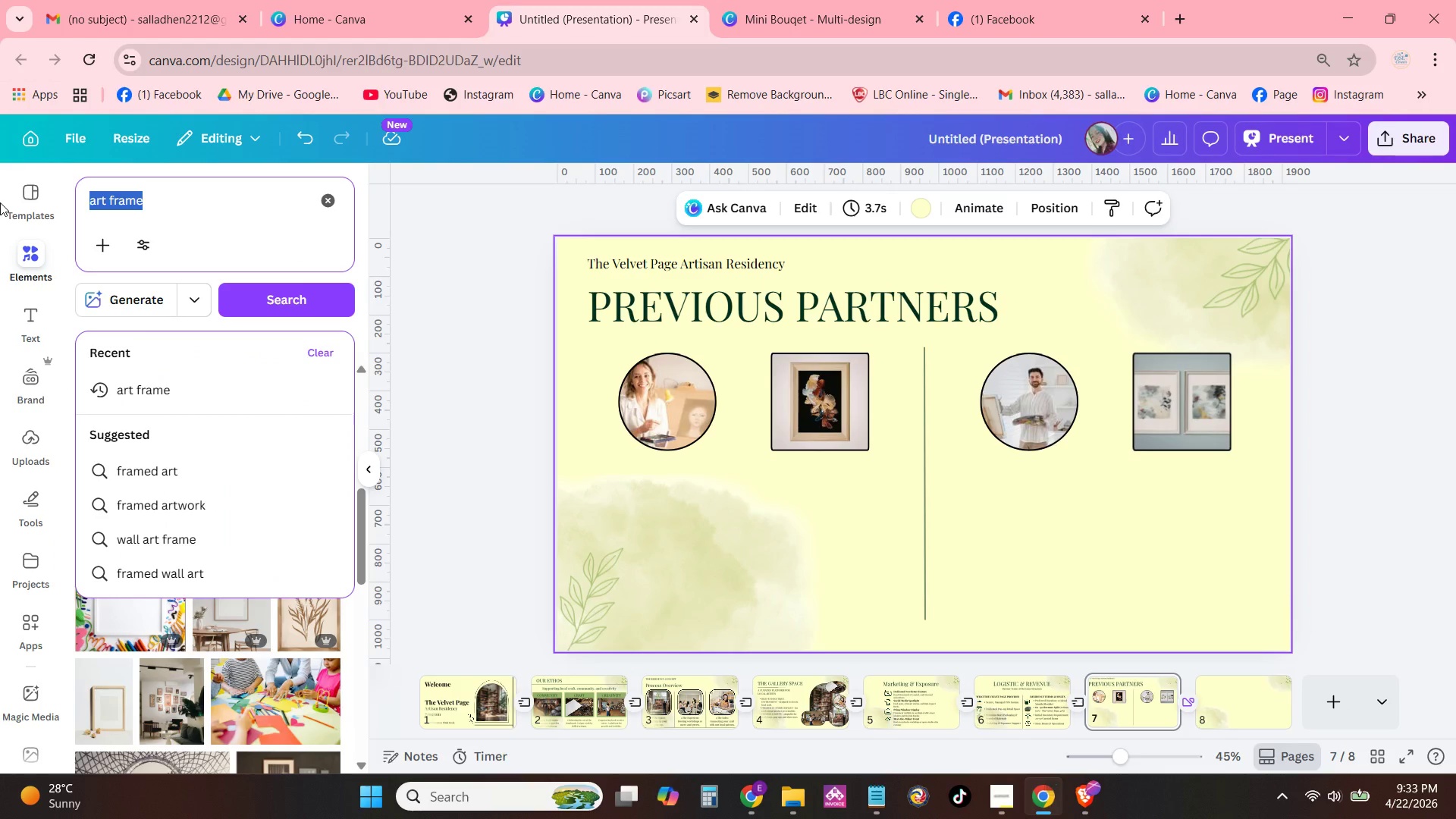 
type(QUOTATIN ,A)
key(Backspace)
key(Backspace)
key(Backspace)
key(Backspace)
type(ON MARKS)
 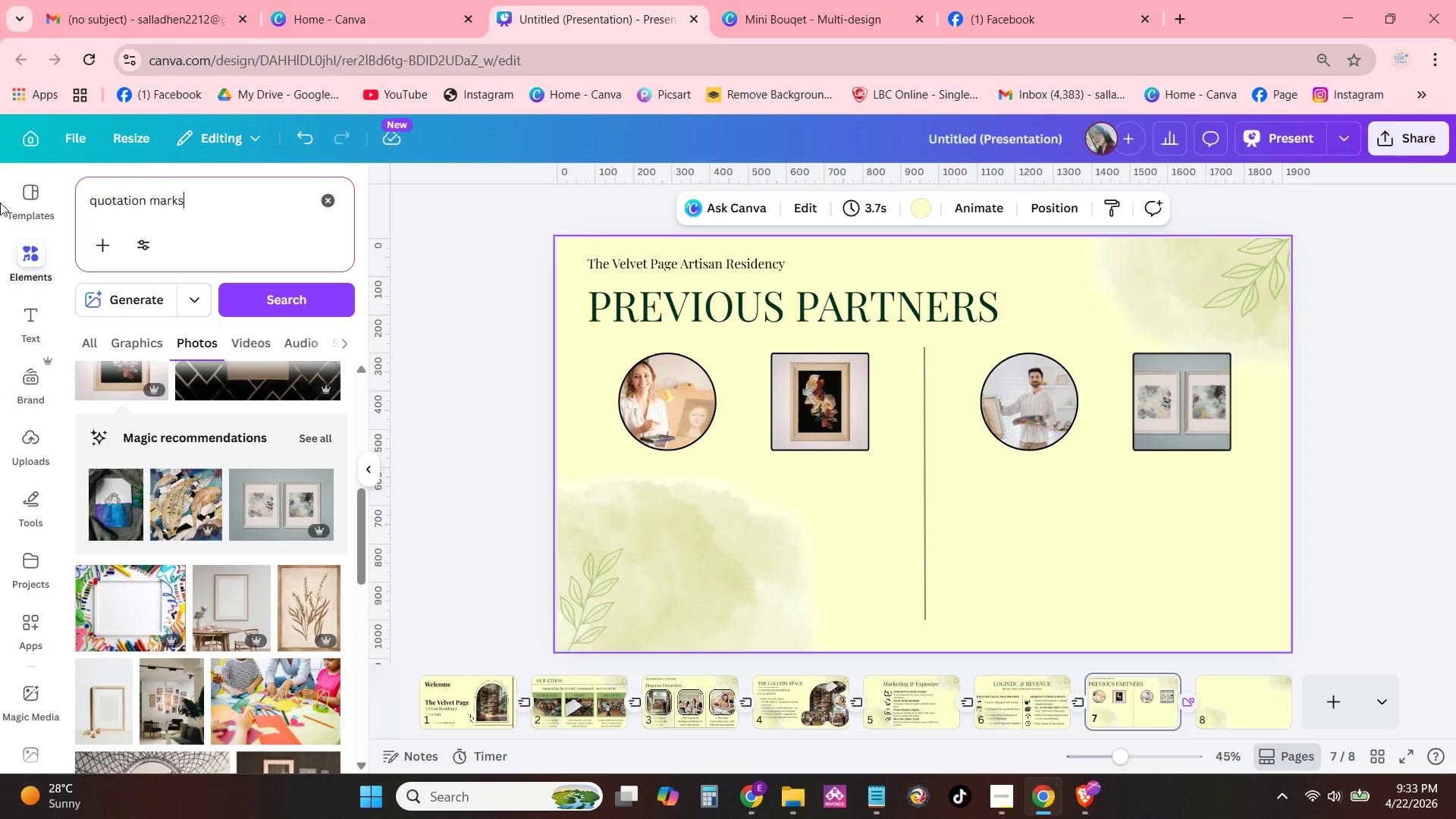 
key(Enter)
 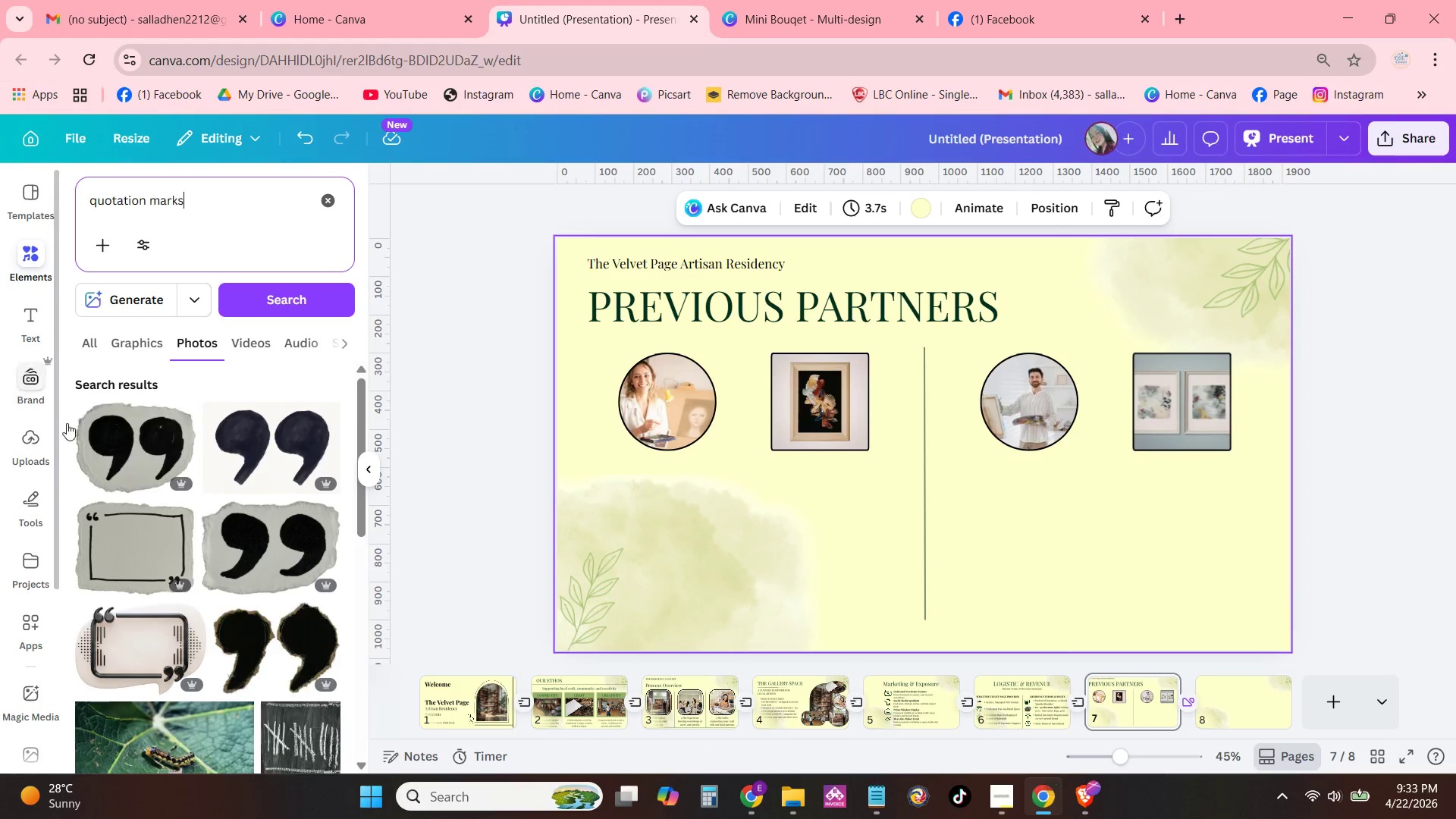 
scroll: coordinate [230, 516], scroll_direction: down, amount: 11.0
 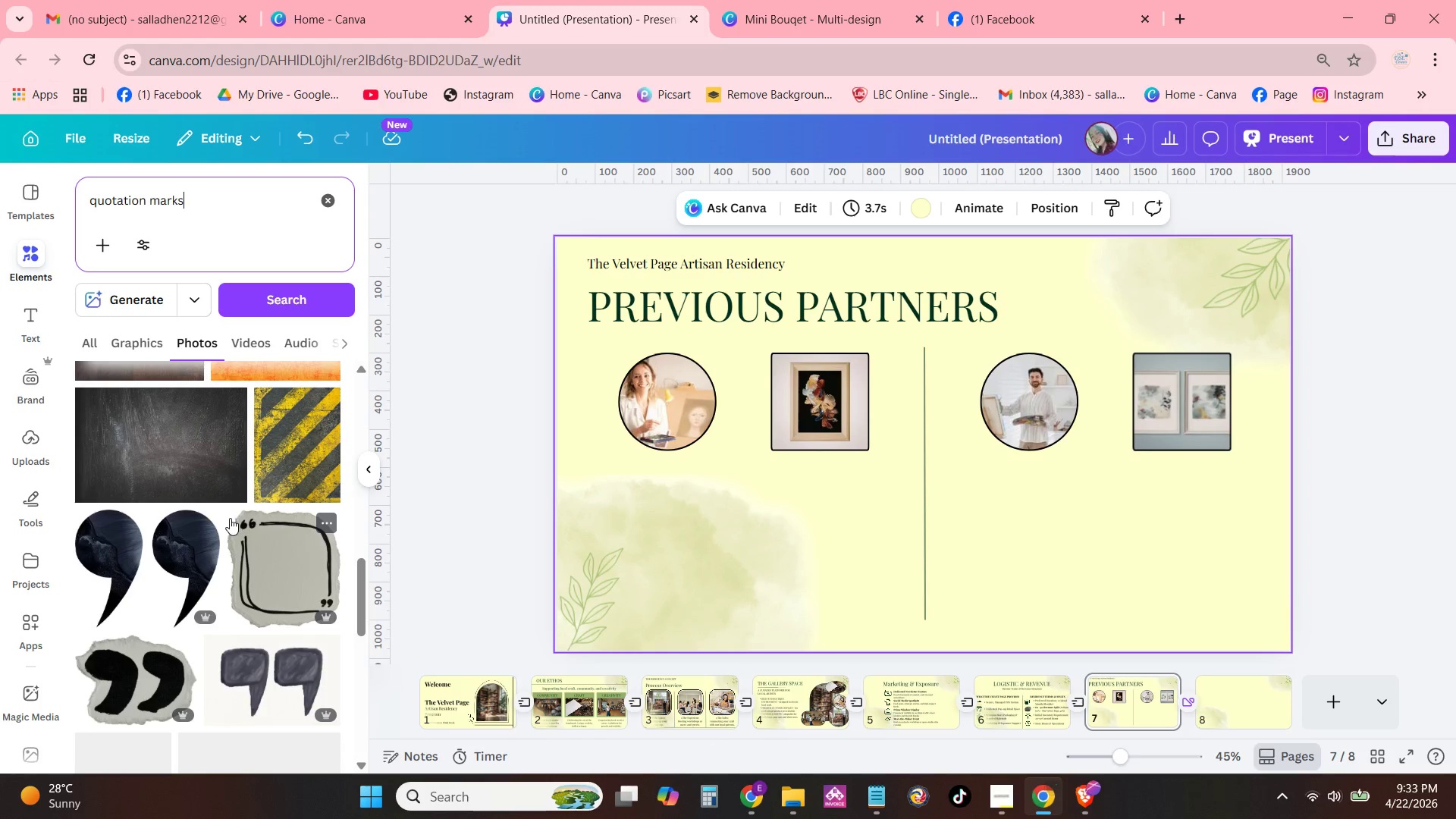 
scroll: coordinate [230, 519], scroll_direction: up, amount: 19.0
 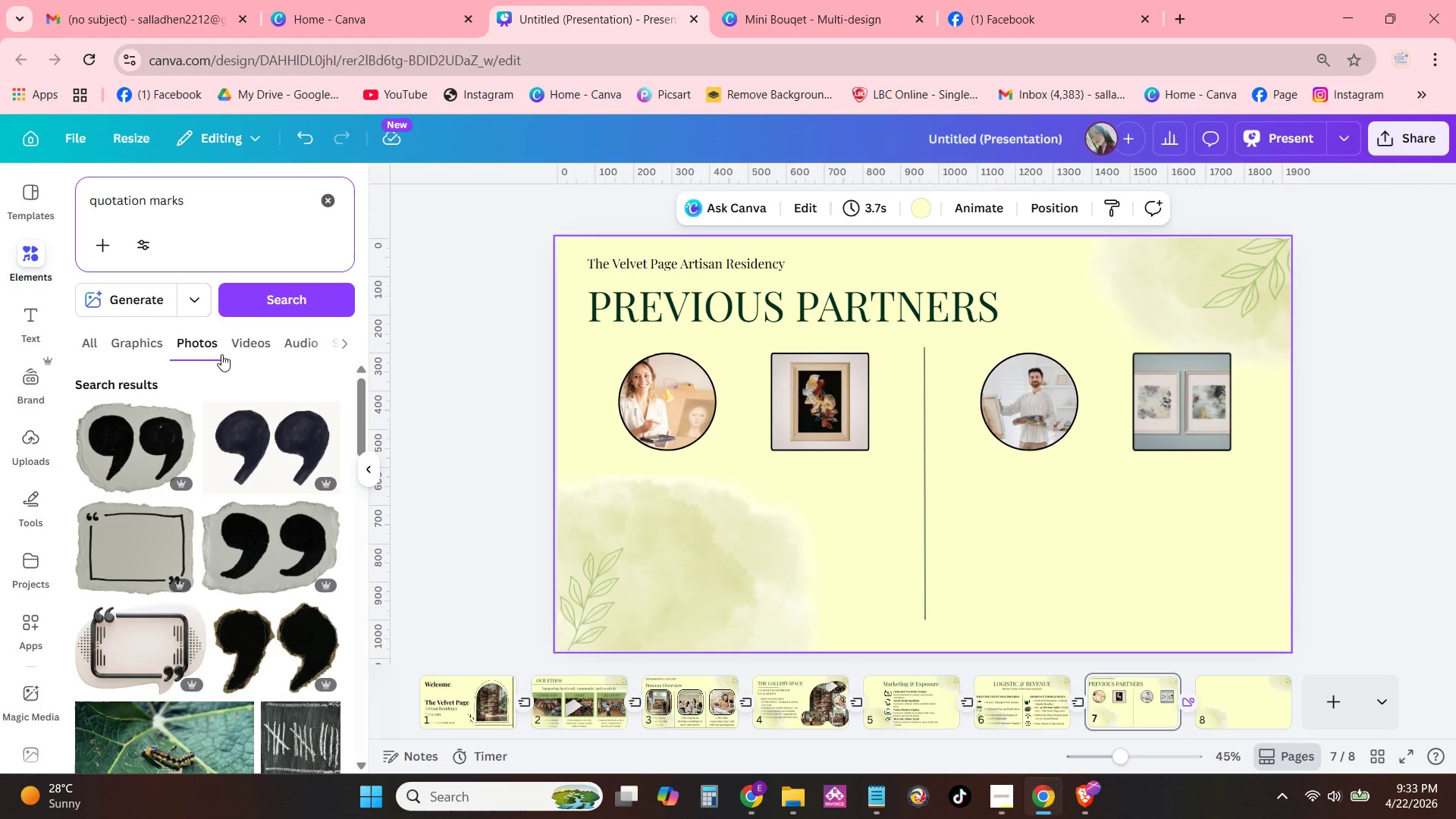 
left_click([133, 351])
 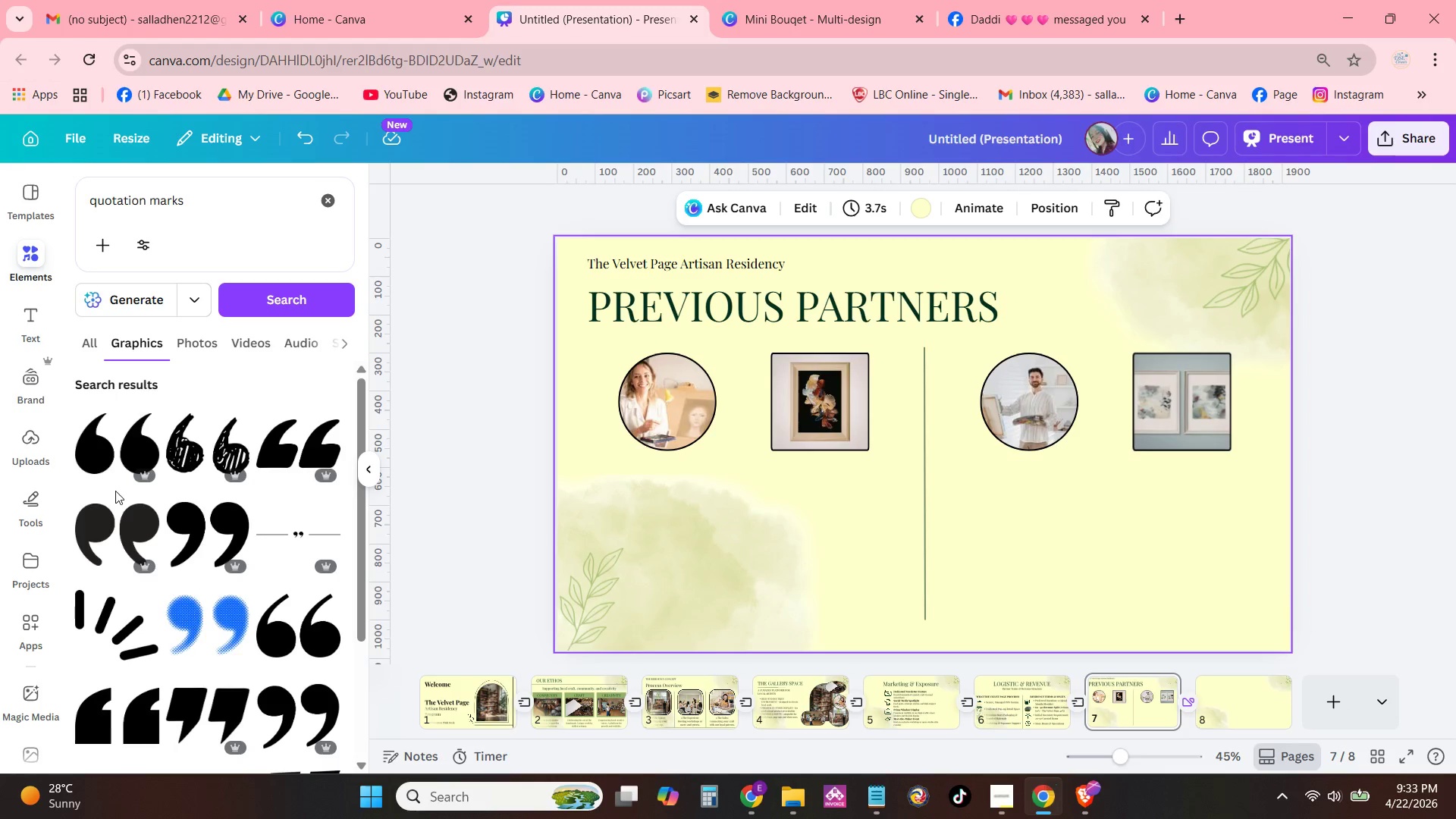 
left_click([114, 448])
 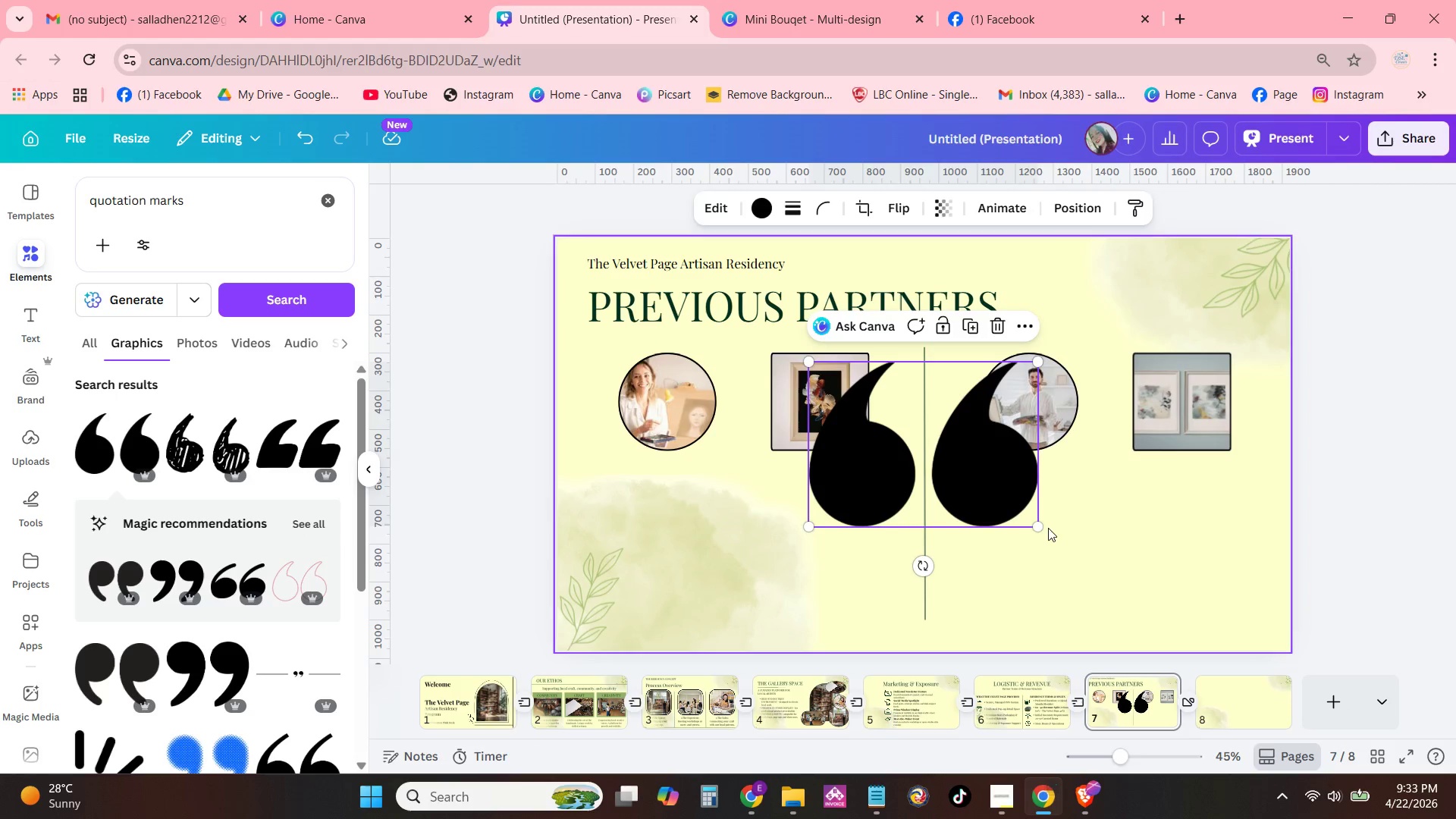 
left_click_drag(start_coordinate=[1038, 522], to_coordinate=[931, 416])
 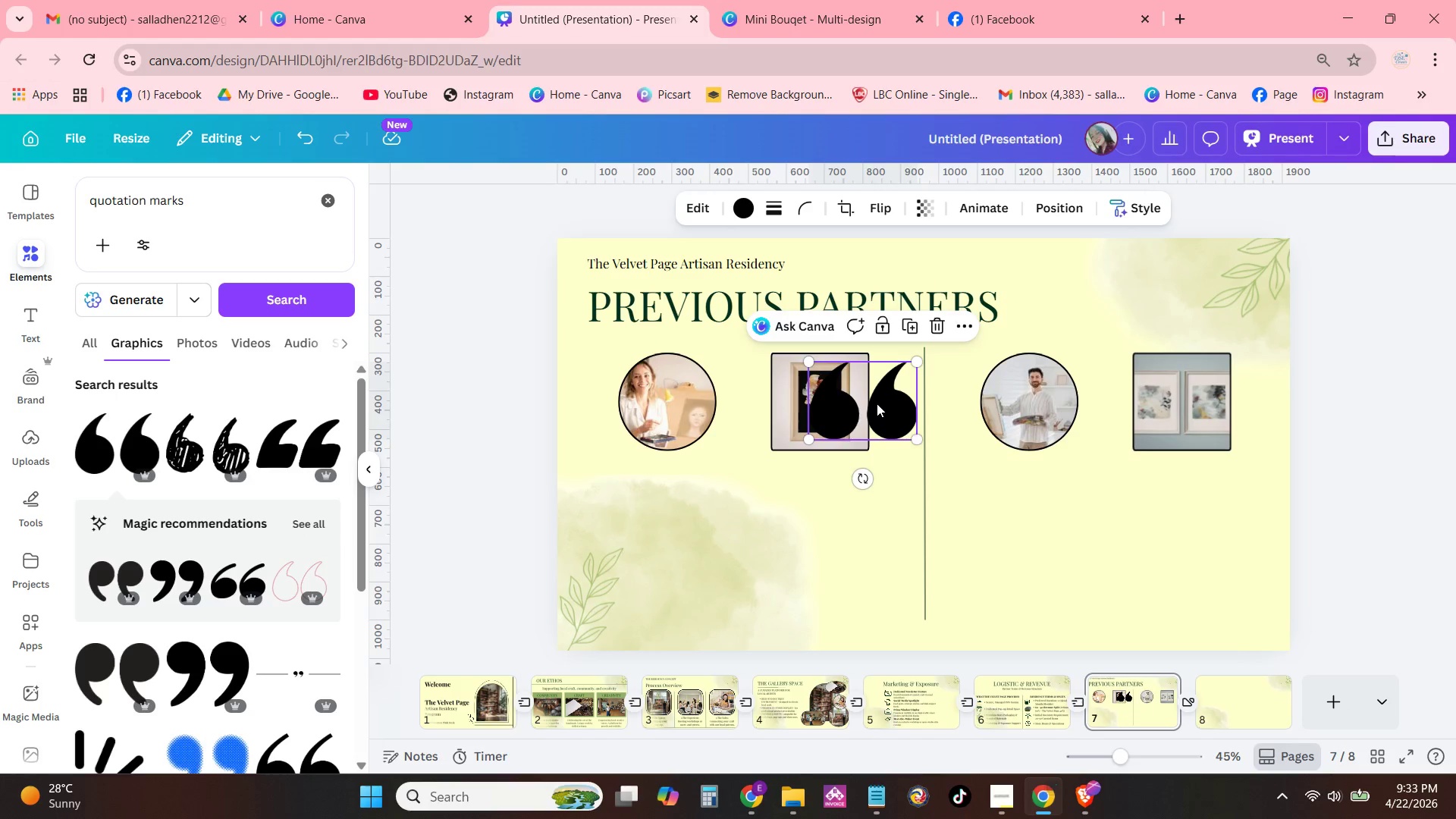 
left_click_drag(start_coordinate=[877, 403], to_coordinate=[654, 508])
 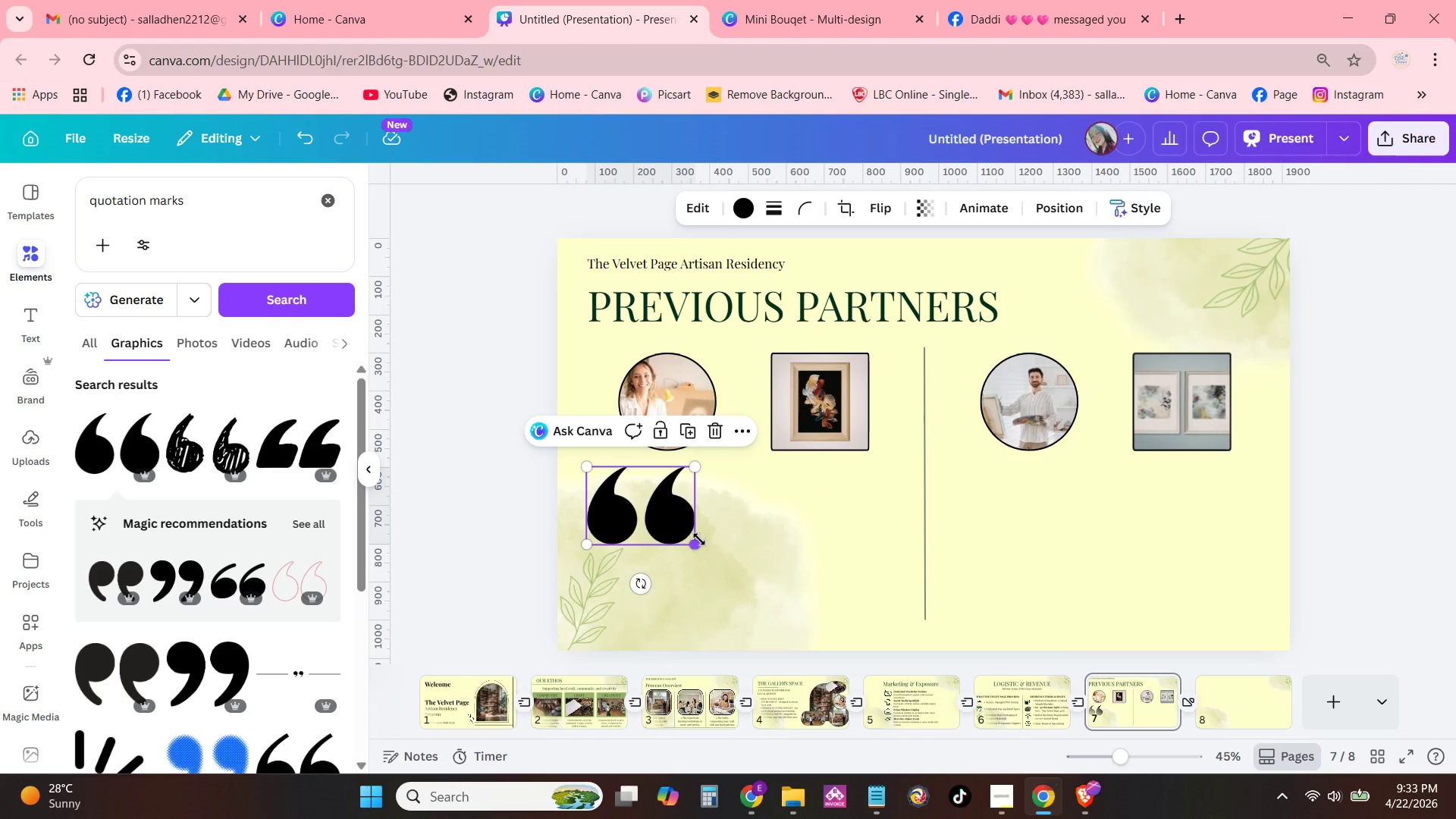 
left_click_drag(start_coordinate=[695, 542], to_coordinate=[661, 499])
 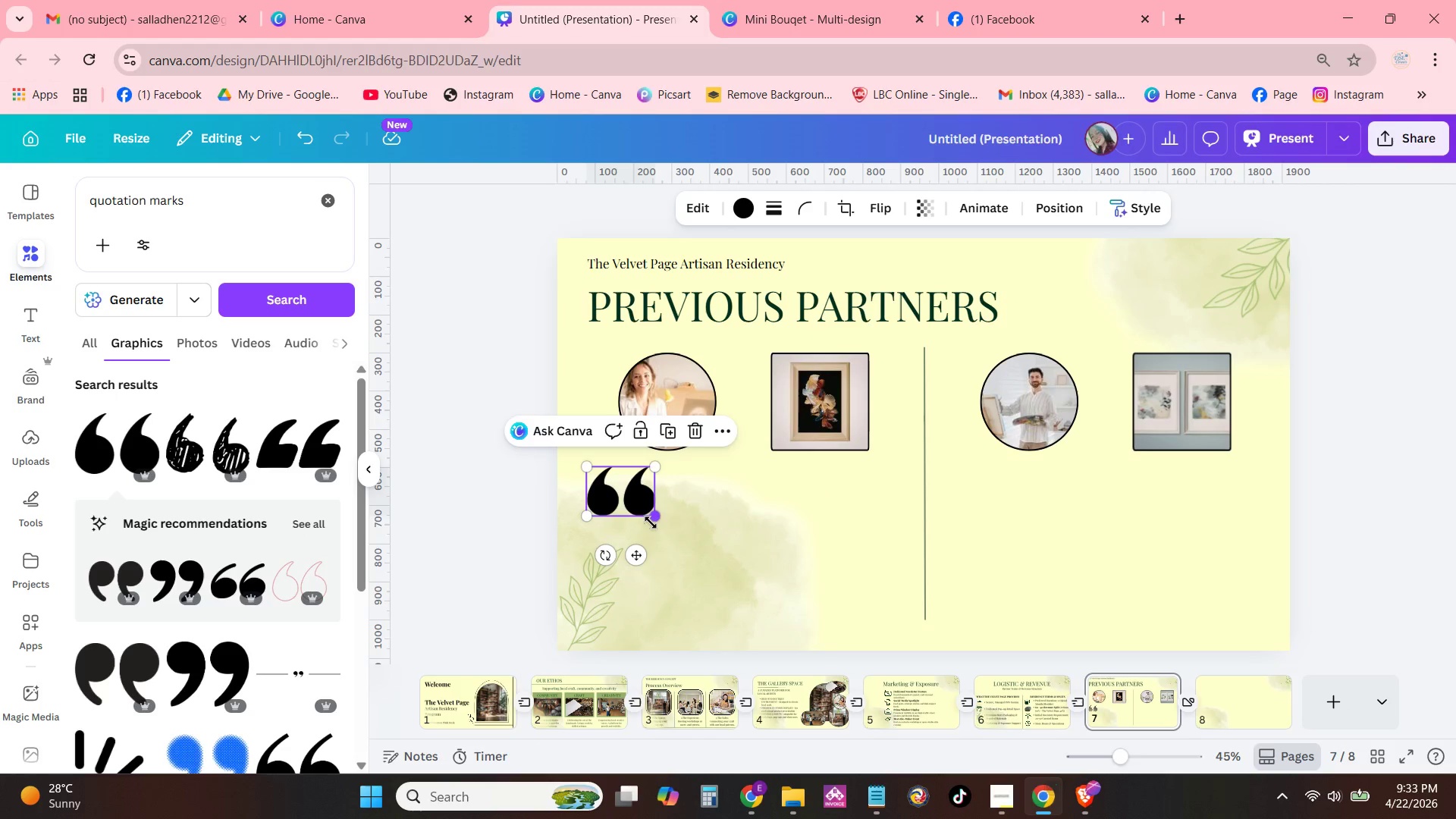 
left_click_drag(start_coordinate=[660, 513], to_coordinate=[649, 497])
 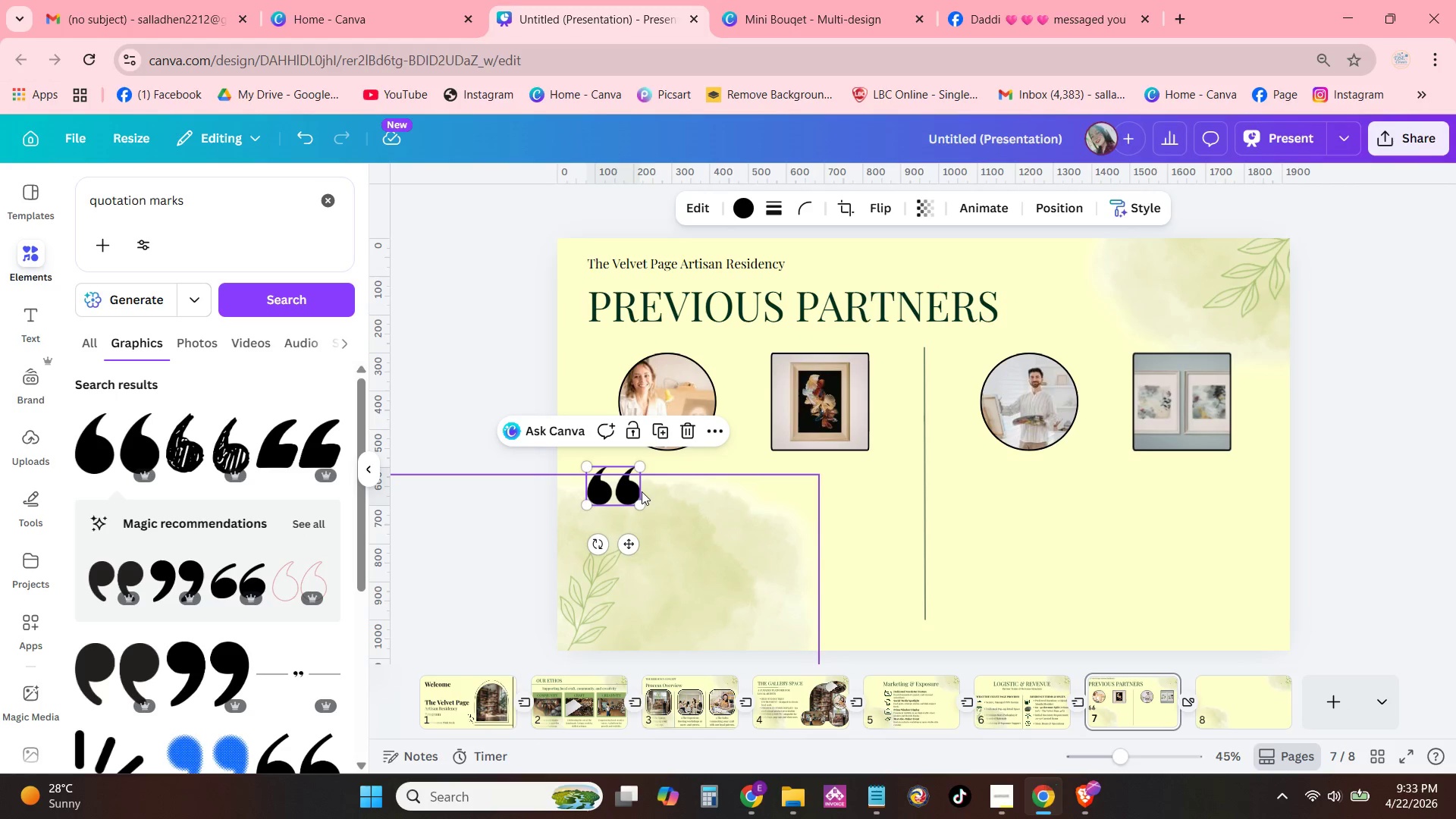 
key(Control+C)
 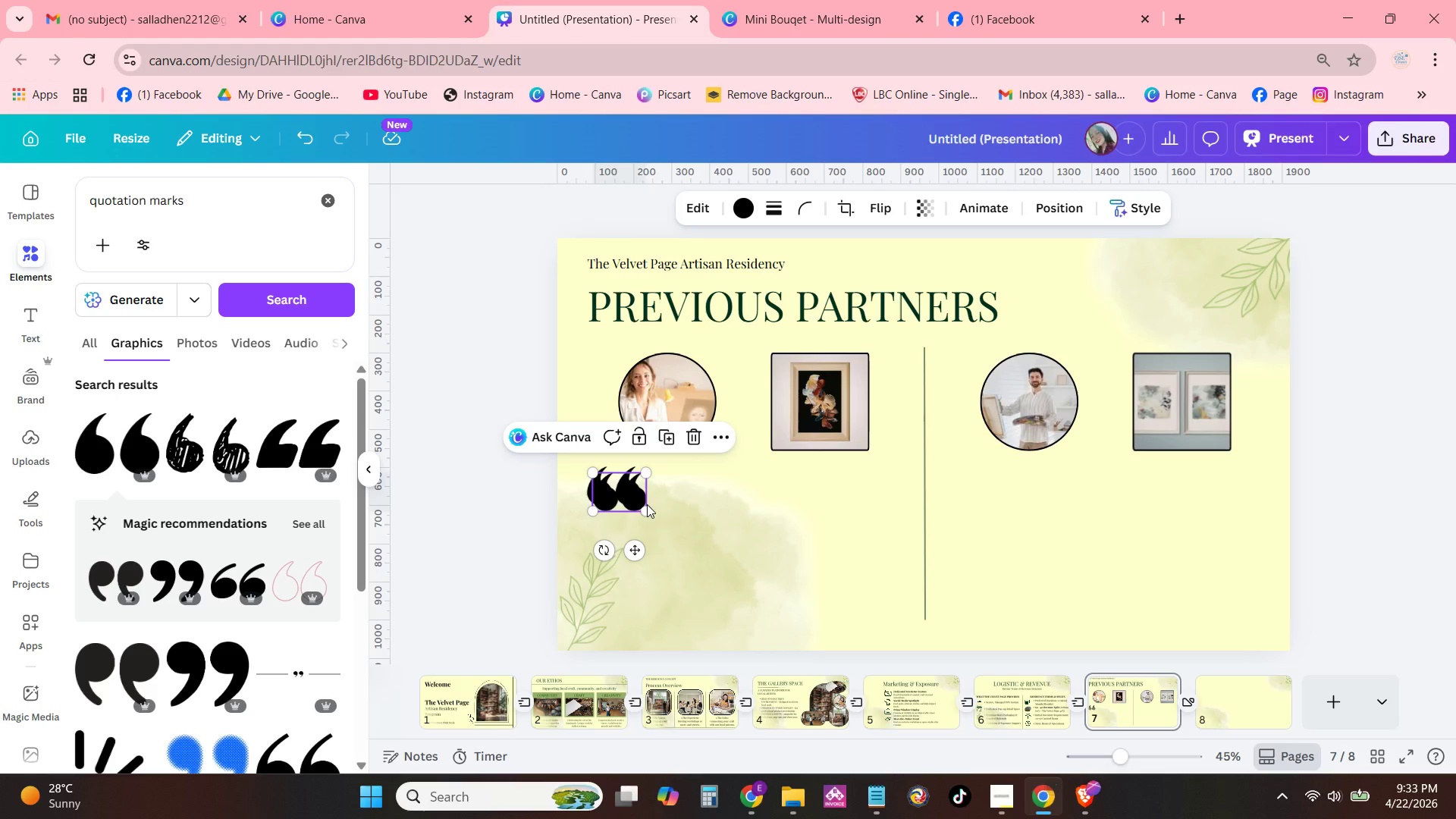 
key(Control+V)
 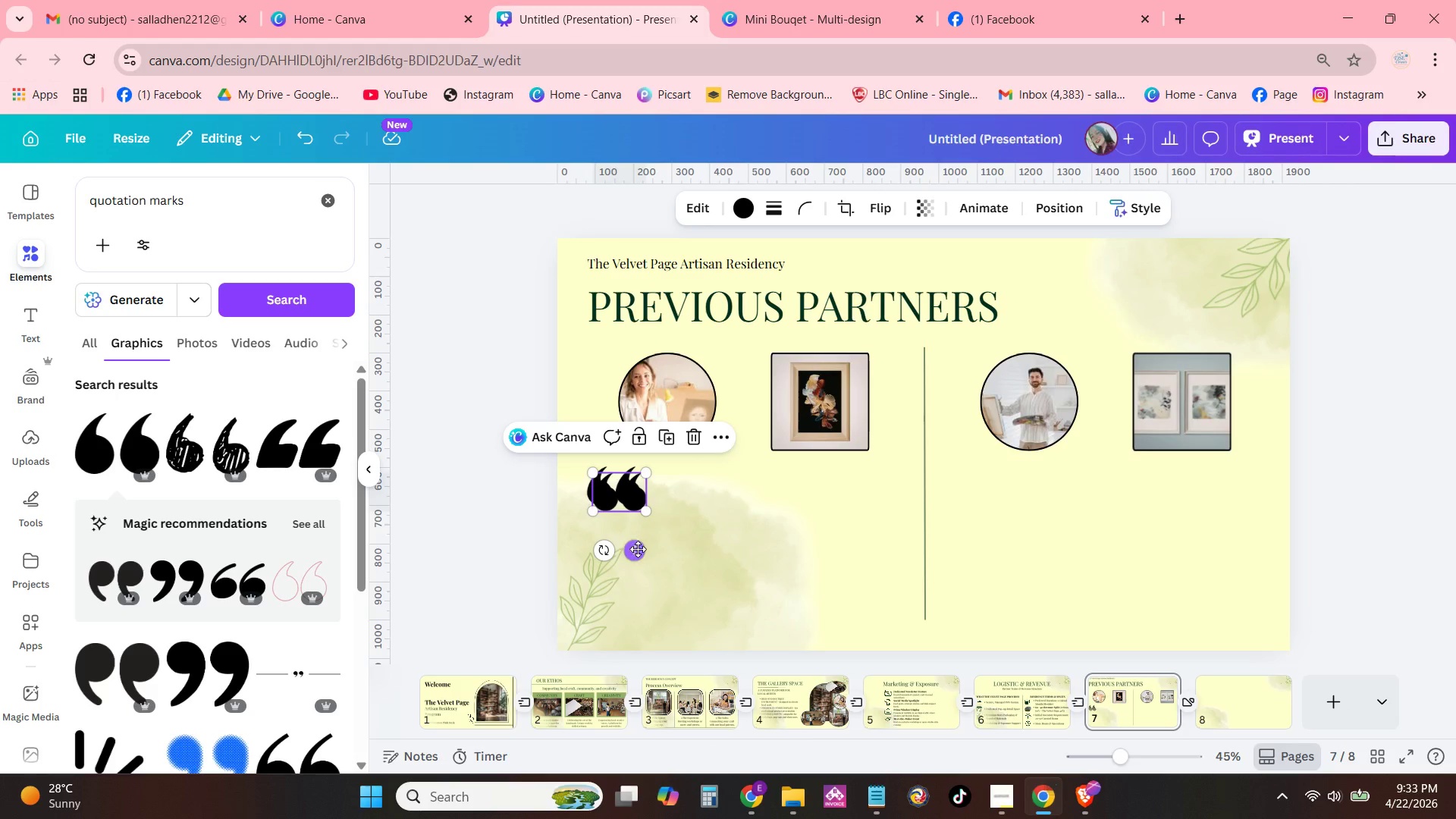 
left_click_drag(start_coordinate=[639, 551], to_coordinate=[1001, 544])
 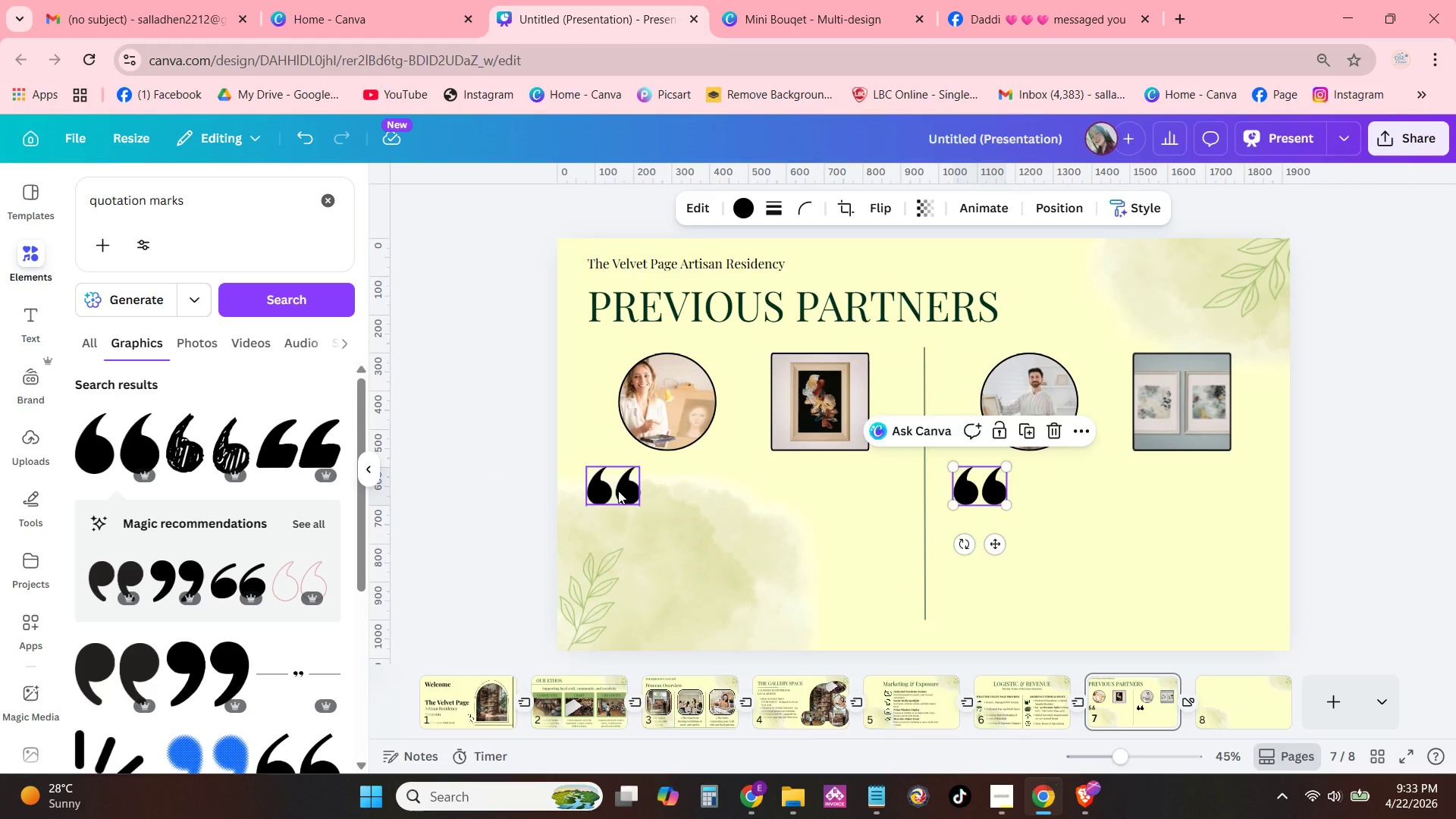 
left_click_drag(start_coordinate=[618, 491], to_coordinate=[625, 491])
 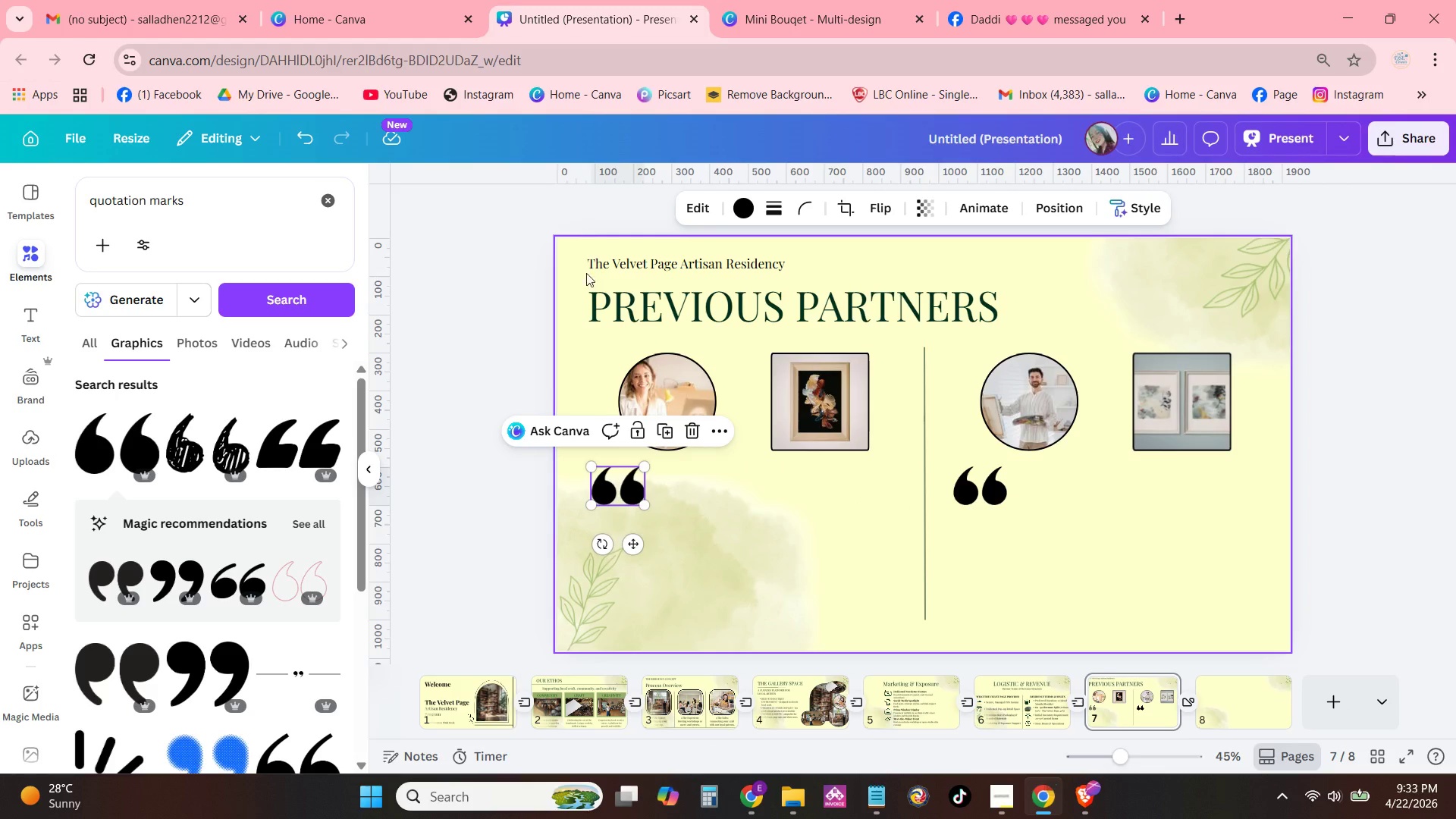 
left_click([749, 213])
 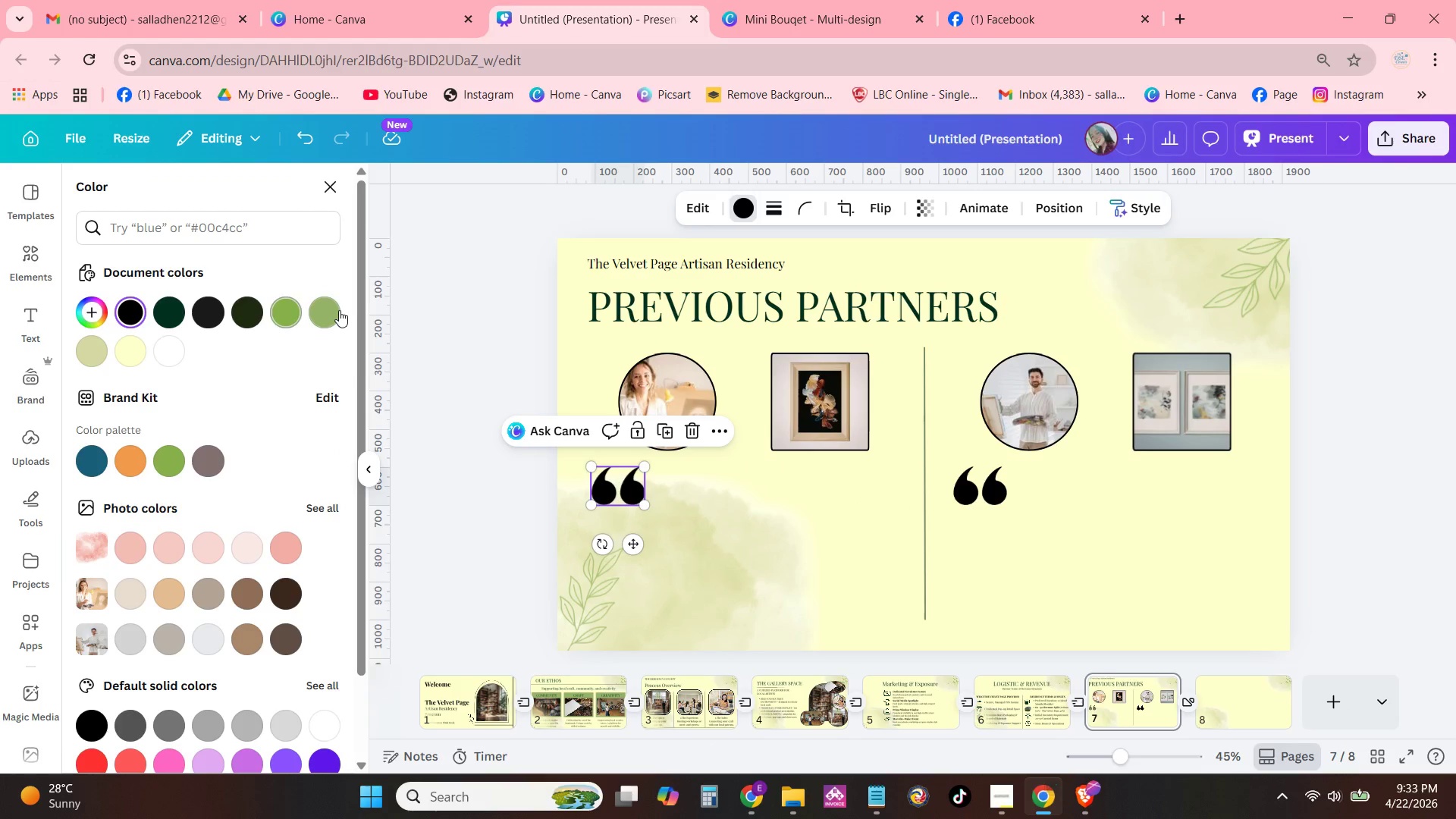 
left_click([328, 312])
 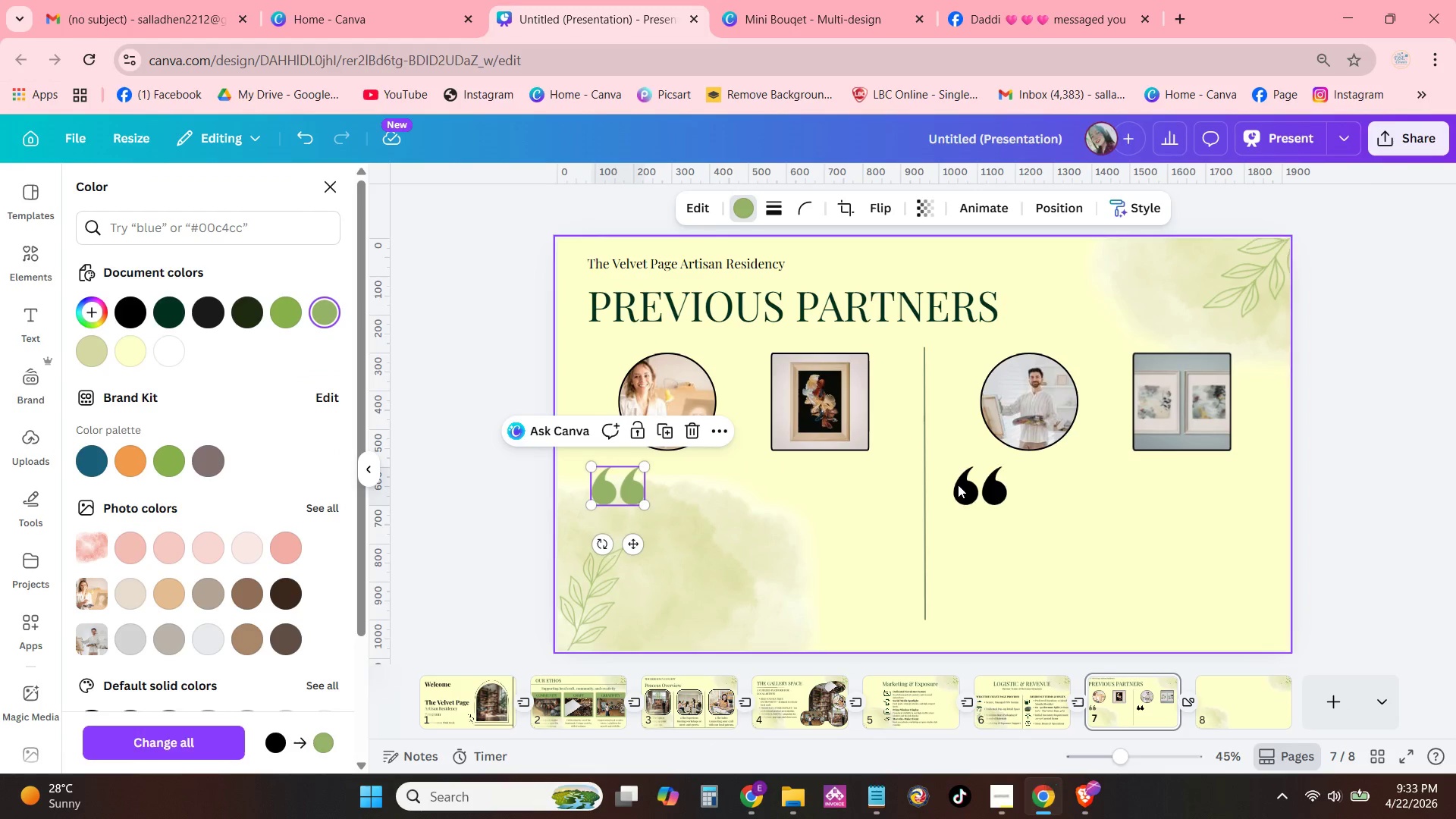 
left_click([974, 489])
 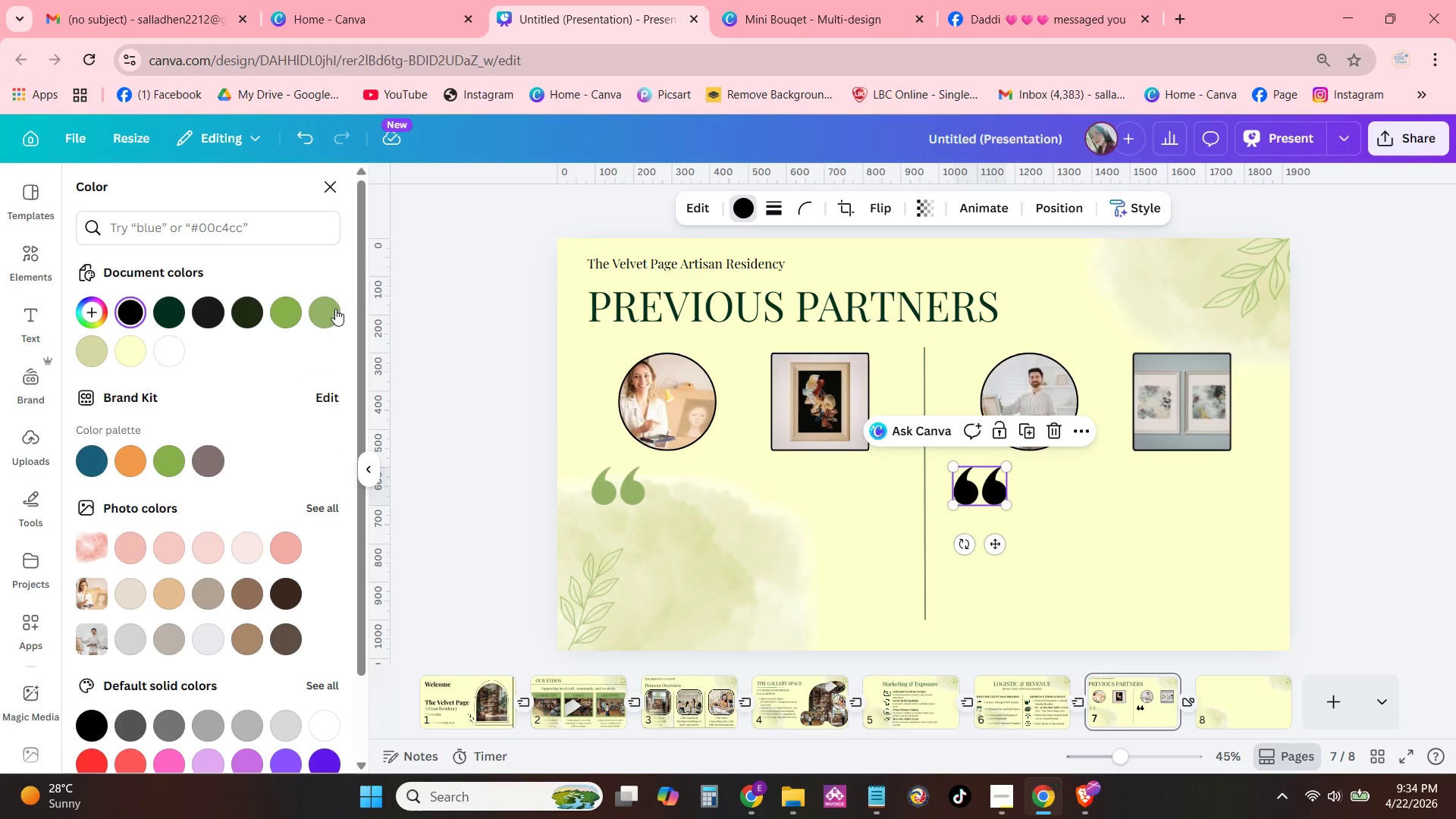 
left_click([315, 315])
 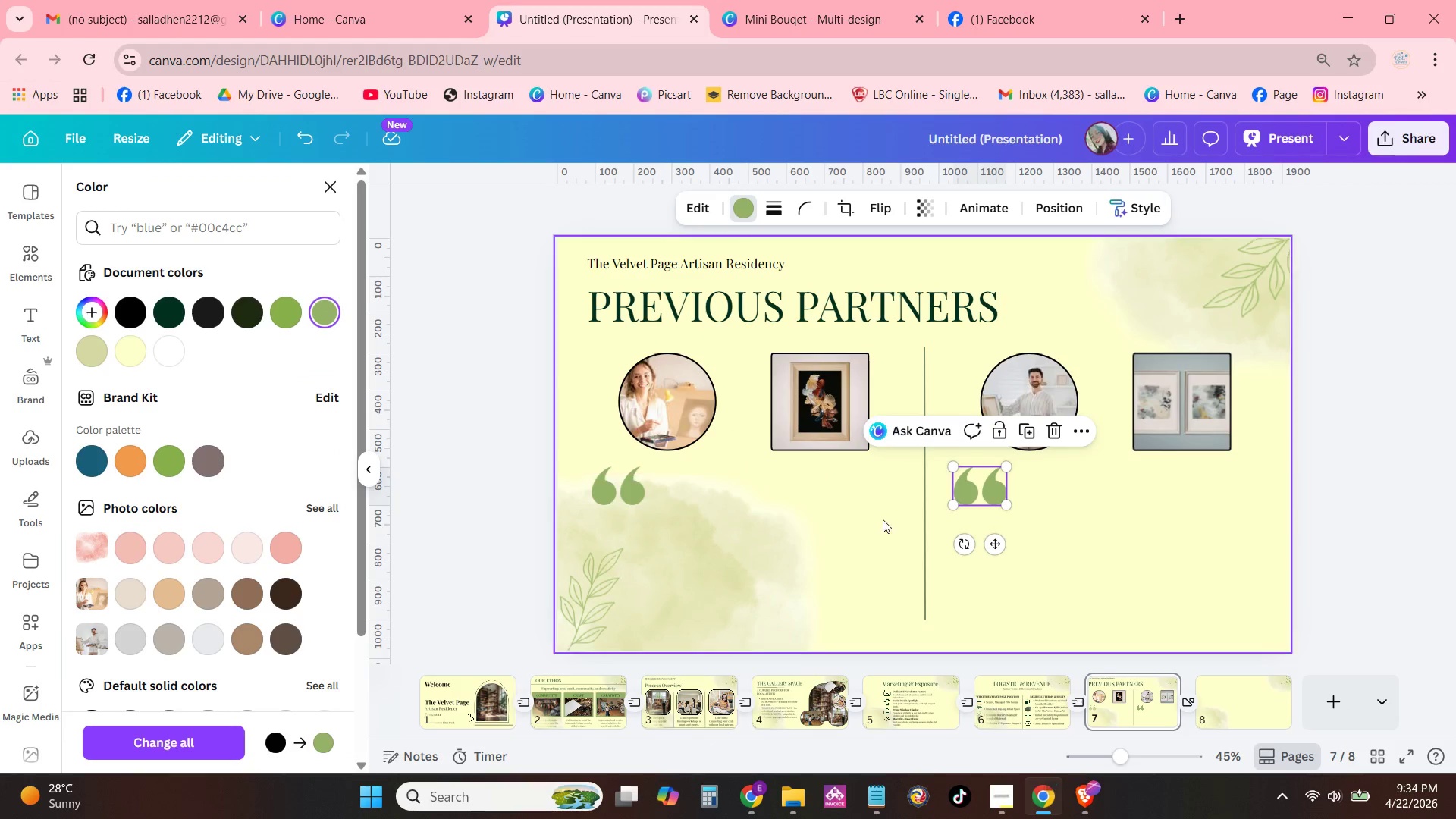 
left_click([896, 518])
 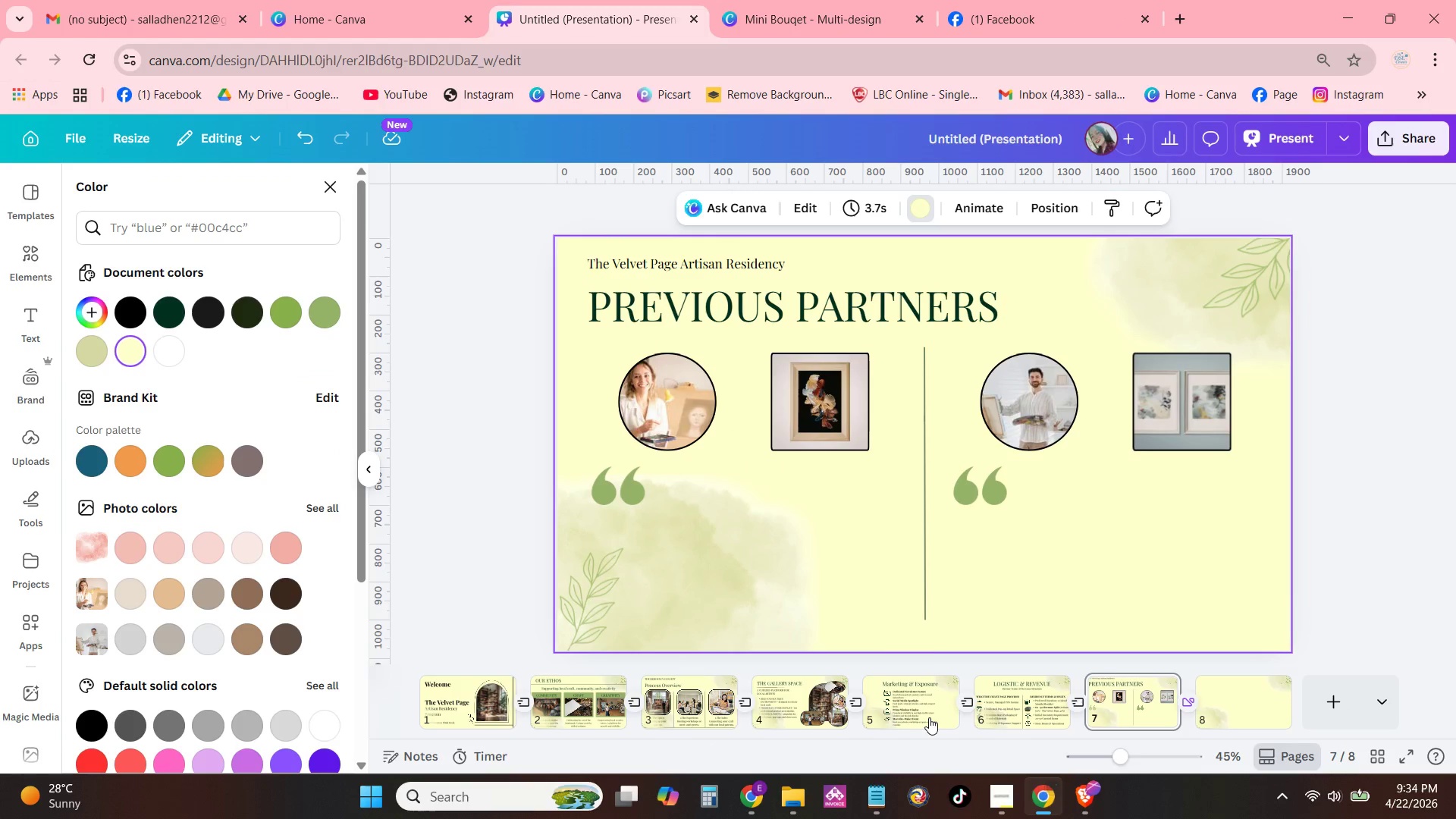 
wait(5.17)
 